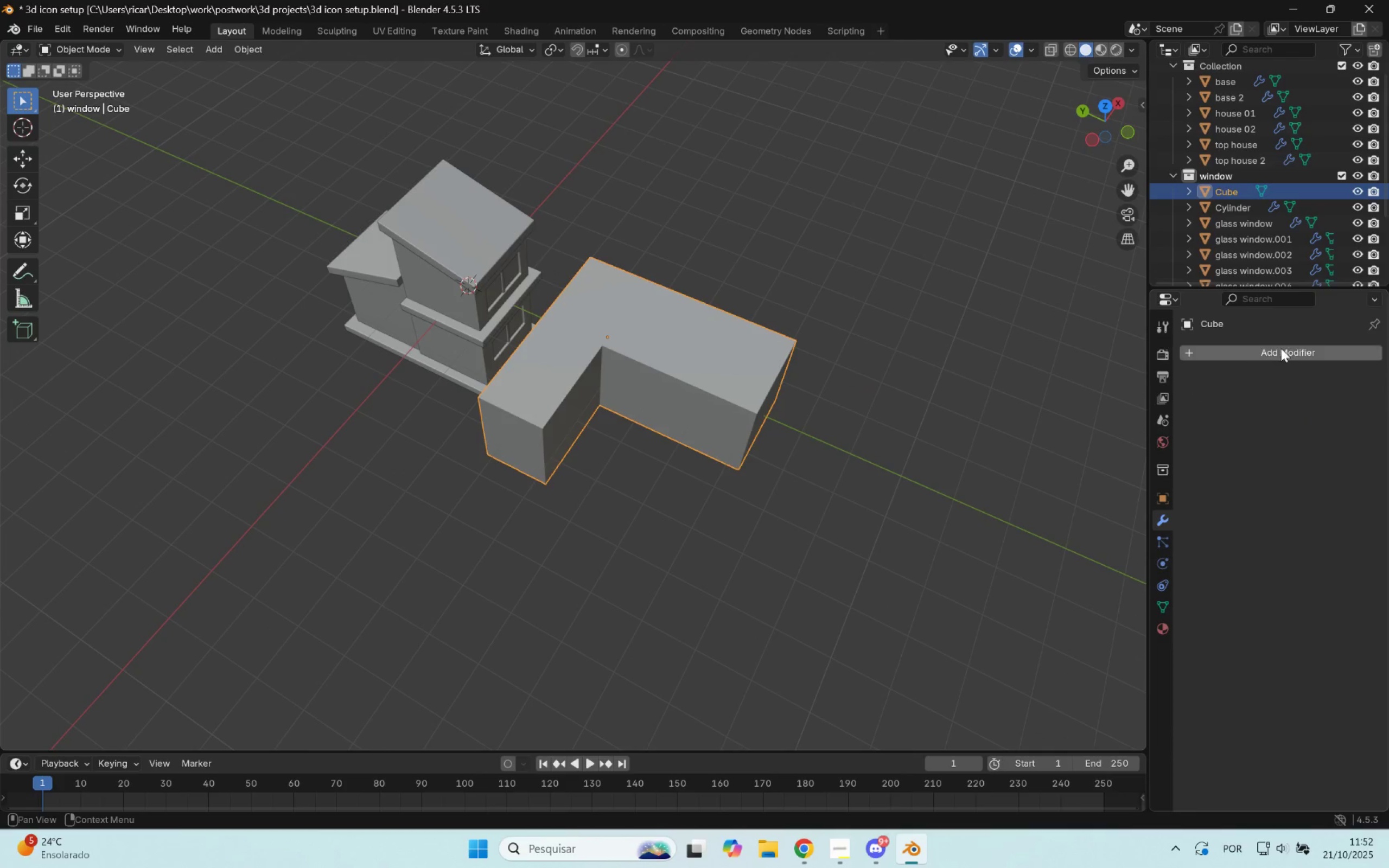 
left_click_drag(start_coordinate=[1281, 348], to_coordinate=[1275, 349])
 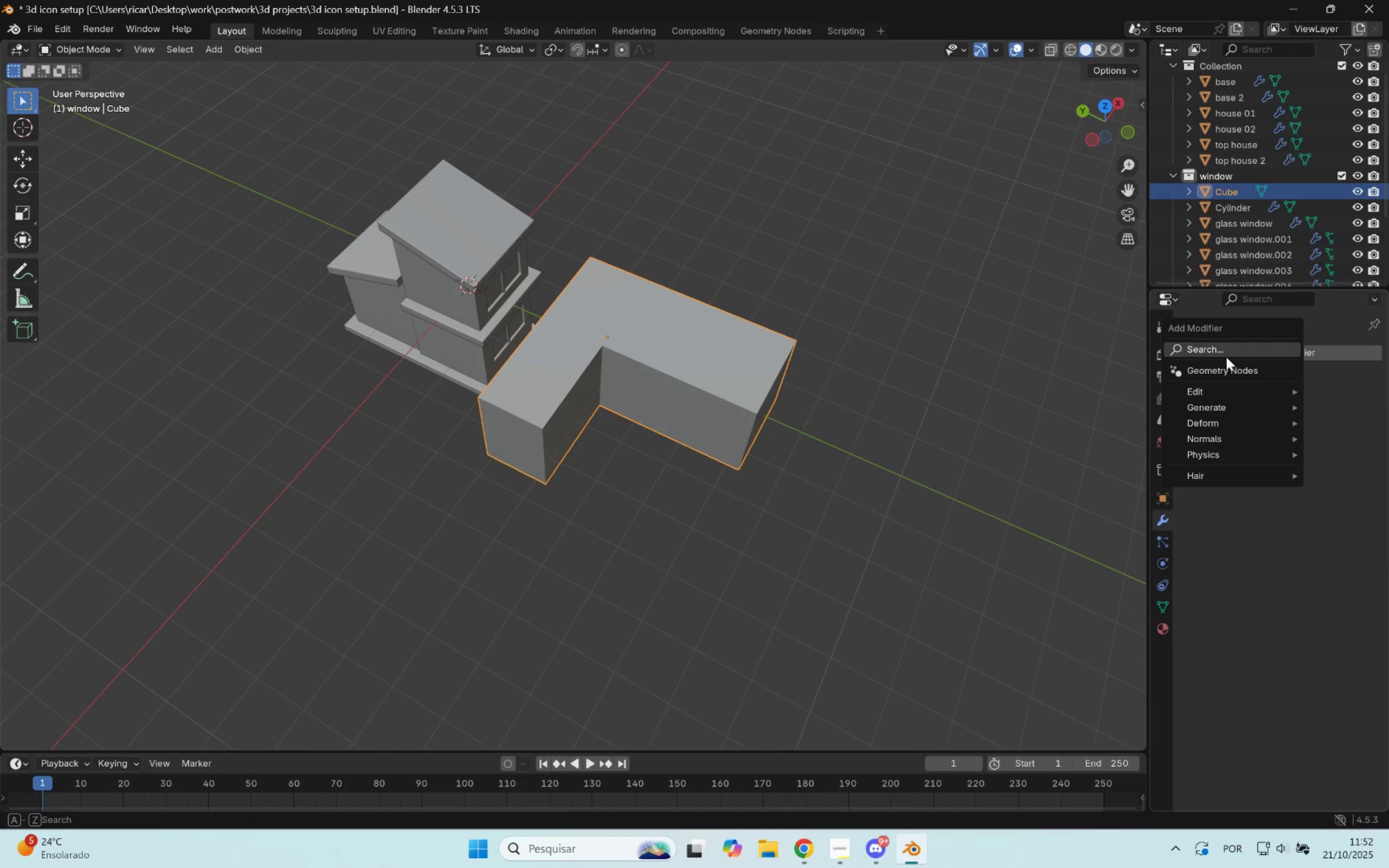 
left_click([1226, 357])
 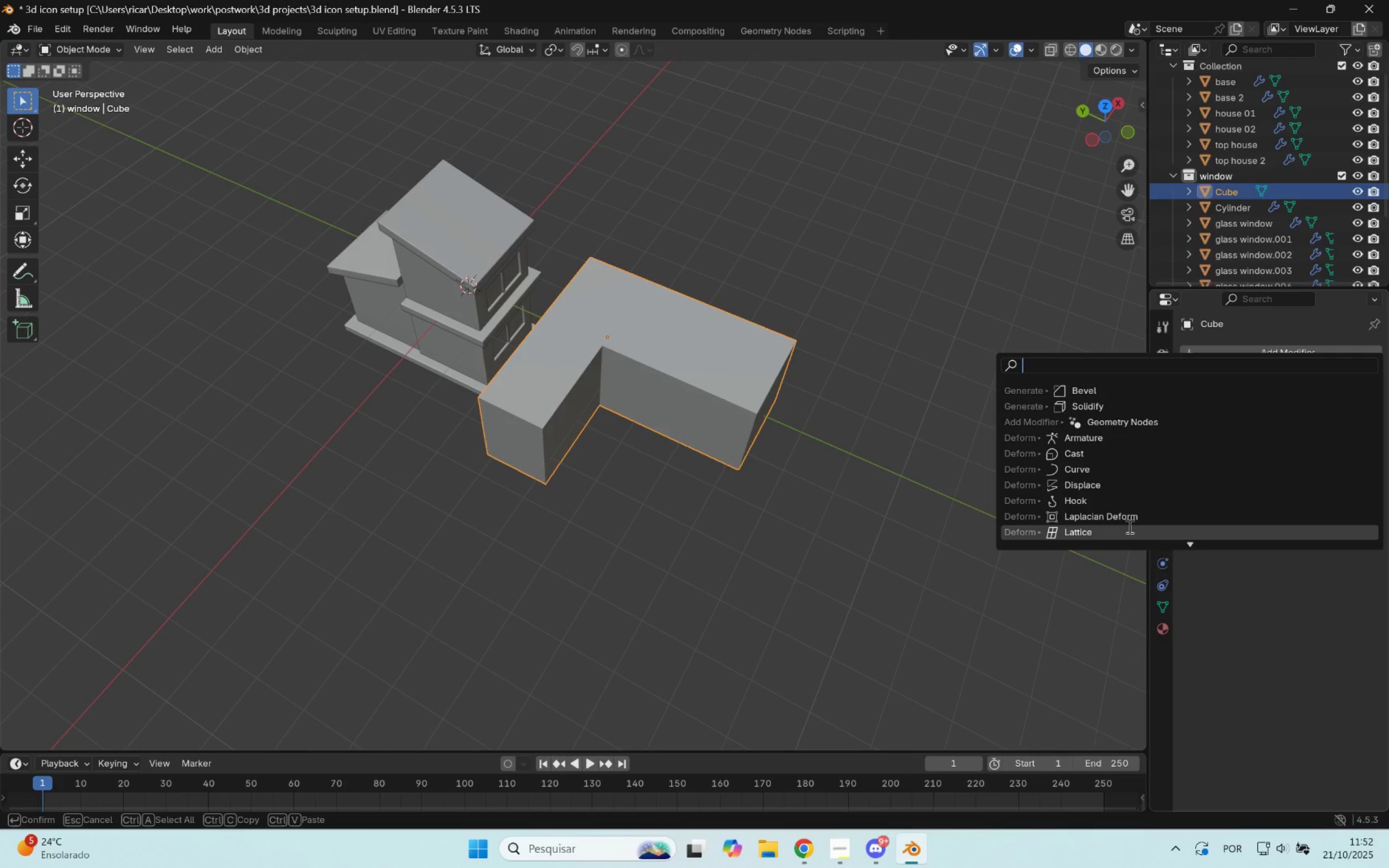 
type(sub)
 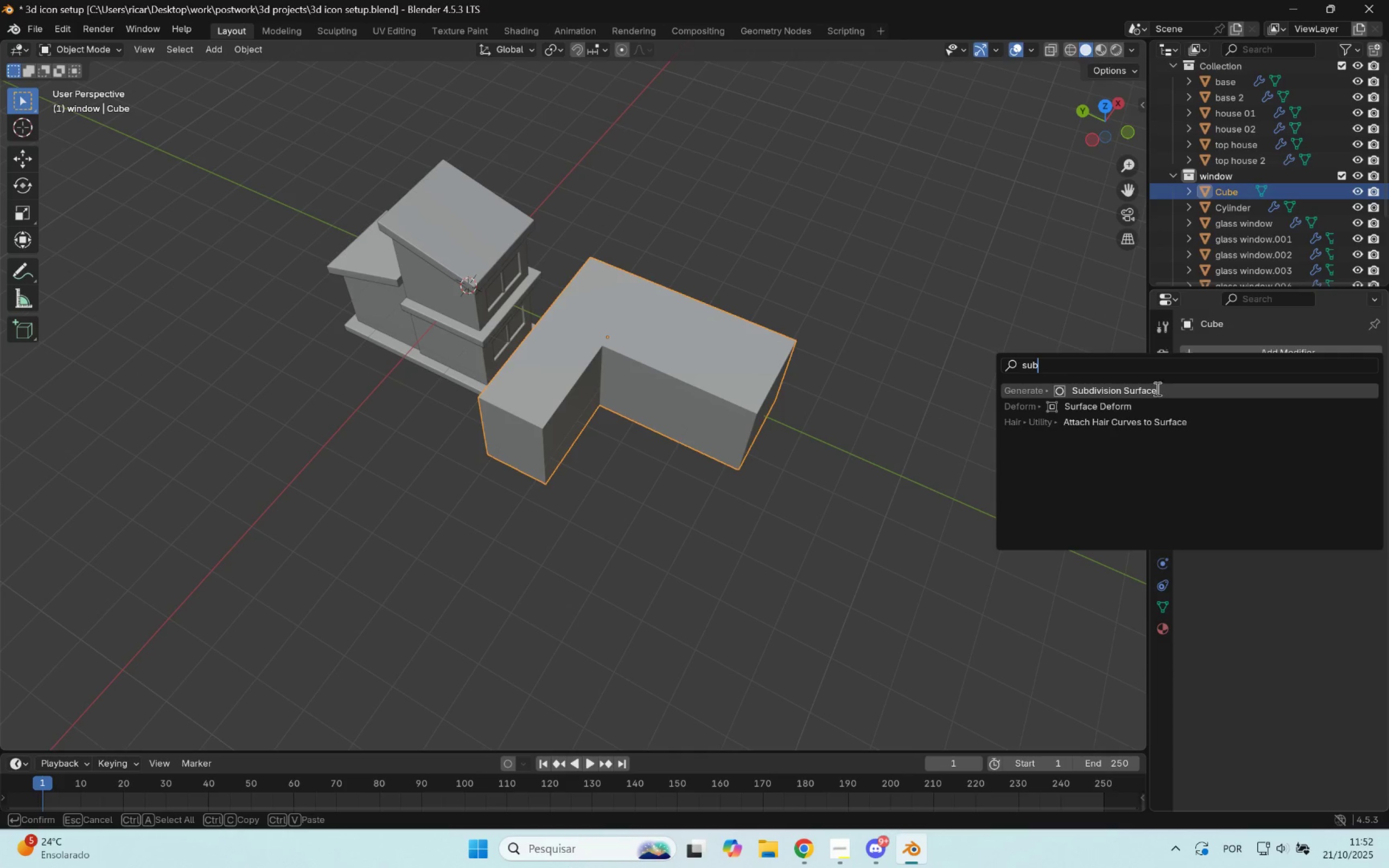 
left_click([1156, 388])
 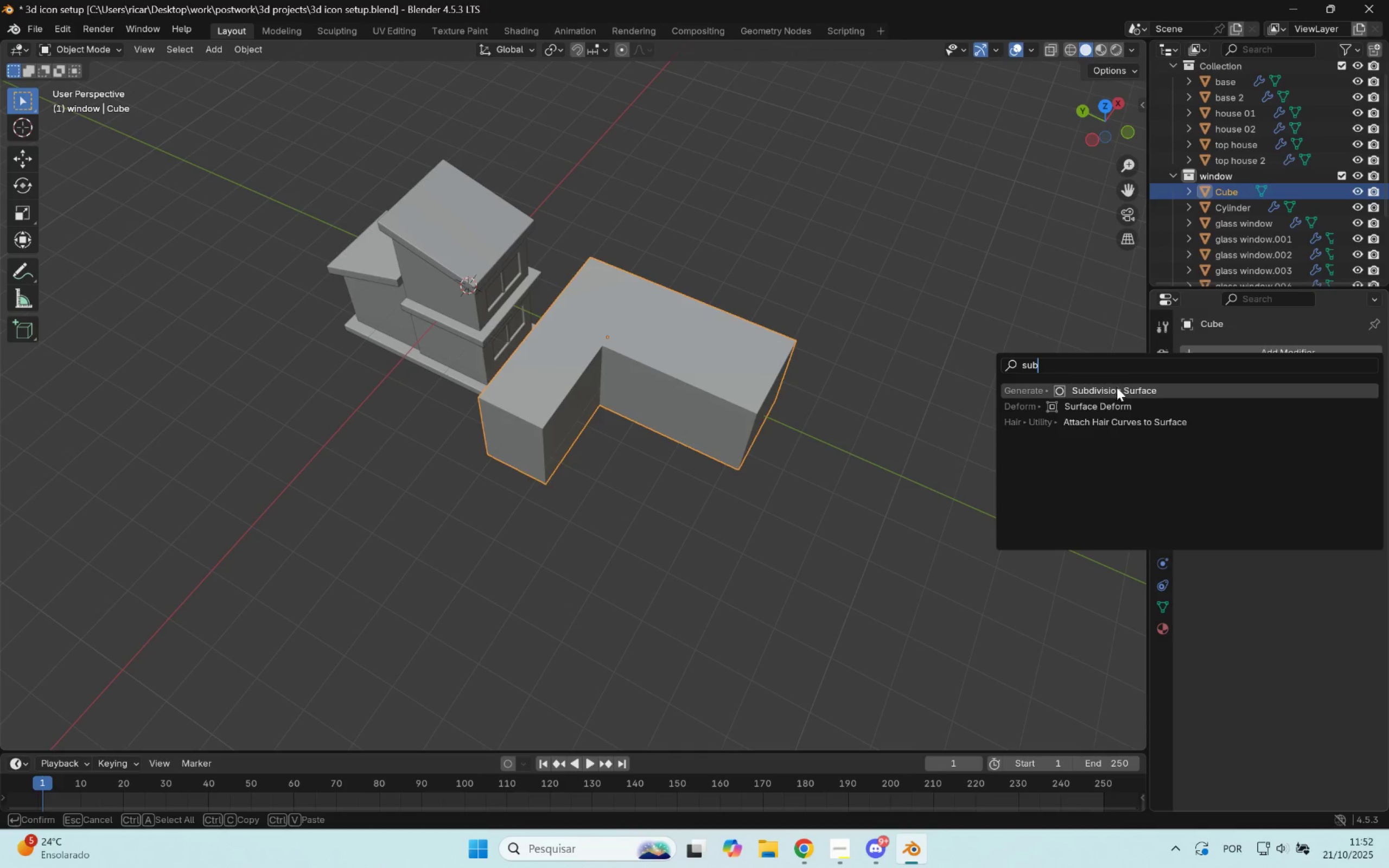 
double_click([1117, 387])
 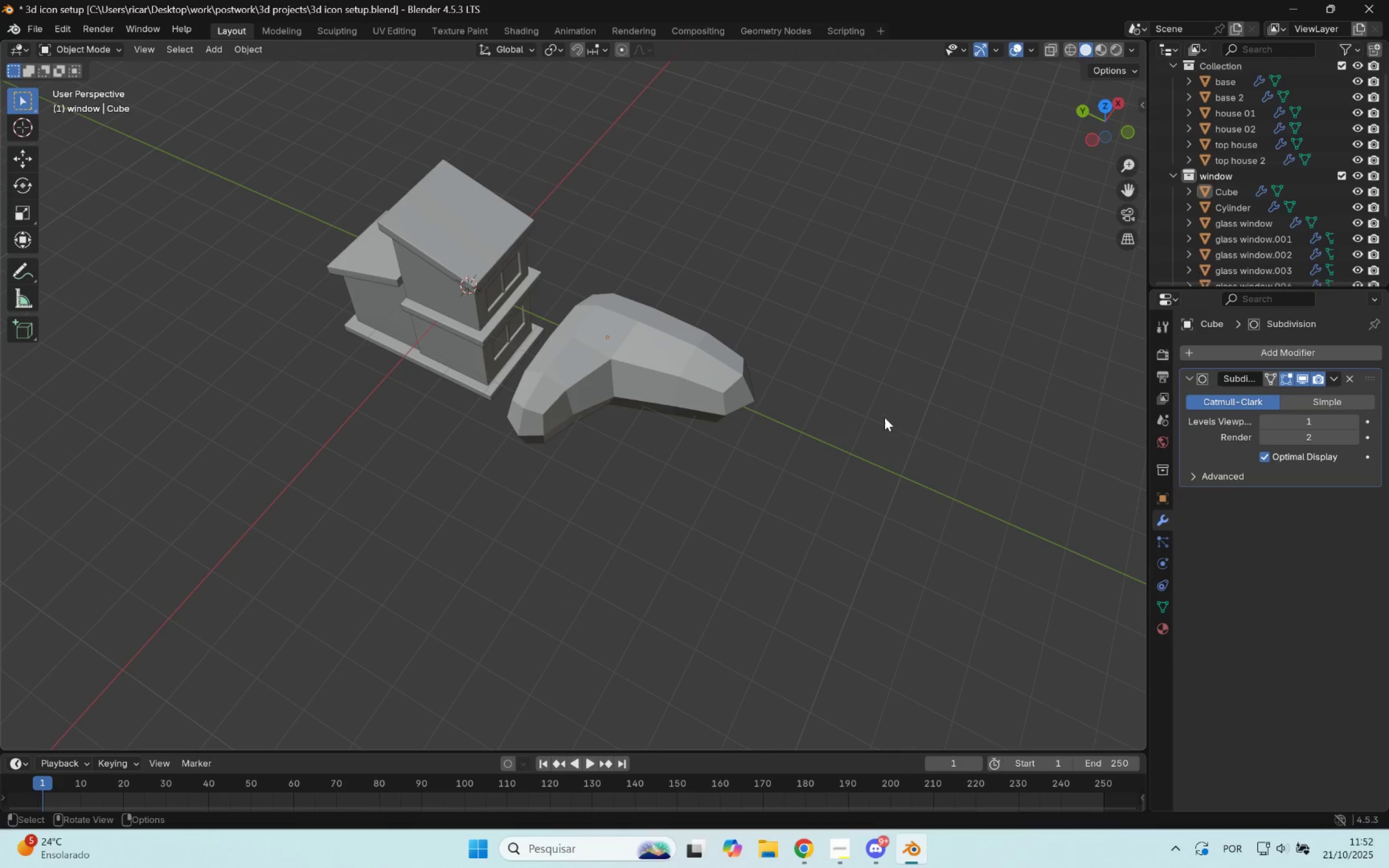 
left_click([886, 417])
 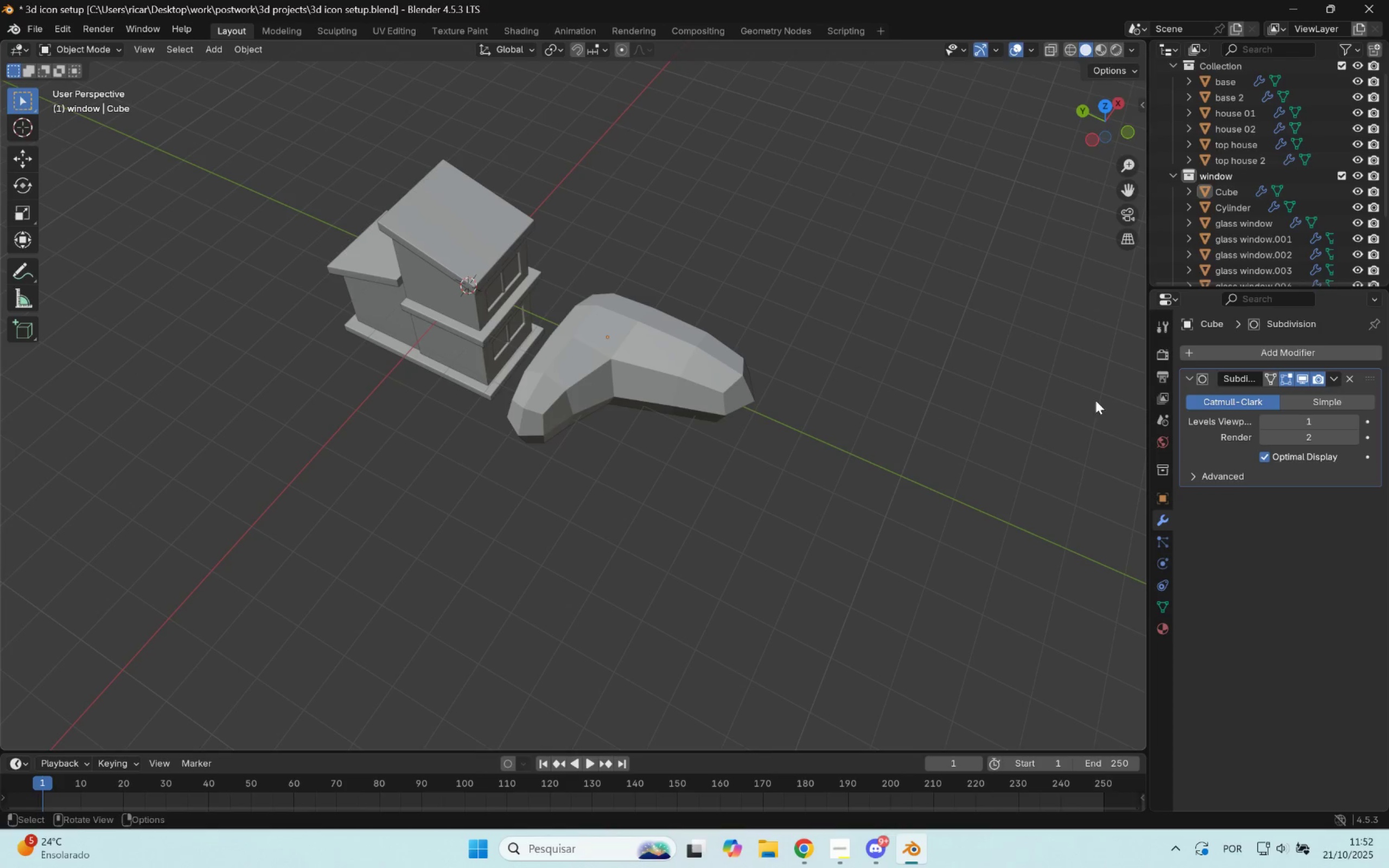 
scroll: coordinate [1162, 403], scroll_direction: up, amount: 1.0
 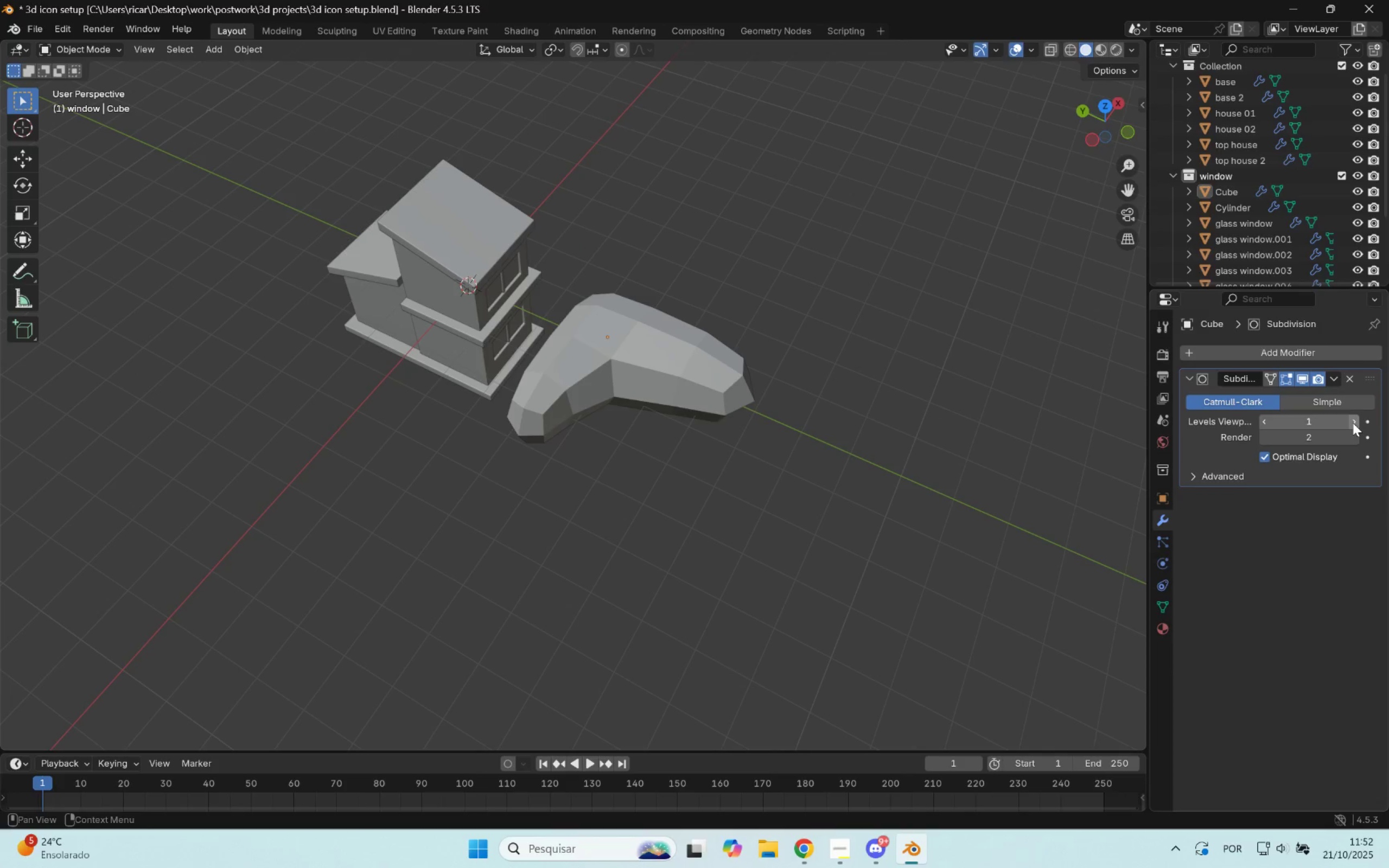 
left_click_drag(start_coordinate=[1354, 423], to_coordinate=[244, 423])
 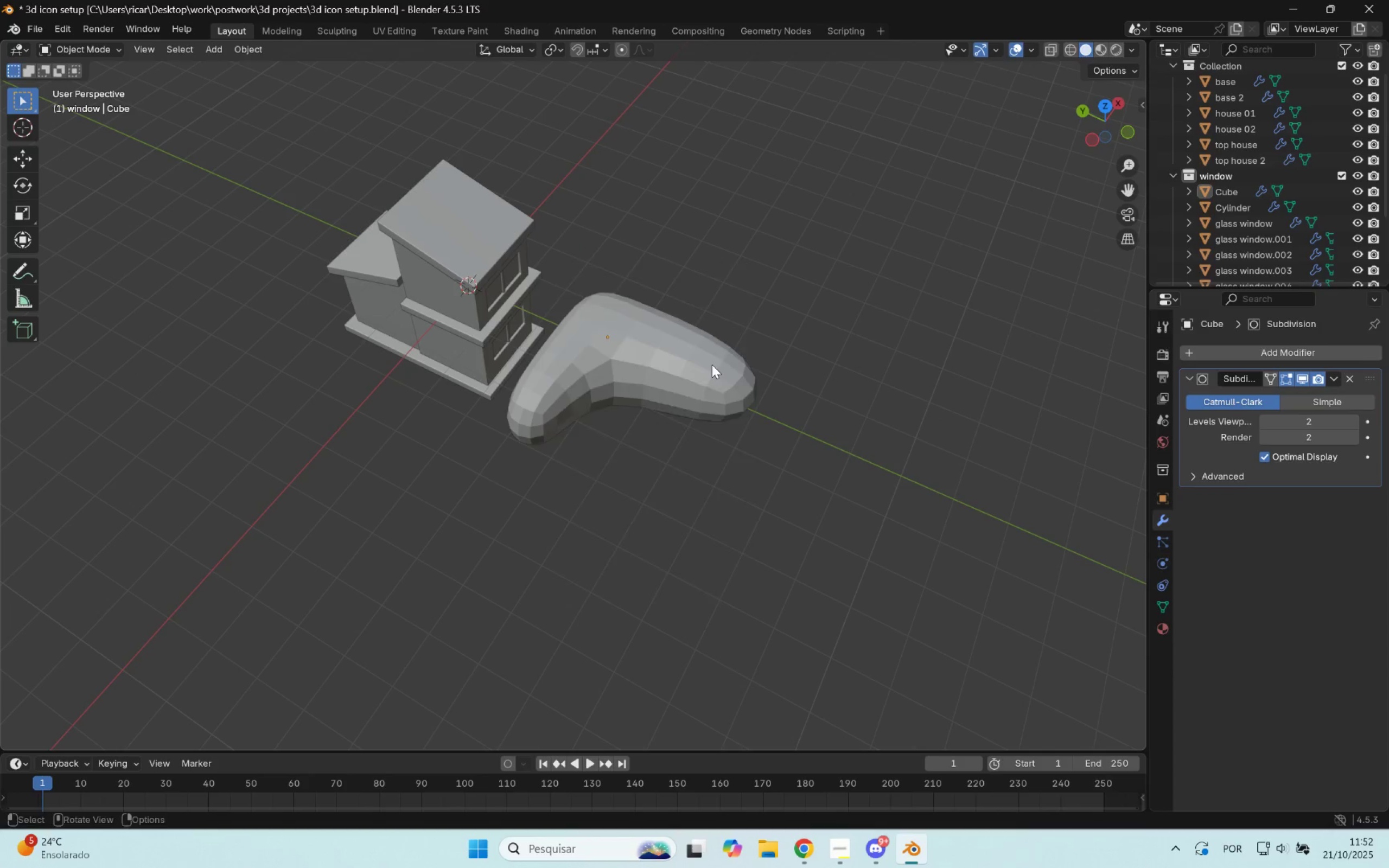 
right_click([712, 365])
 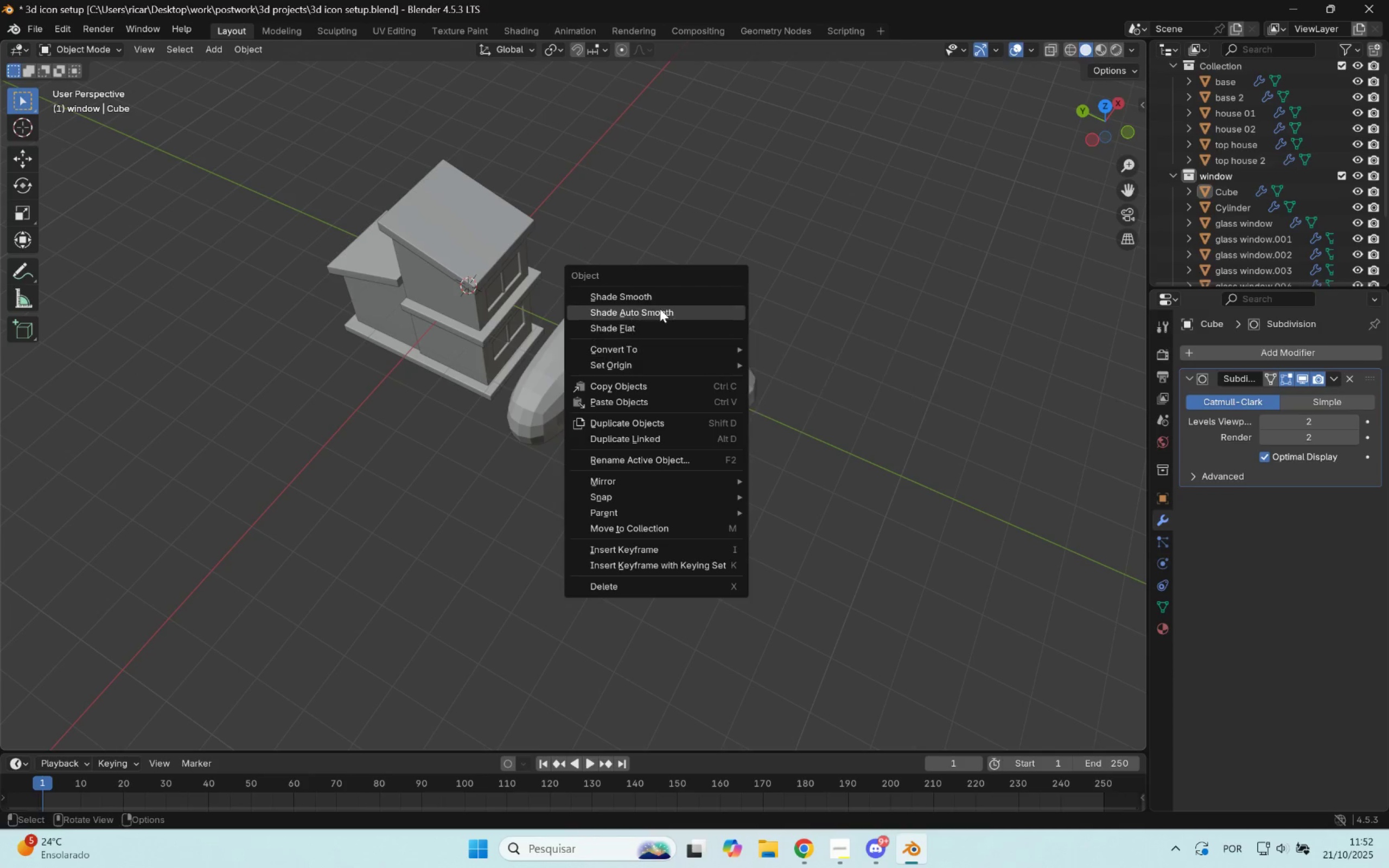 
left_click([664, 297])
 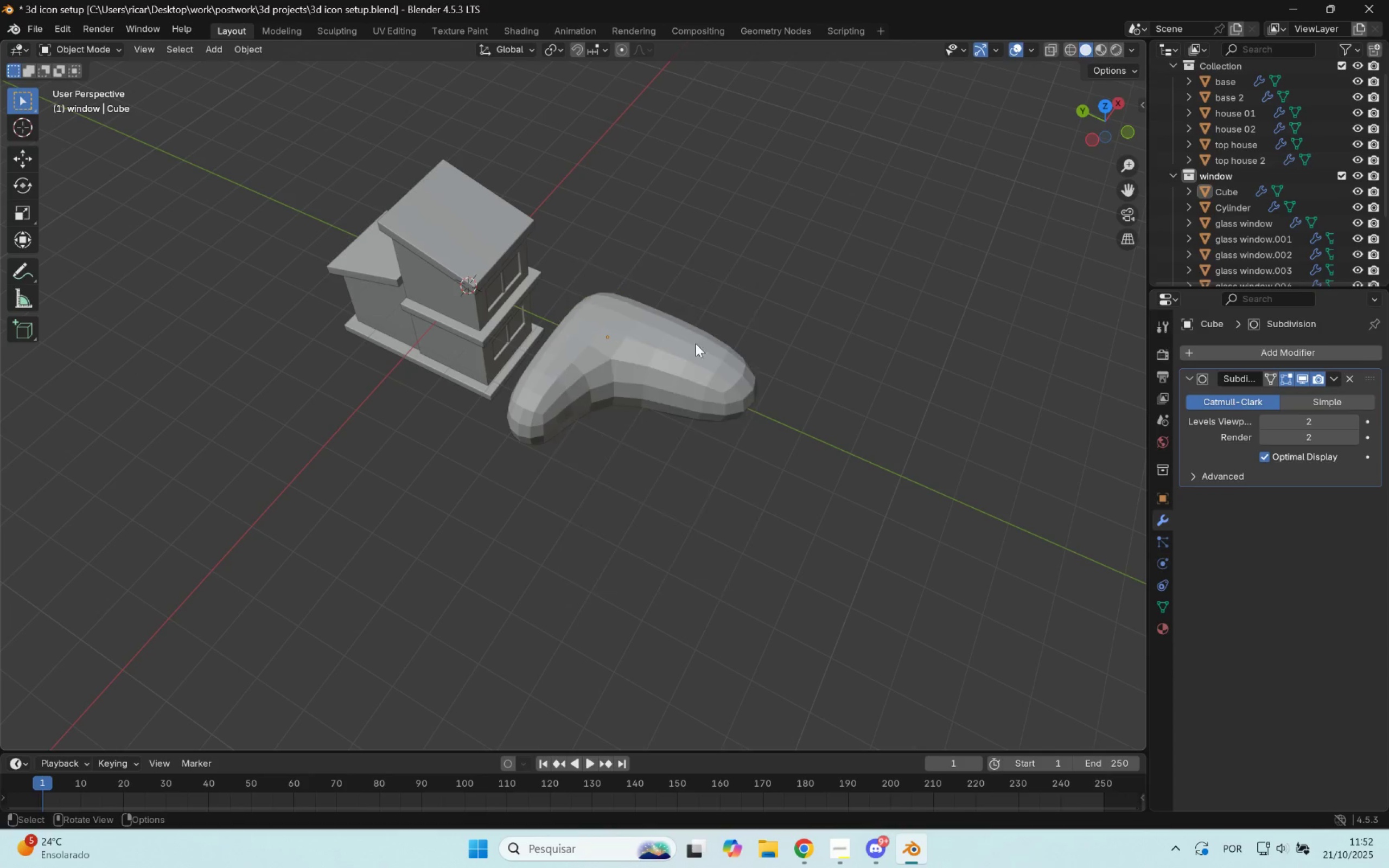 
scroll: coordinate [728, 387], scroll_direction: up, amount: 2.0
 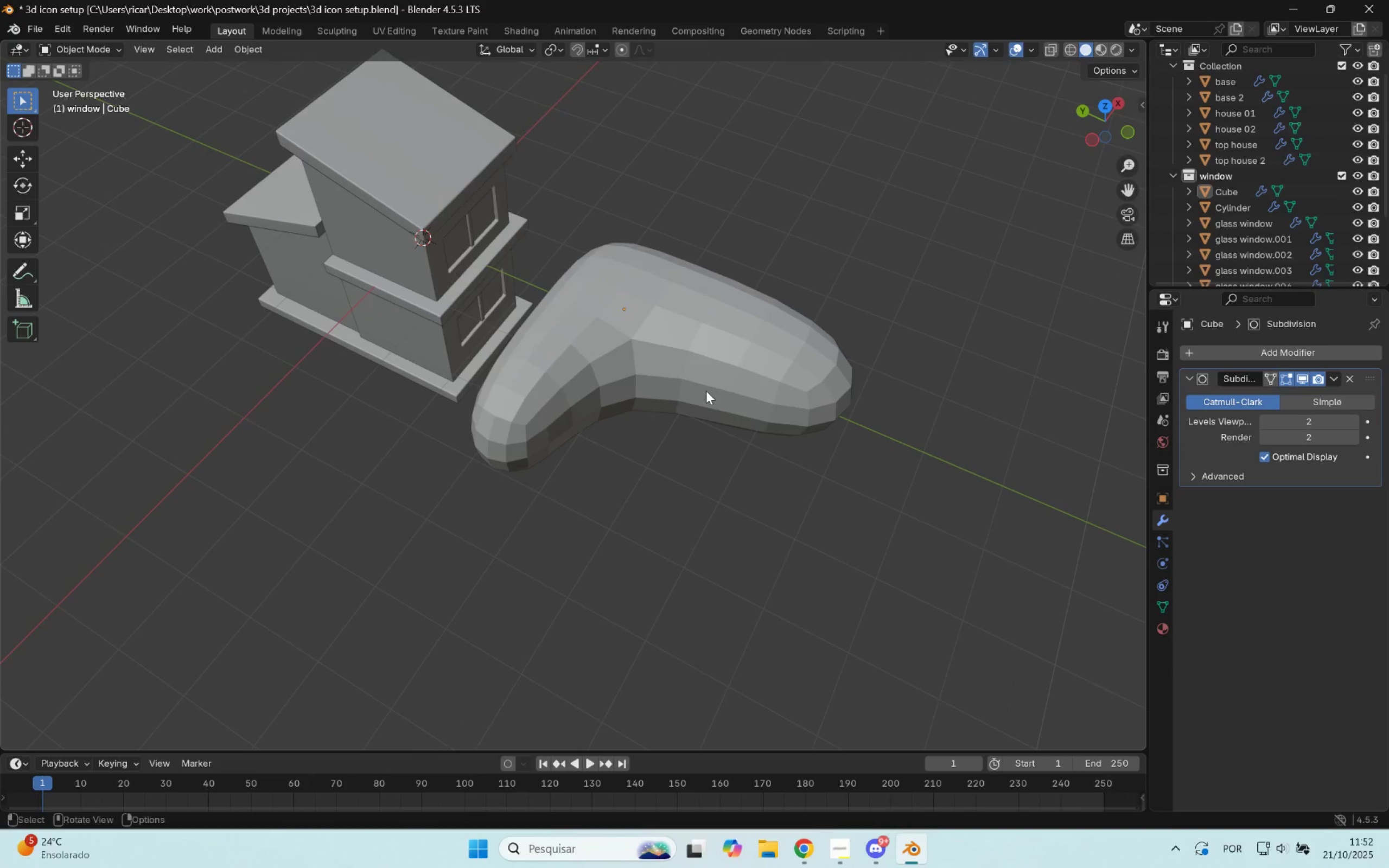 
left_click([706, 391])
 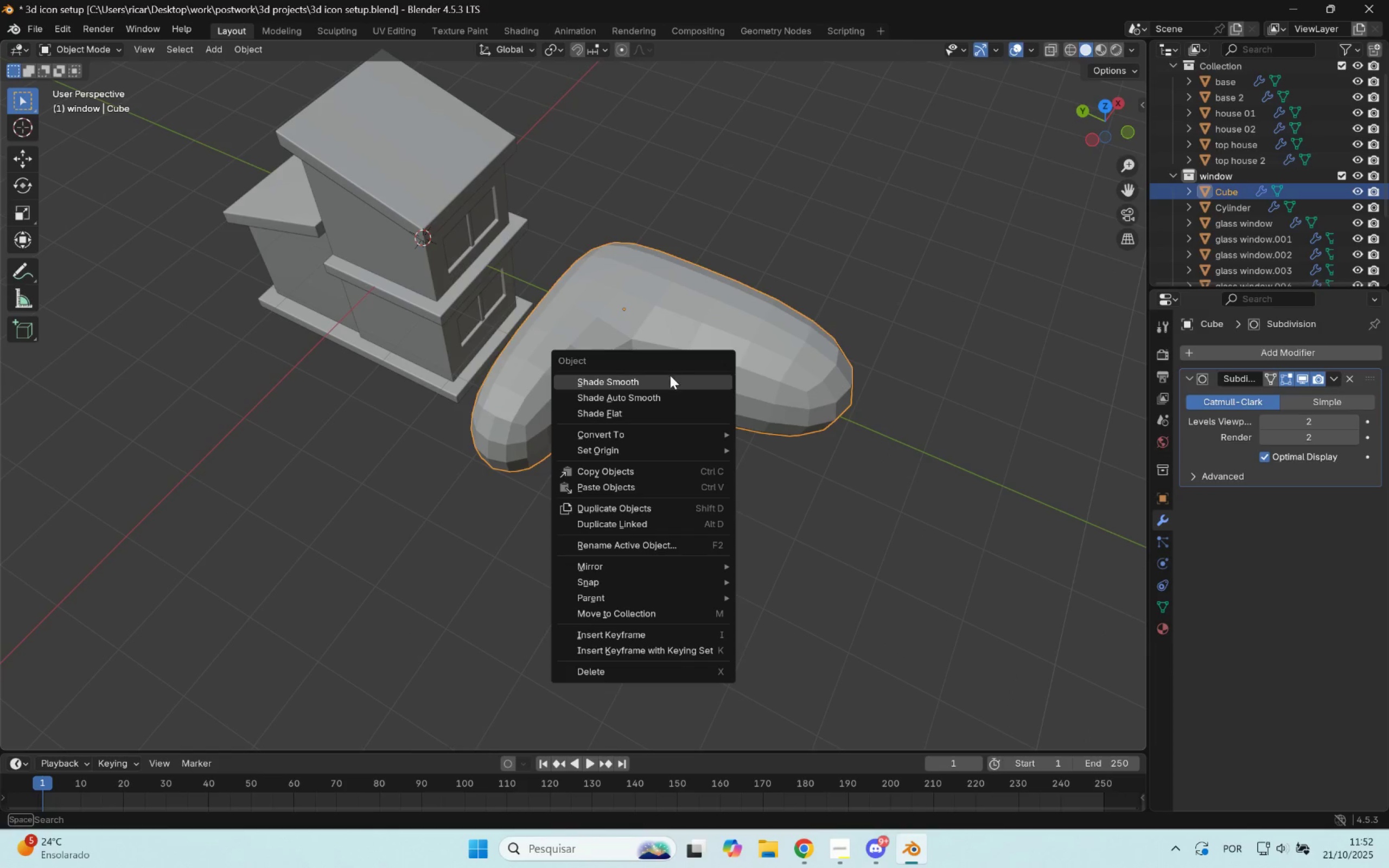 
left_click([667, 380])
 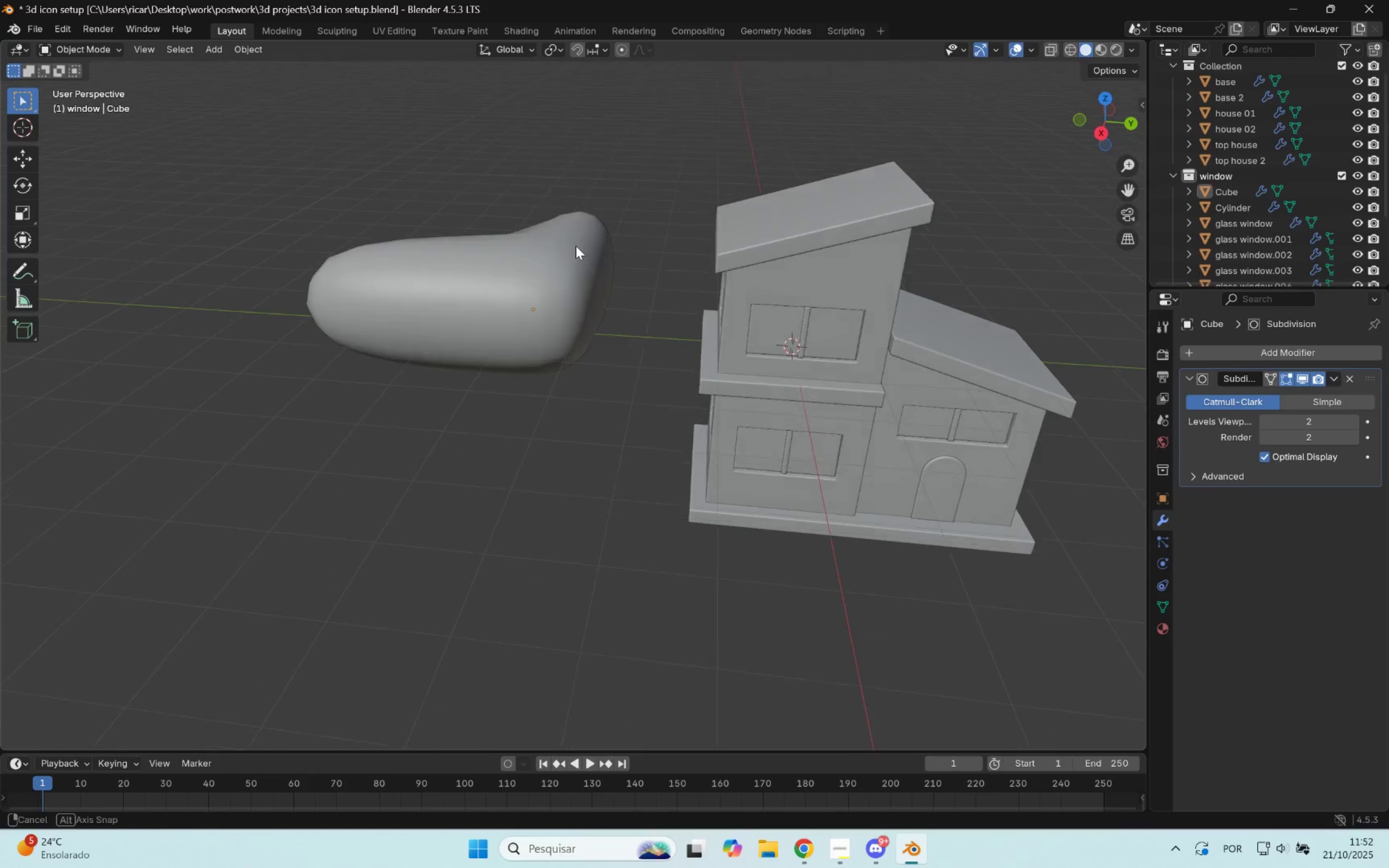 
left_click([580, 329])
 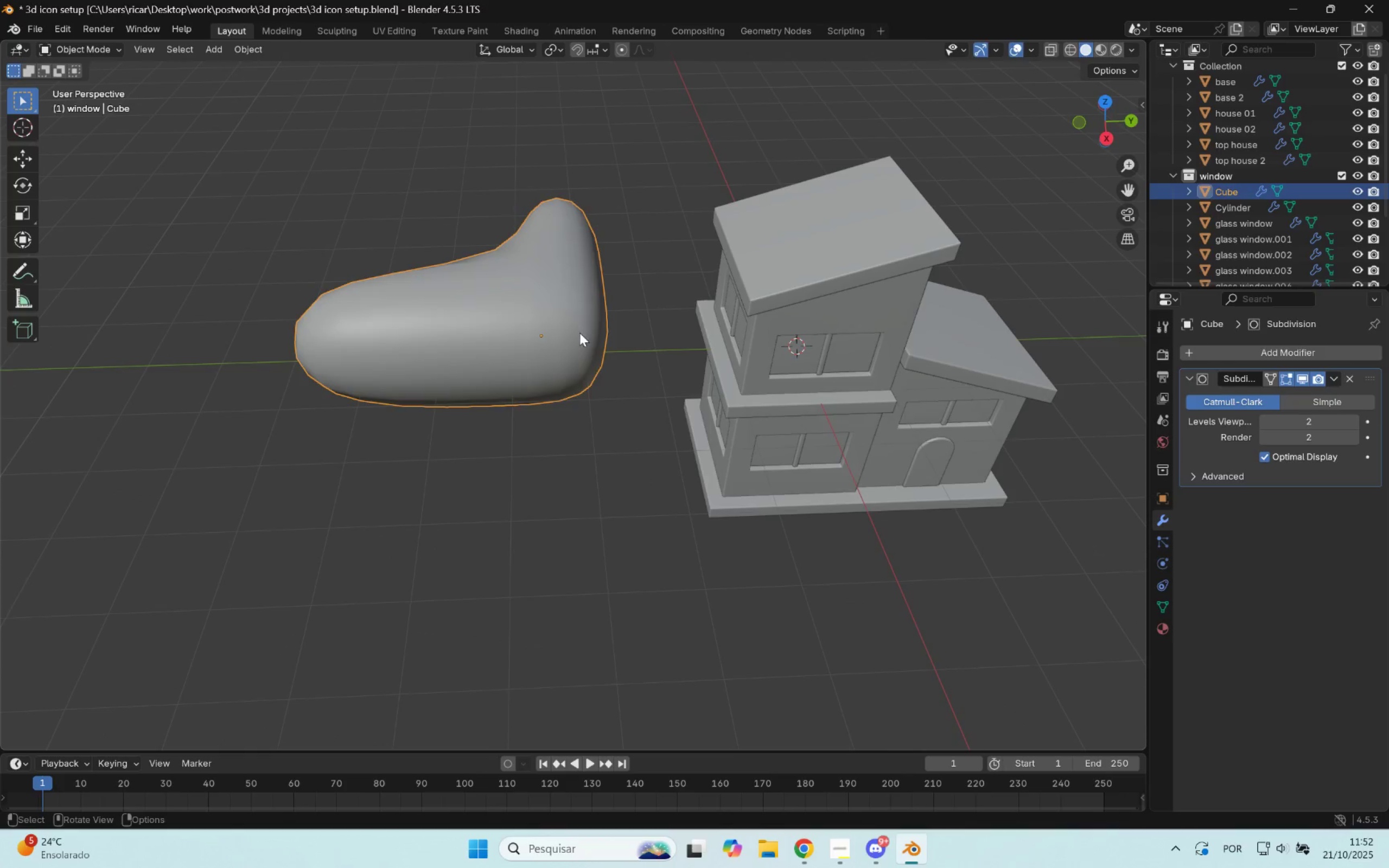 
key(Tab)
 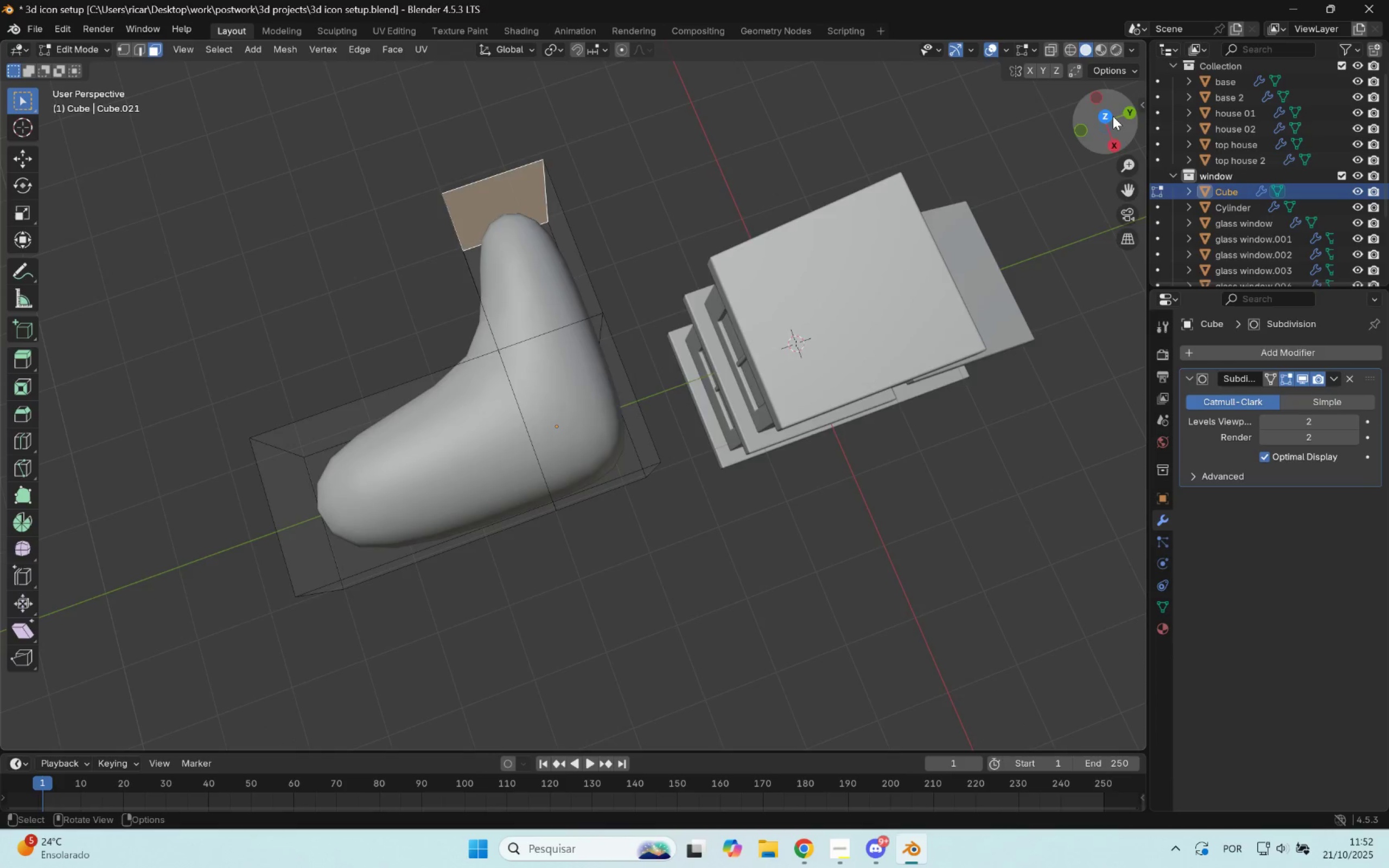 
hold_key(key=ShiftLeft, duration=0.52)
 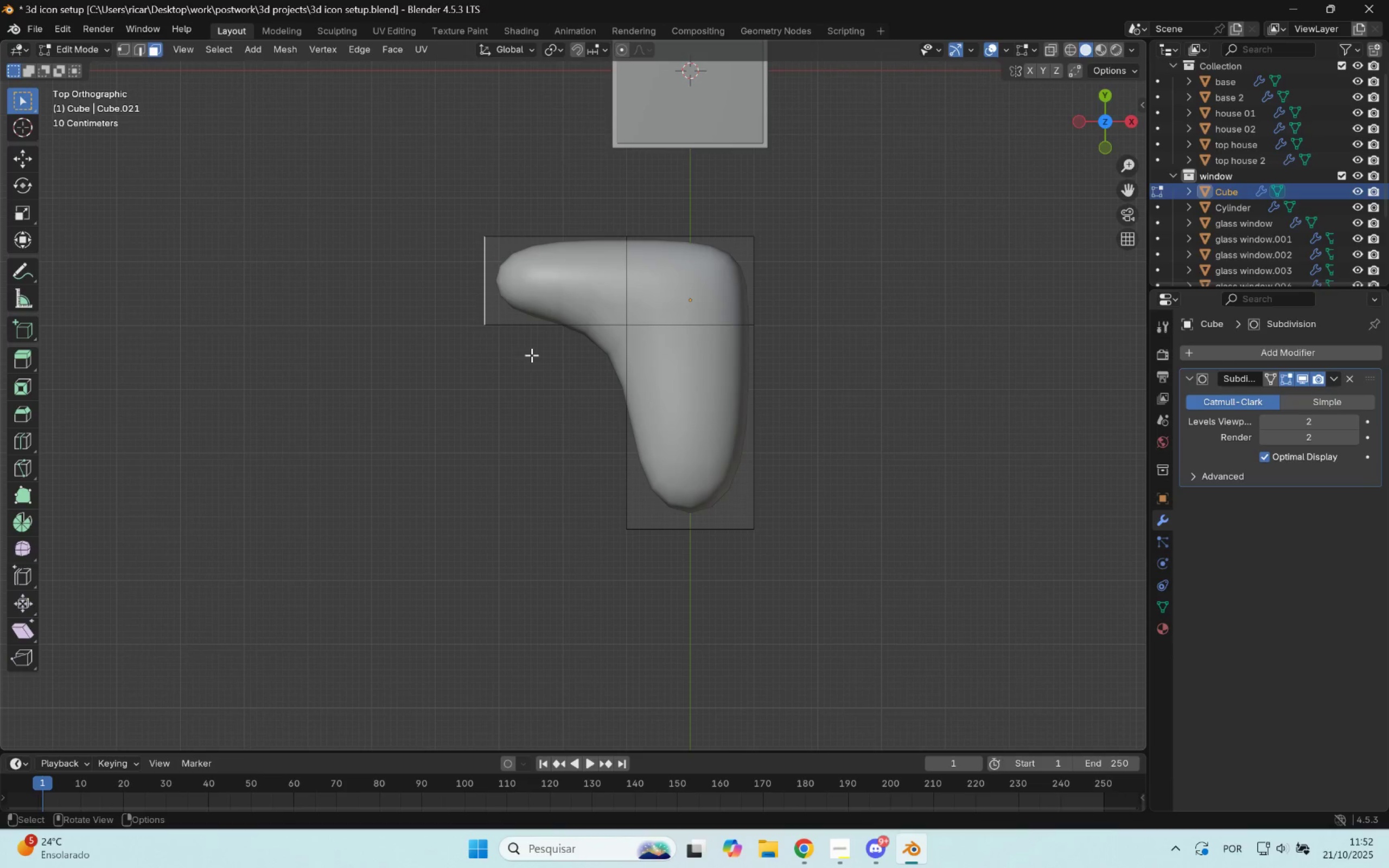 
type(!GY)
 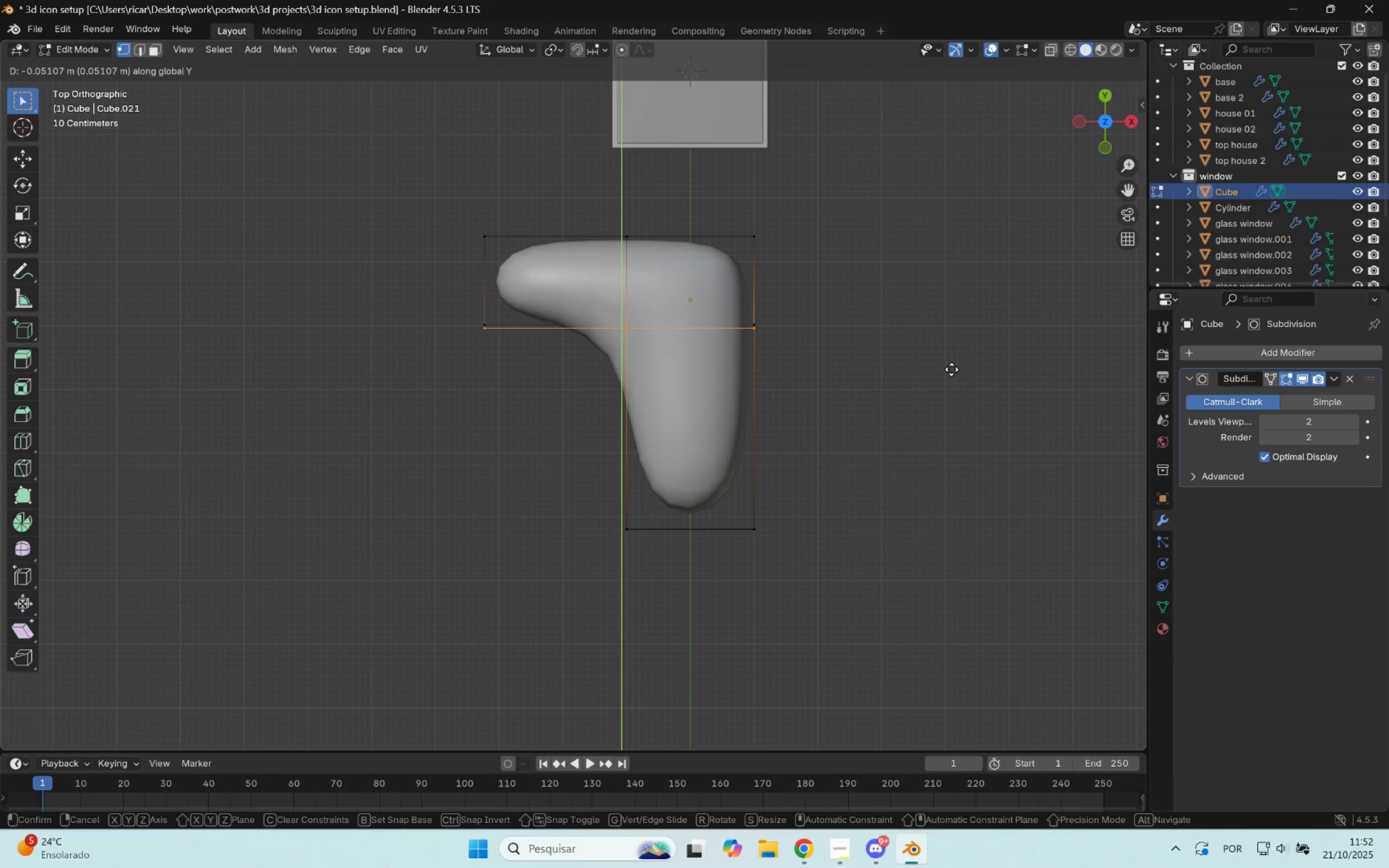 
left_click_drag(start_coordinate=[429, 293], to_coordinate=[954, 365])
 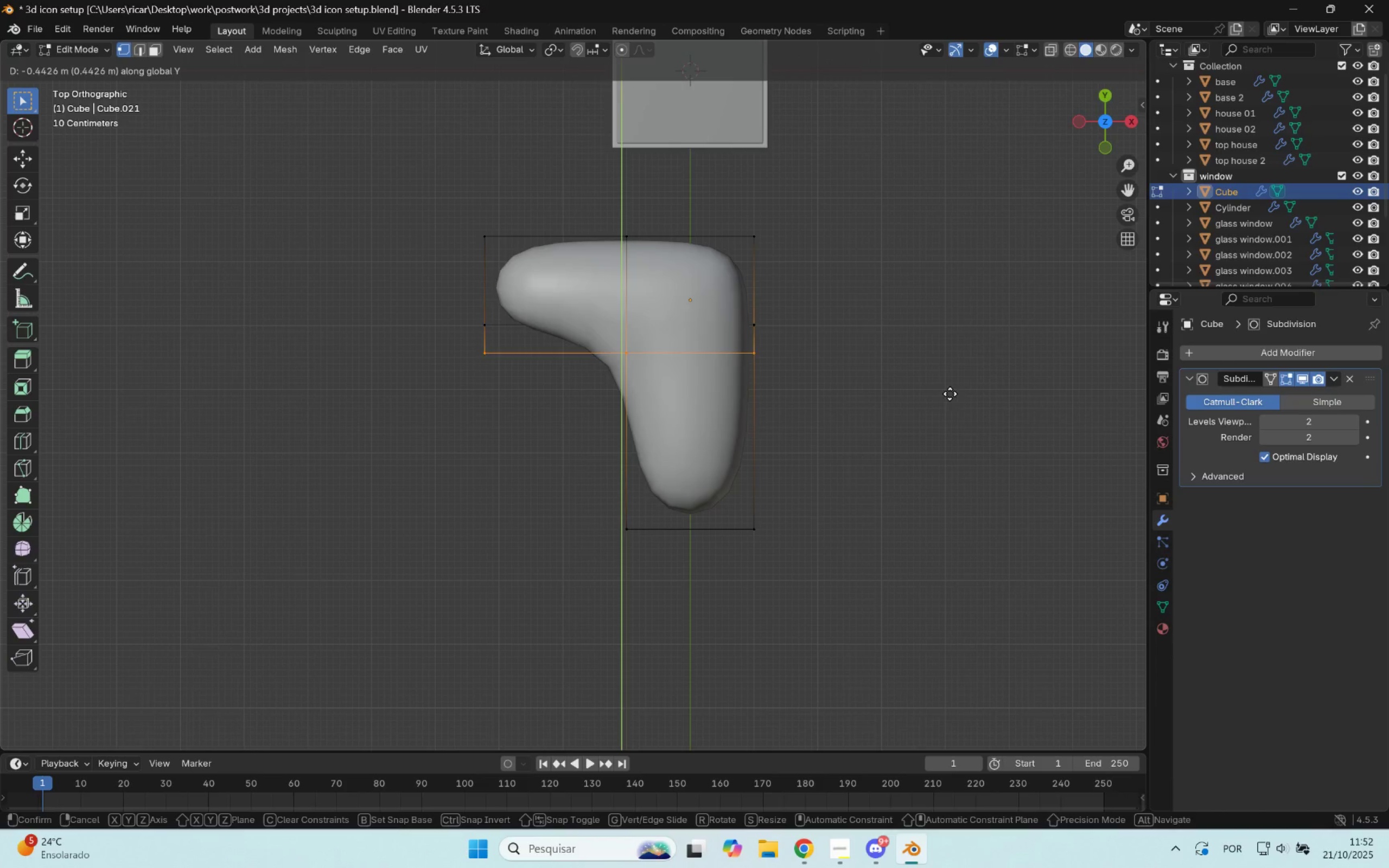 
right_click([949, 397])
 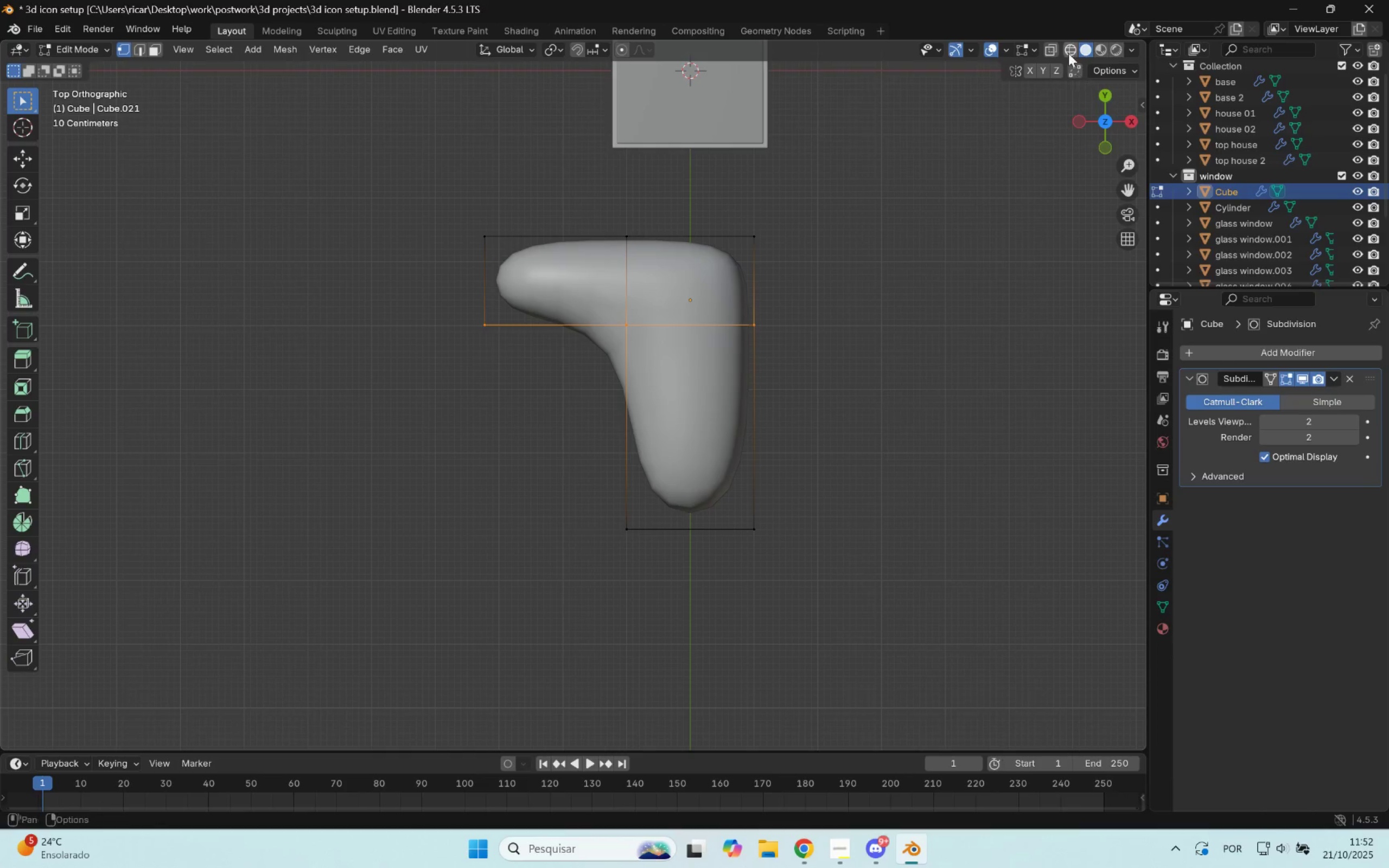 
left_click_drag(start_coordinate=[1065, 47], to_coordinate=[1067, 49])
 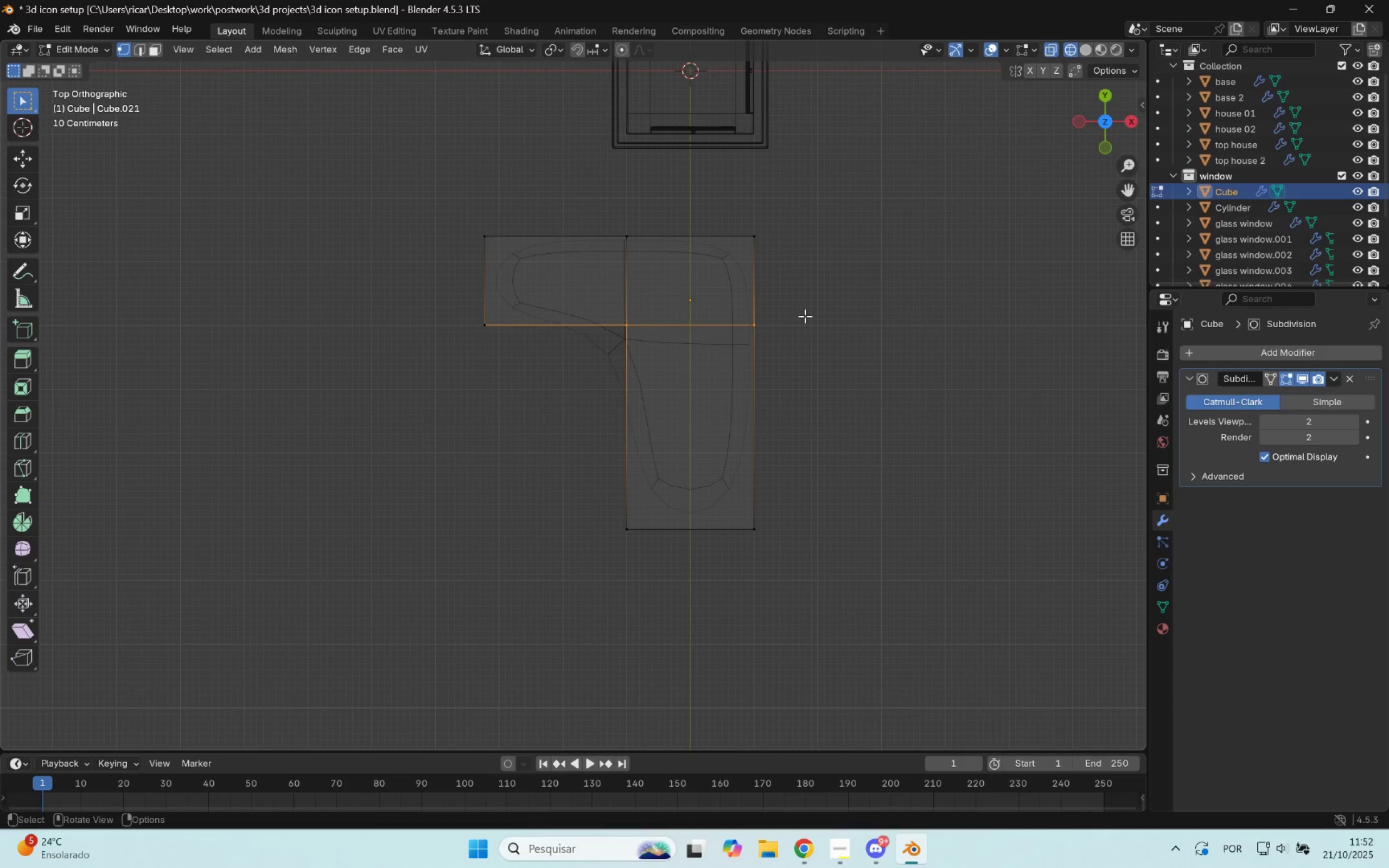 
left_click_drag(start_coordinate=[839, 303], to_coordinate=[400, 378])
 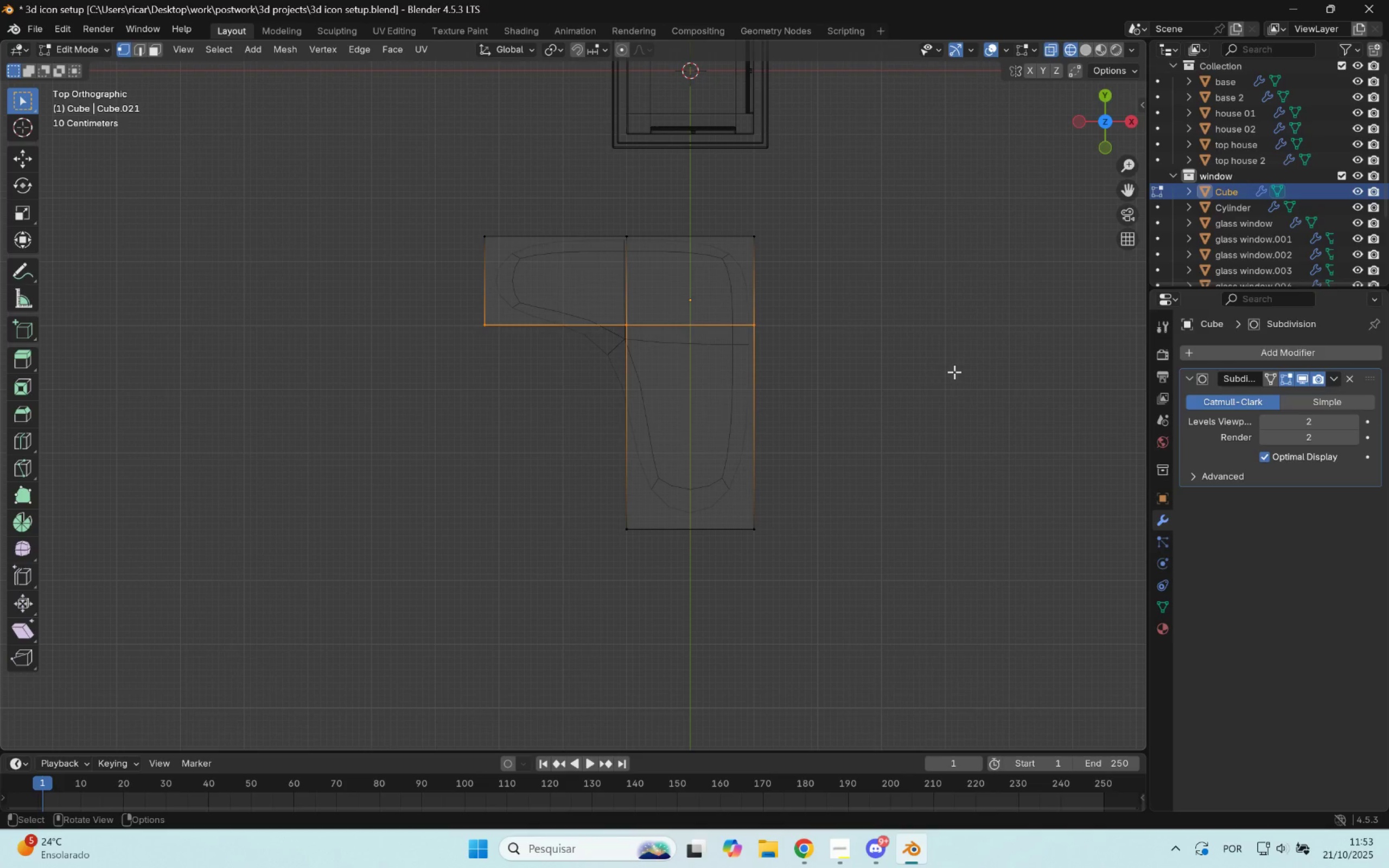 
type(gy)
 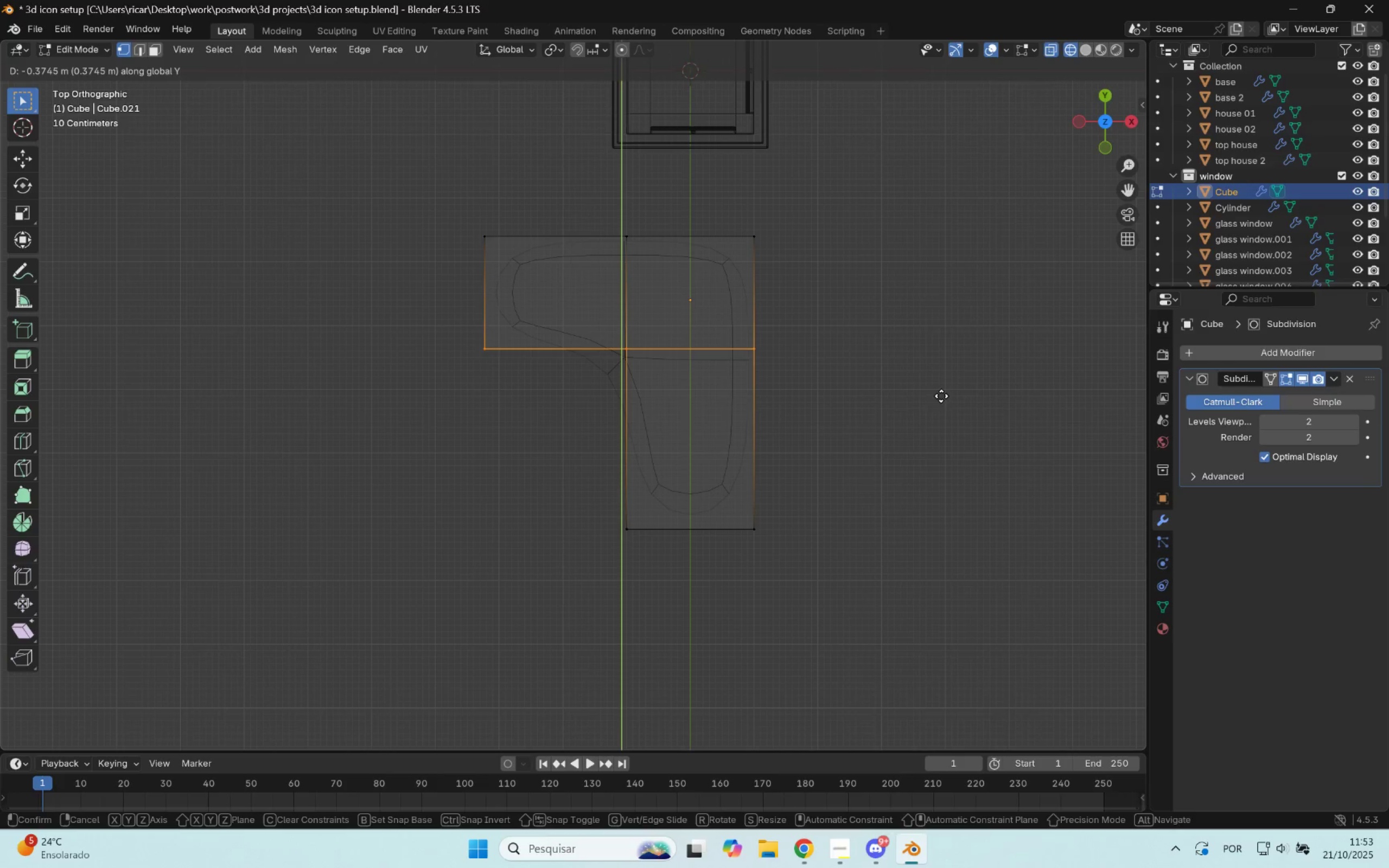 
left_click([942, 393])
 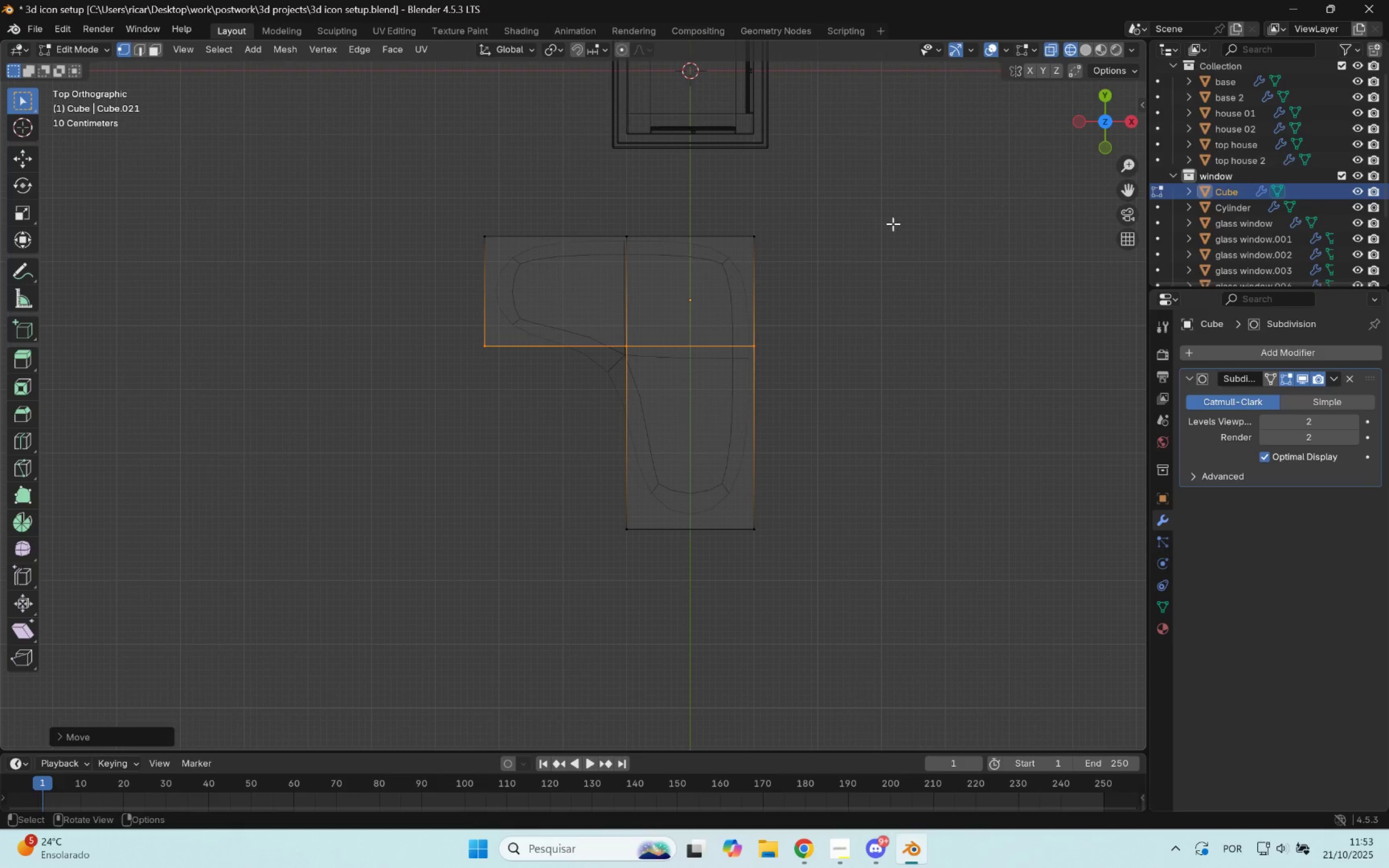 
left_click_drag(start_coordinate=[867, 195], to_coordinate=[738, 266])
 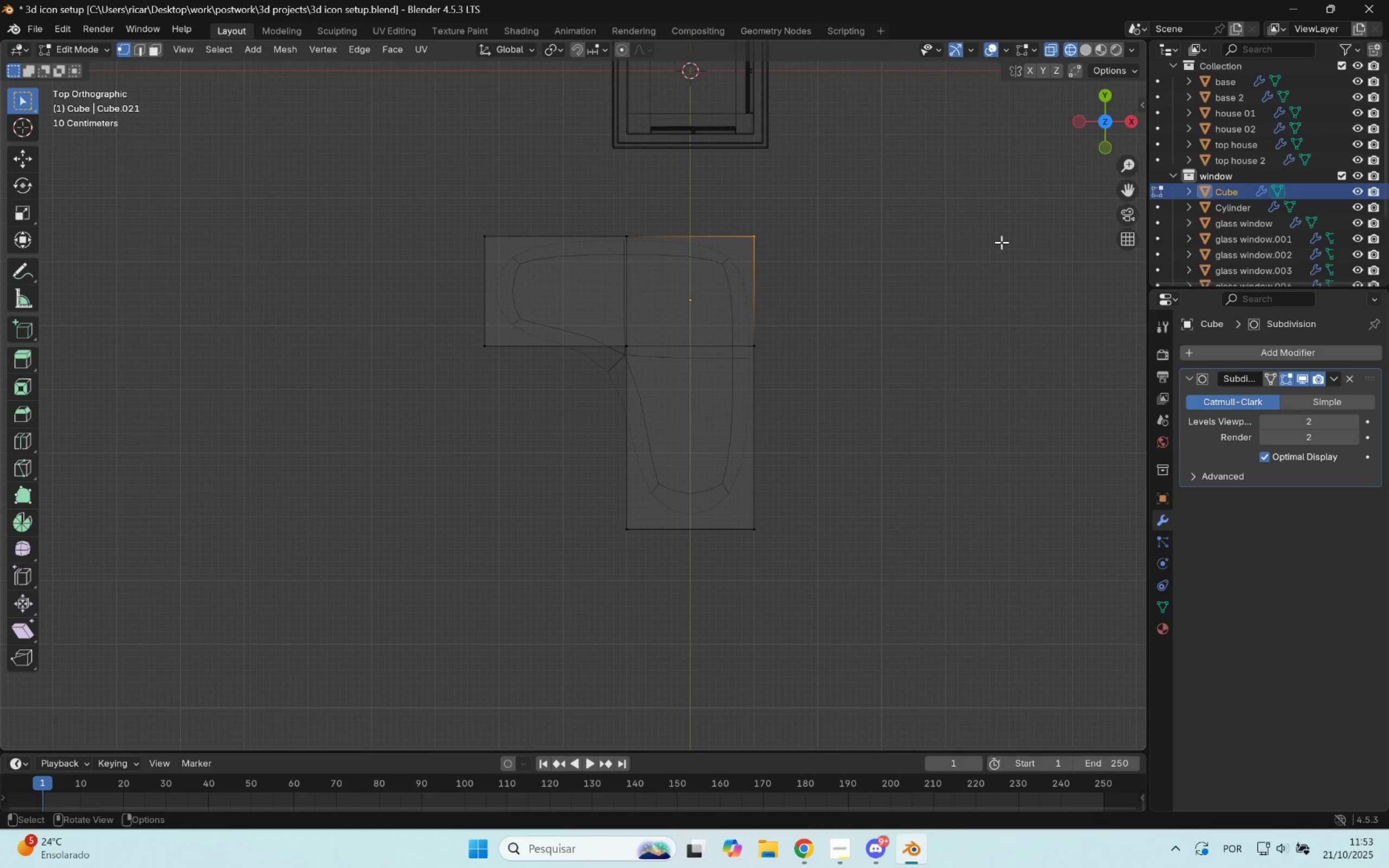 
key(G)
 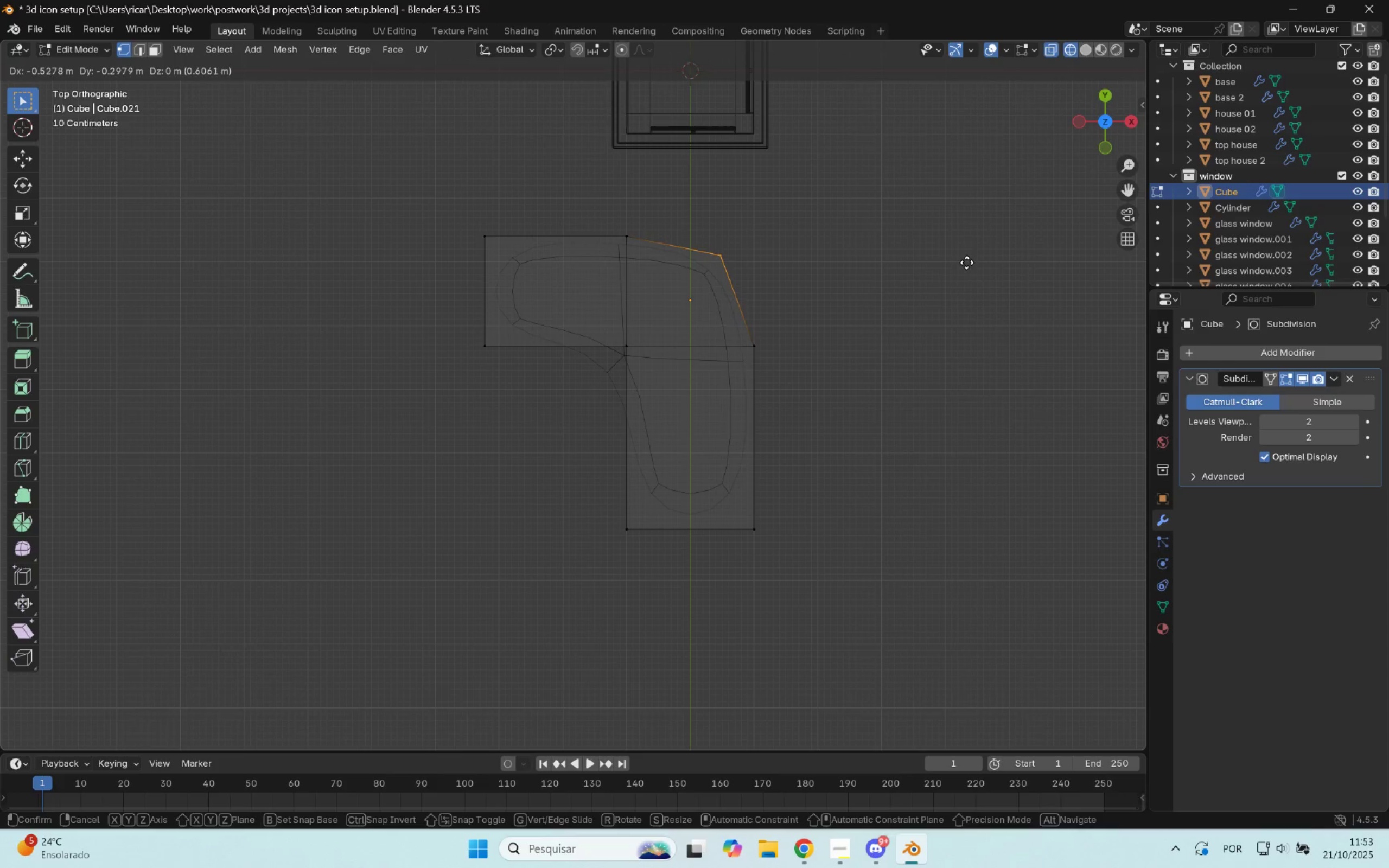 
left_click([967, 263])
 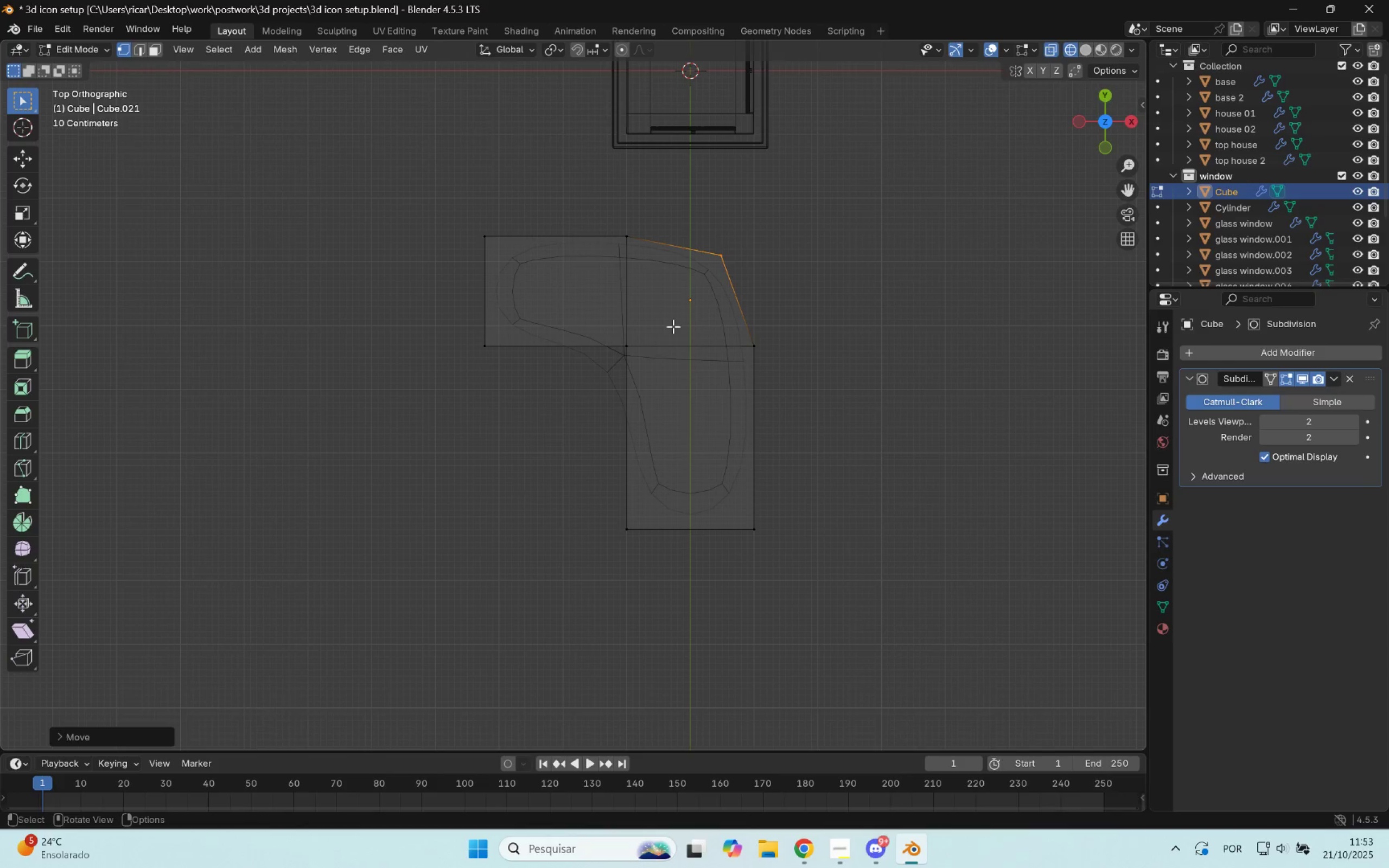 
left_click_drag(start_coordinate=[679, 316], to_coordinate=[605, 373])
 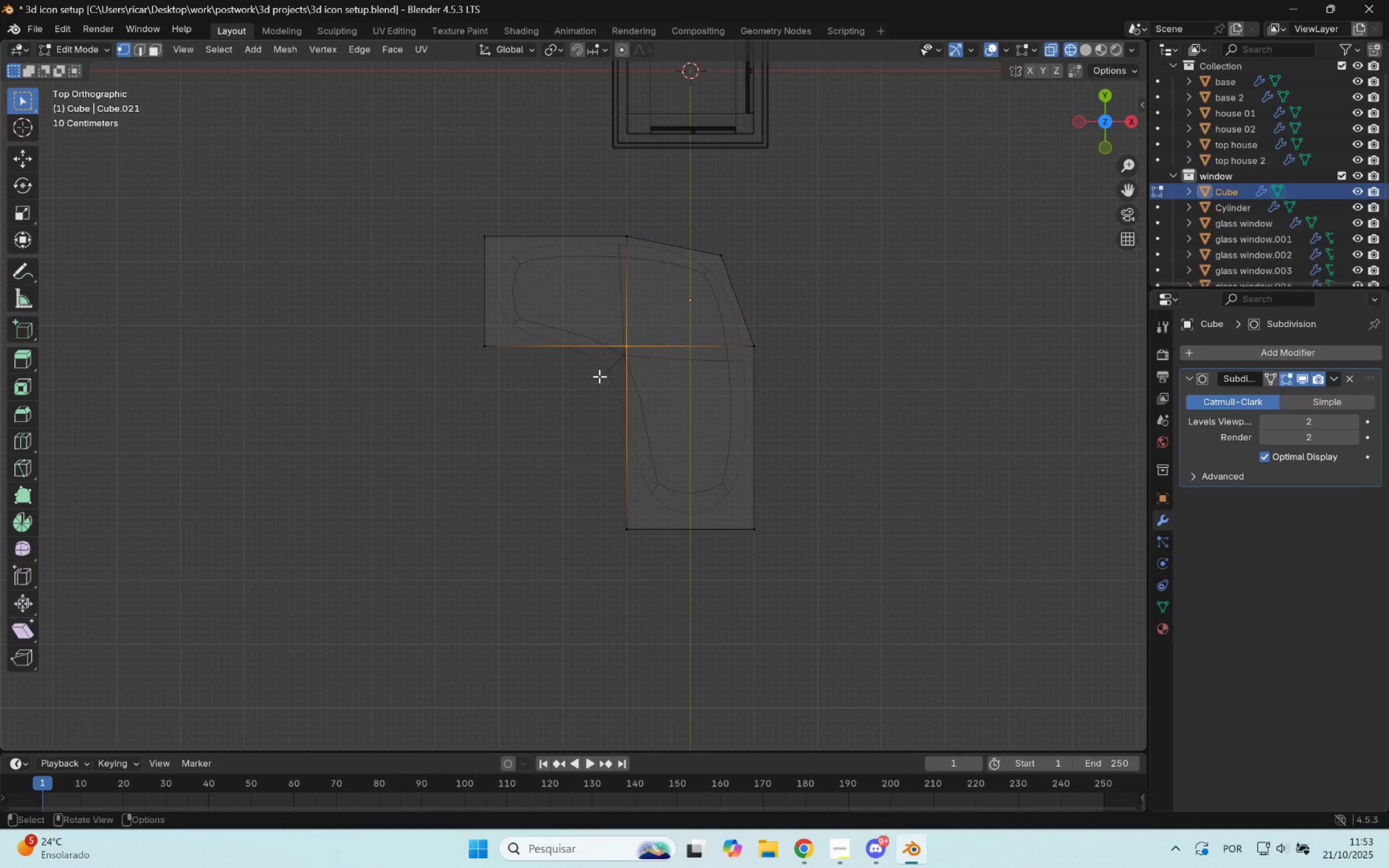 
key(G)
 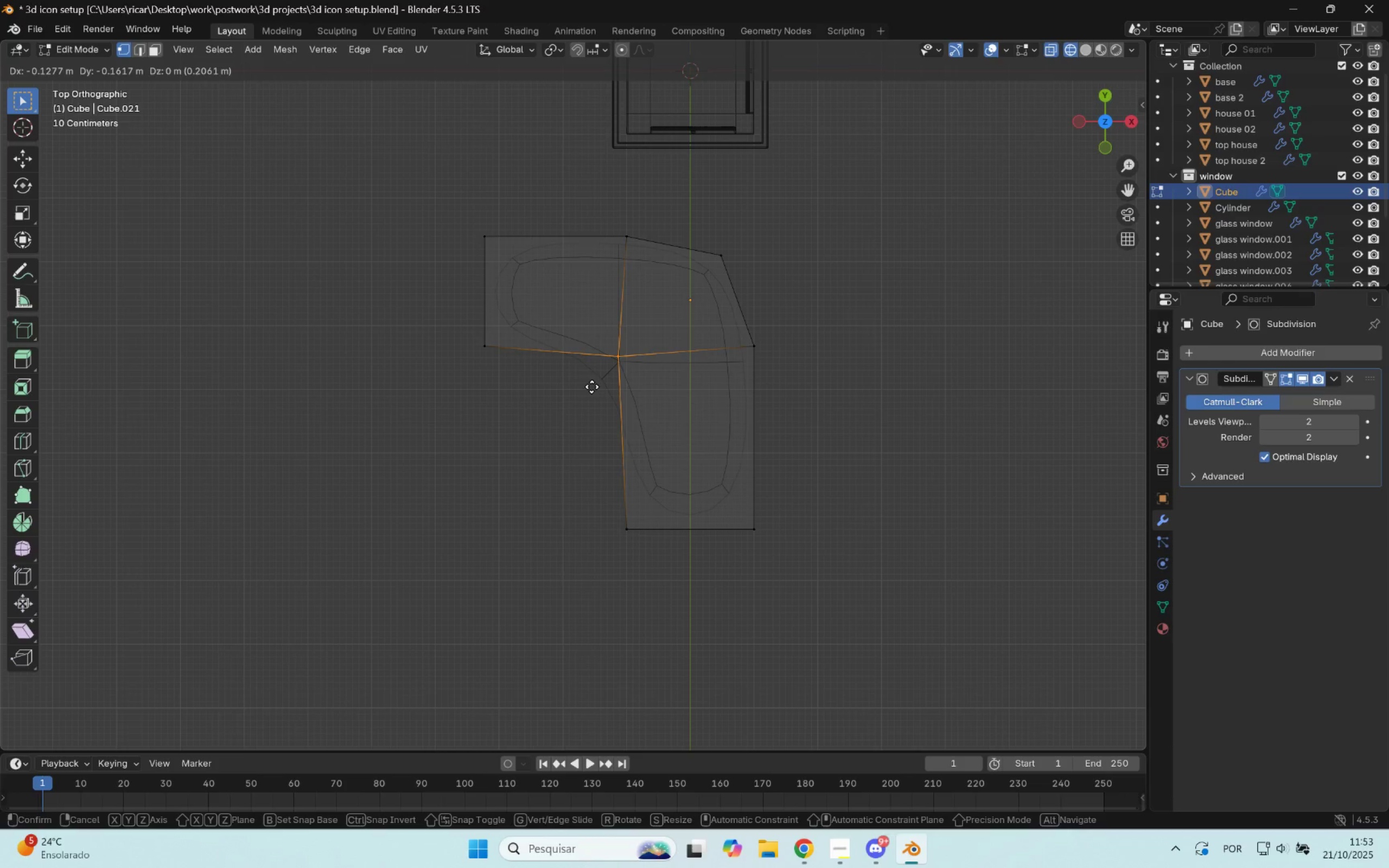 
left_click([593, 386])
 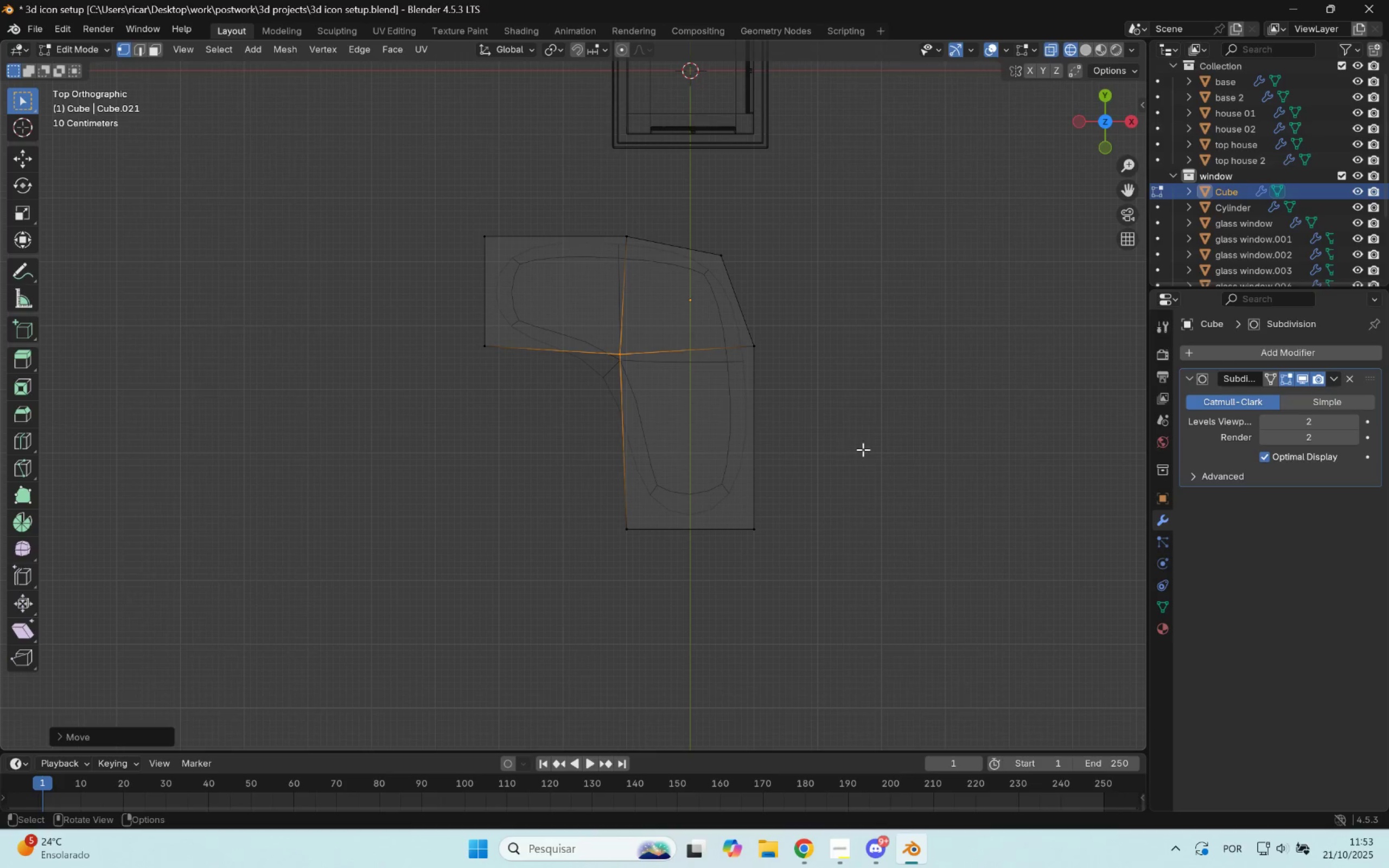 
left_click_drag(start_coordinate=[795, 476], to_coordinate=[530, 598])
 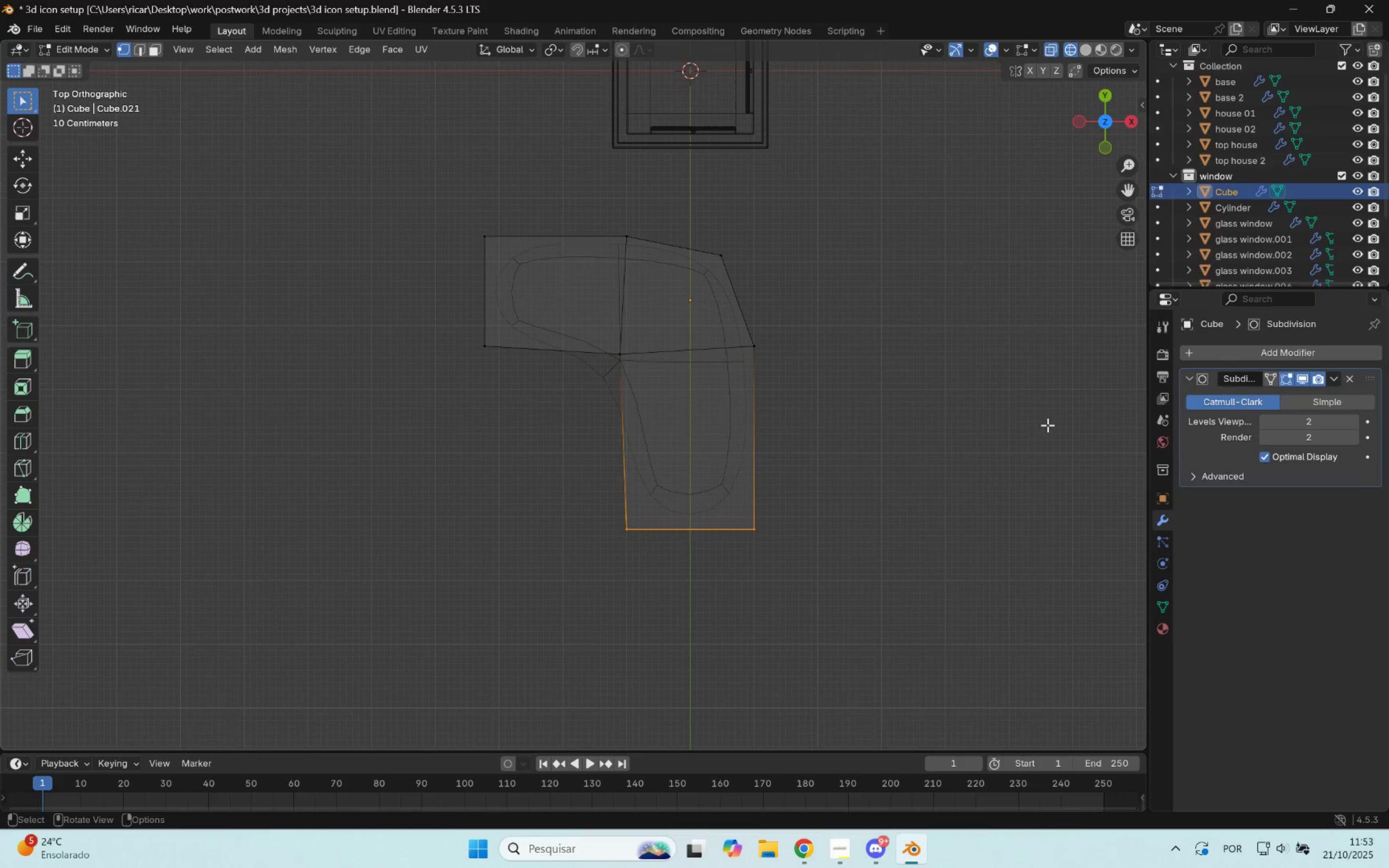 
key(G)
 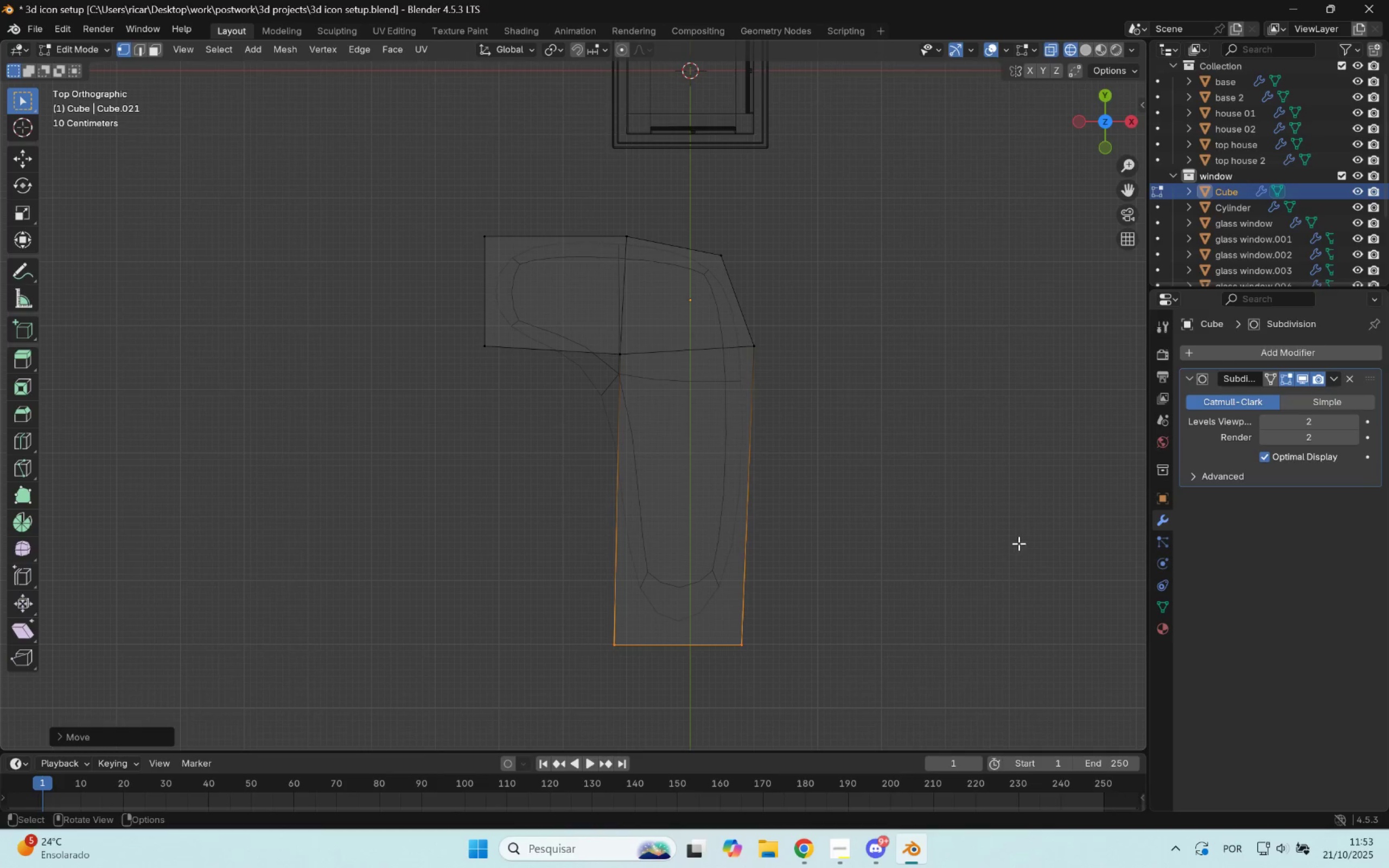 
left_click_drag(start_coordinate=[462, 179], to_coordinate=[532, 427])
 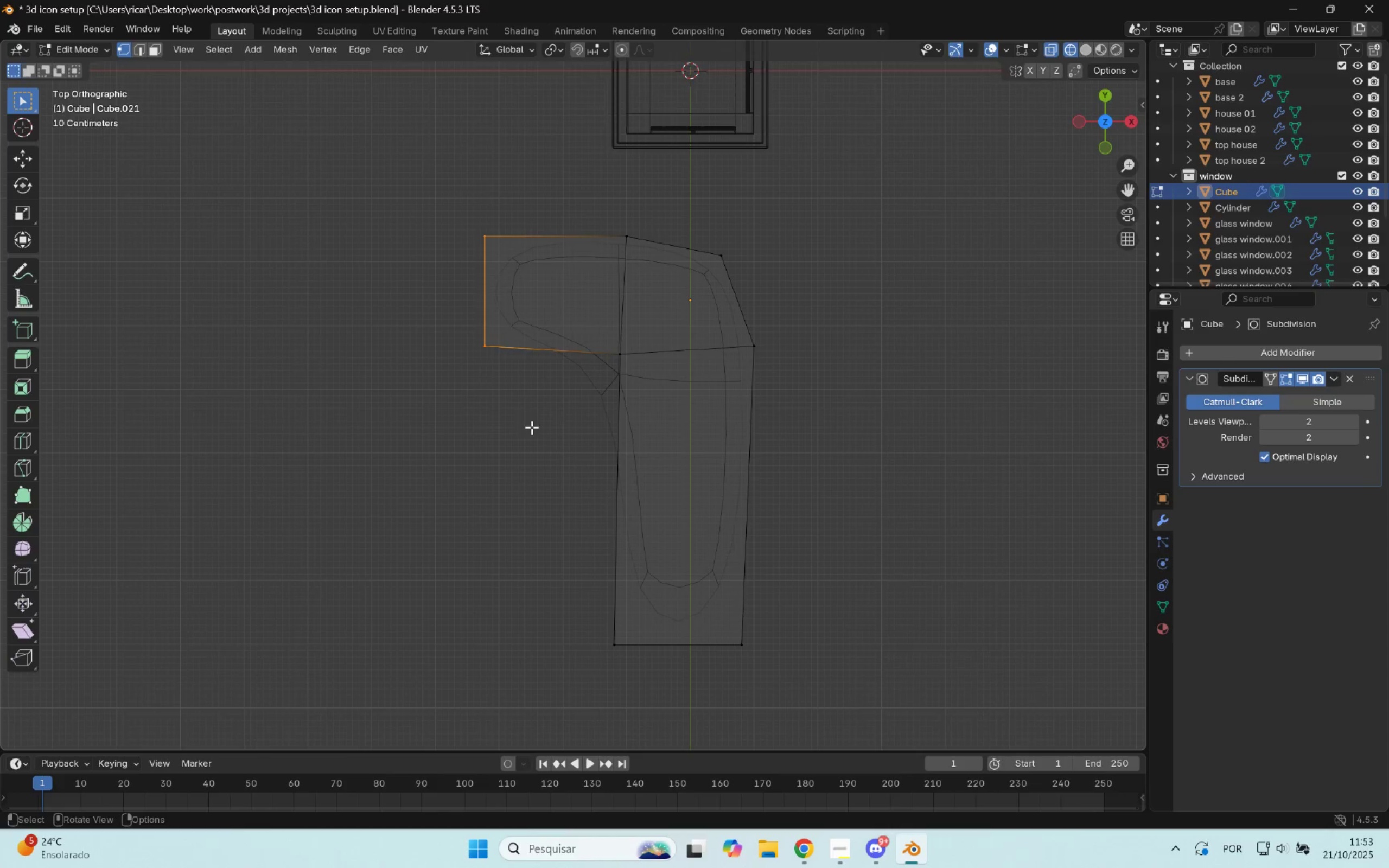 
key(G)
 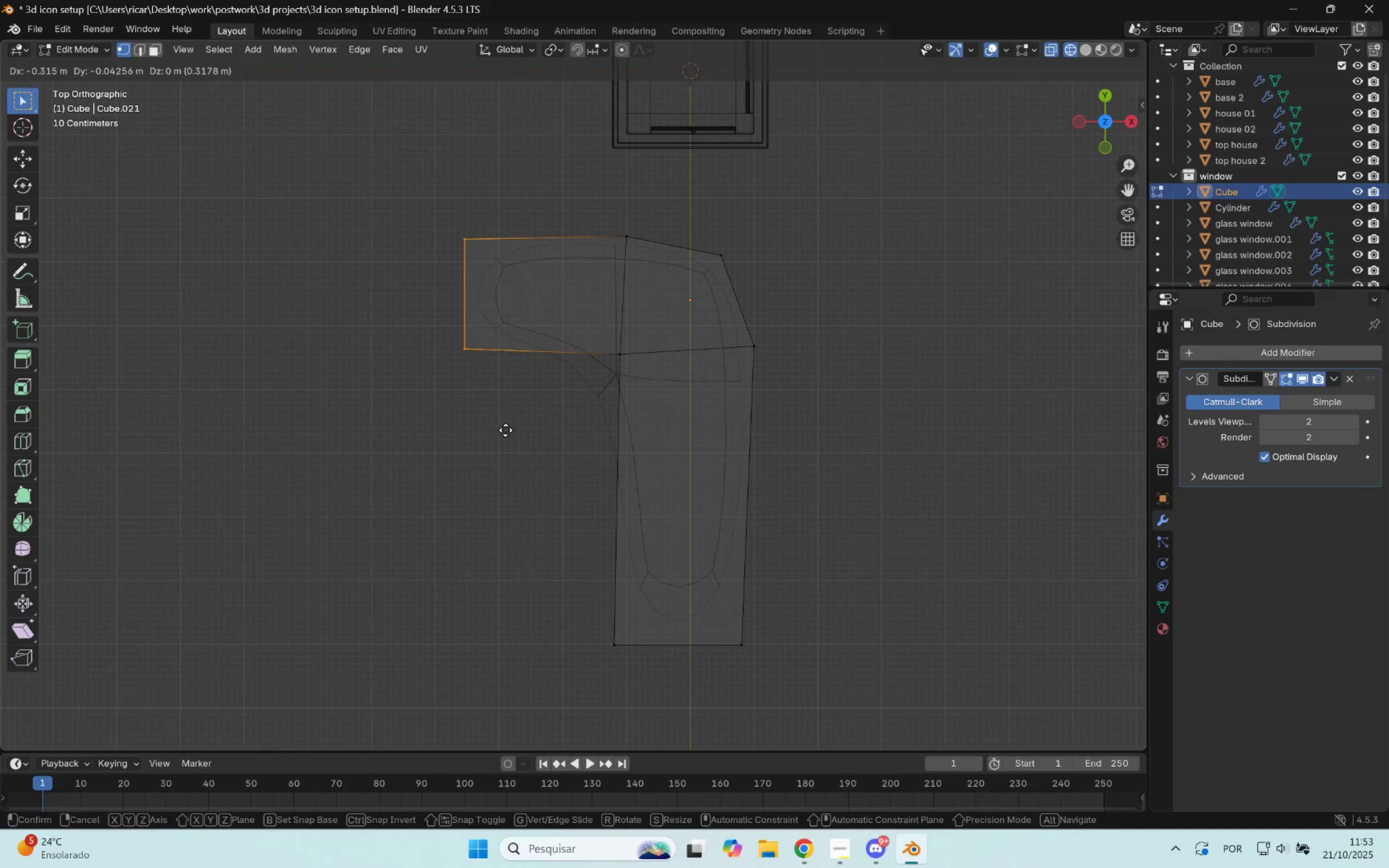 
left_click([506, 430])
 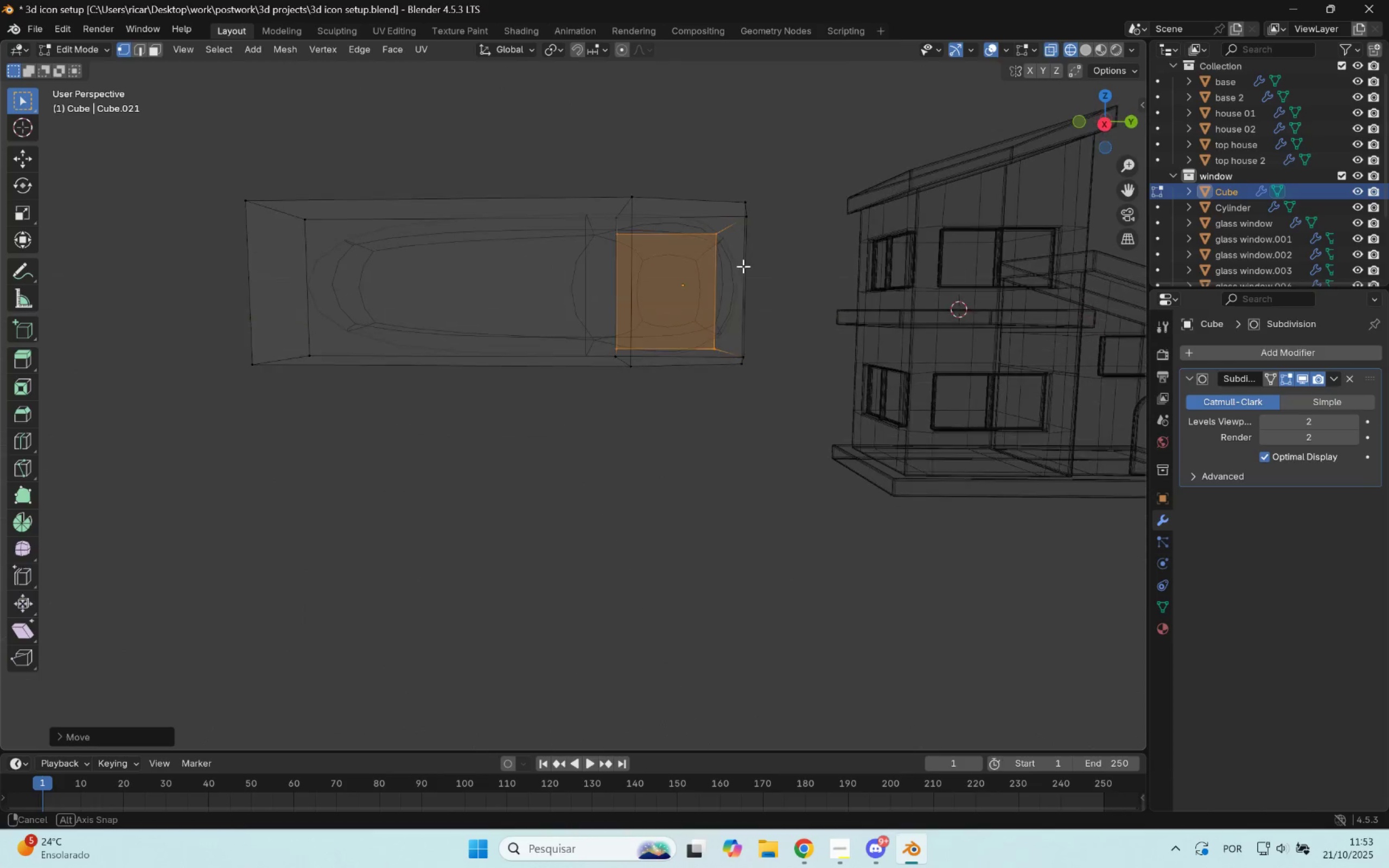 
key(Tab)
 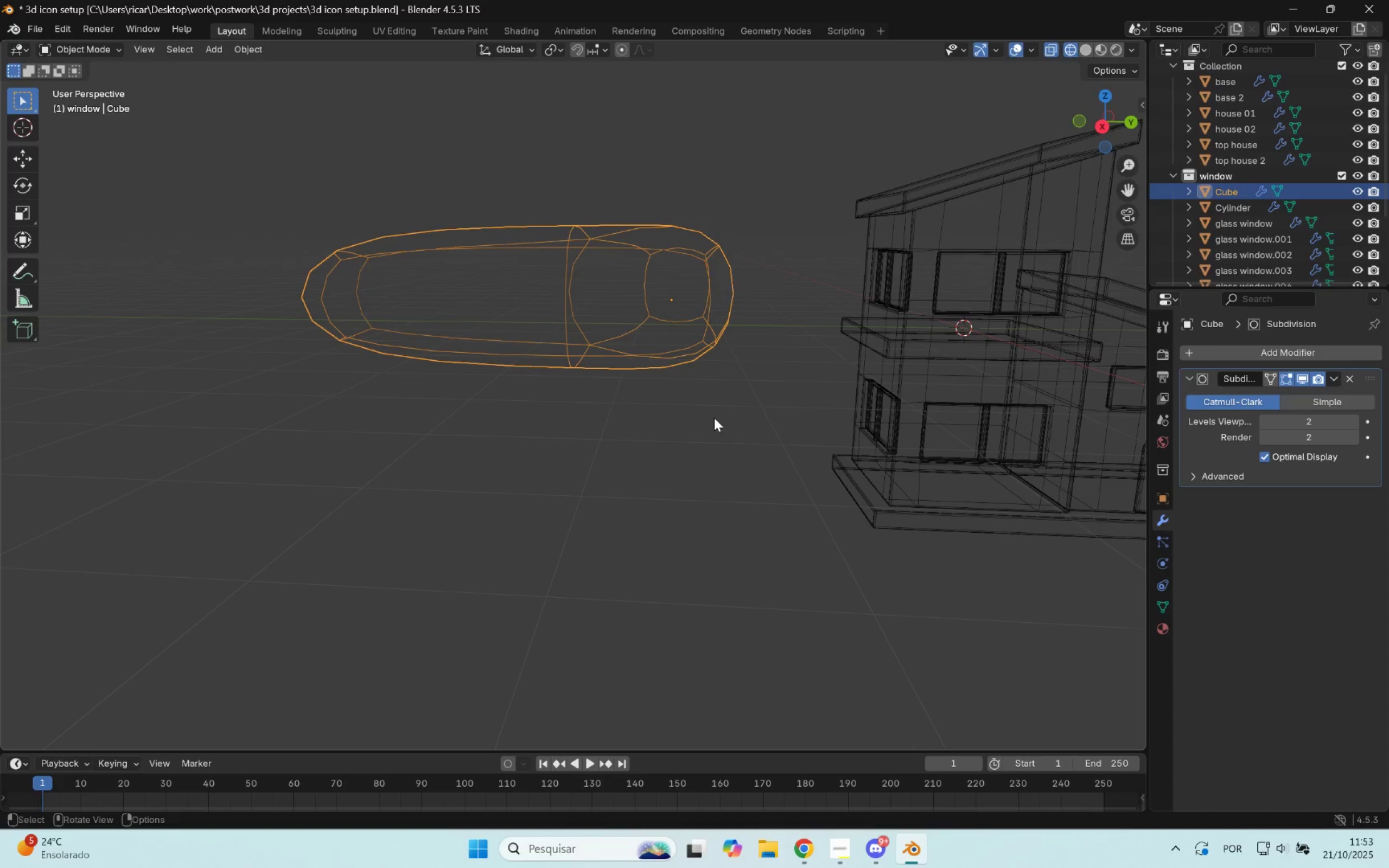 
scroll: coordinate [712, 418], scroll_direction: down, amount: 2.0
 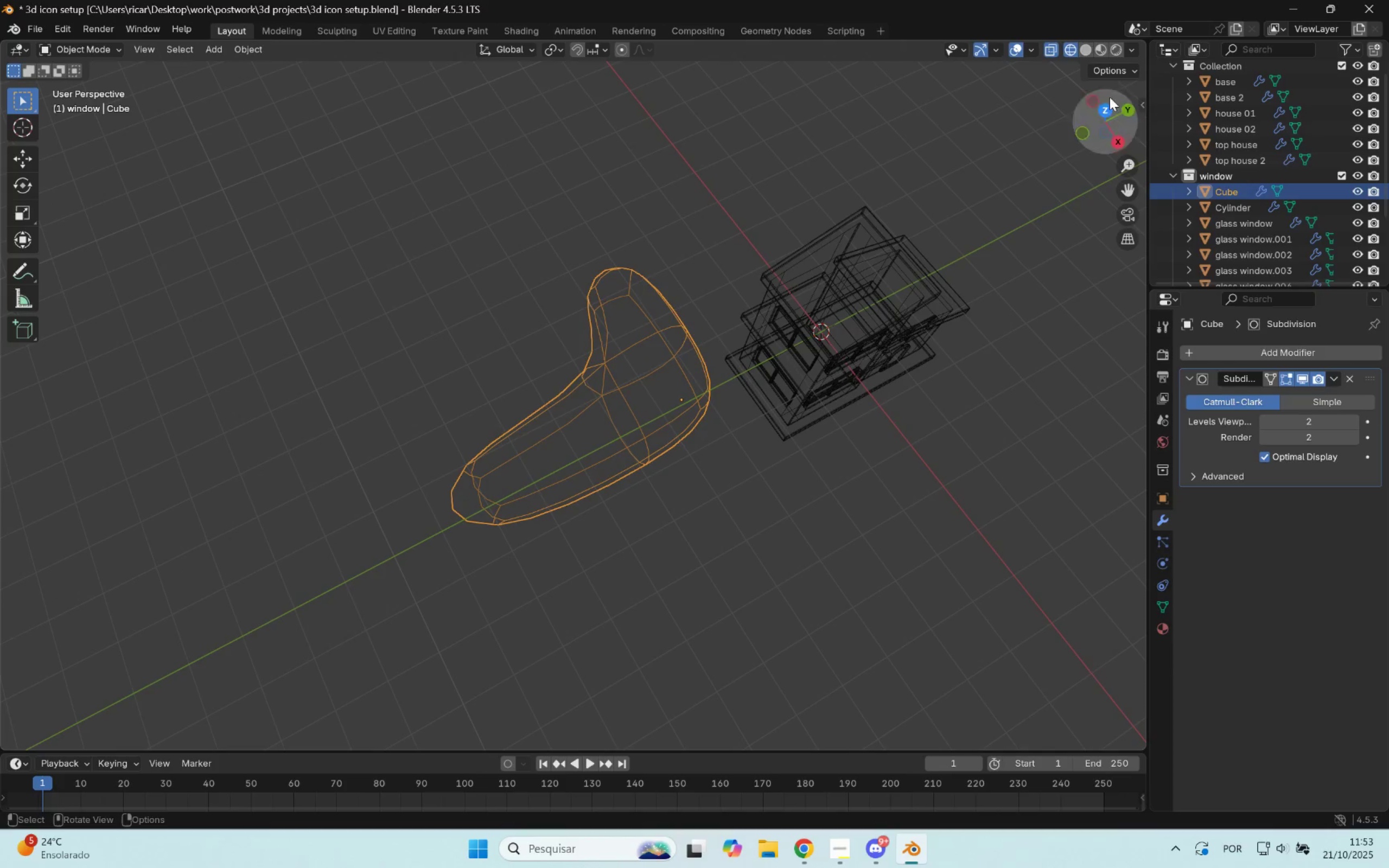 
left_click([1086, 48])
 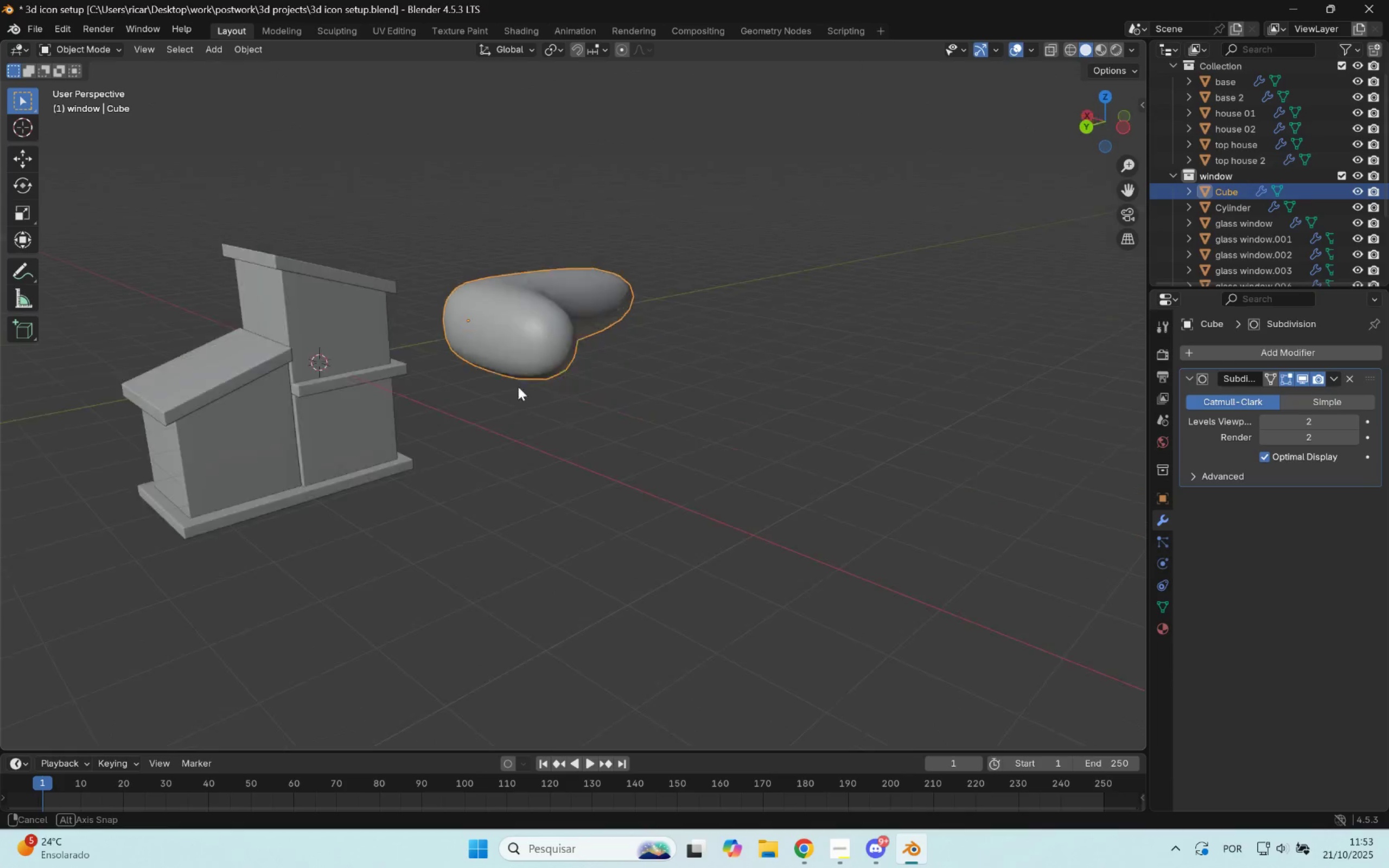 
left_click_drag(start_coordinate=[597, 425], to_coordinate=[591, 429])
 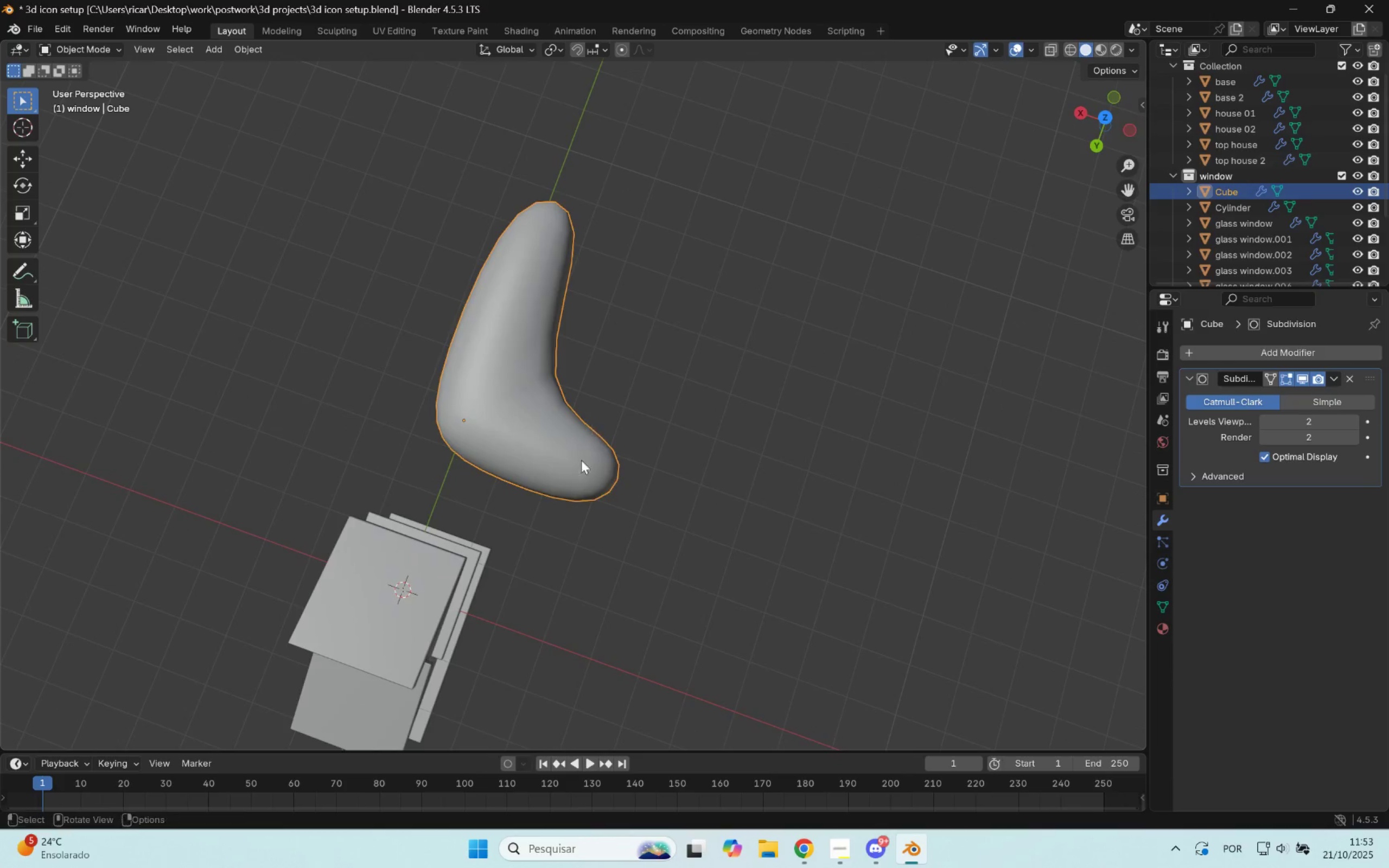 
key(Tab)
 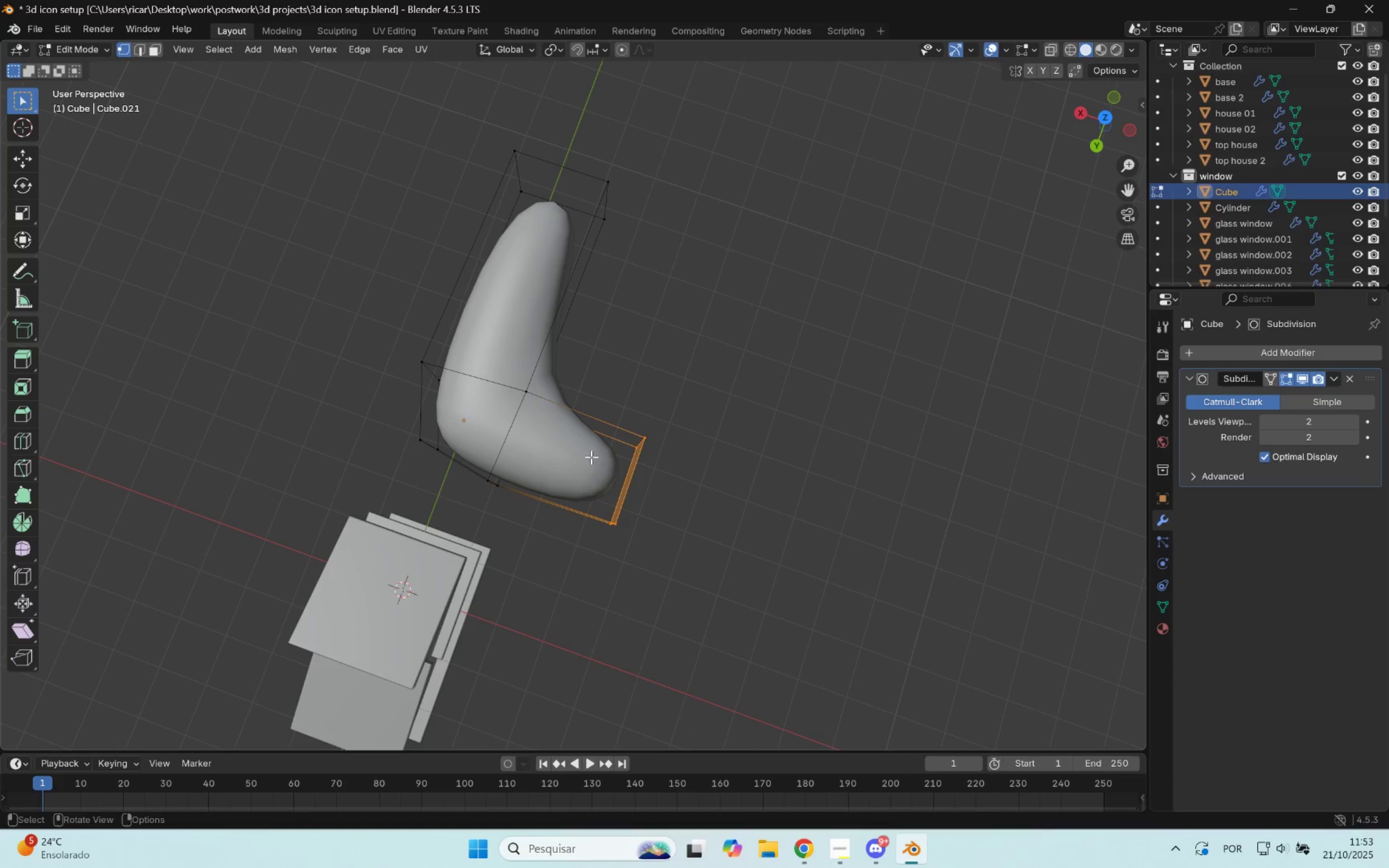 
key(Control+ControlLeft)
 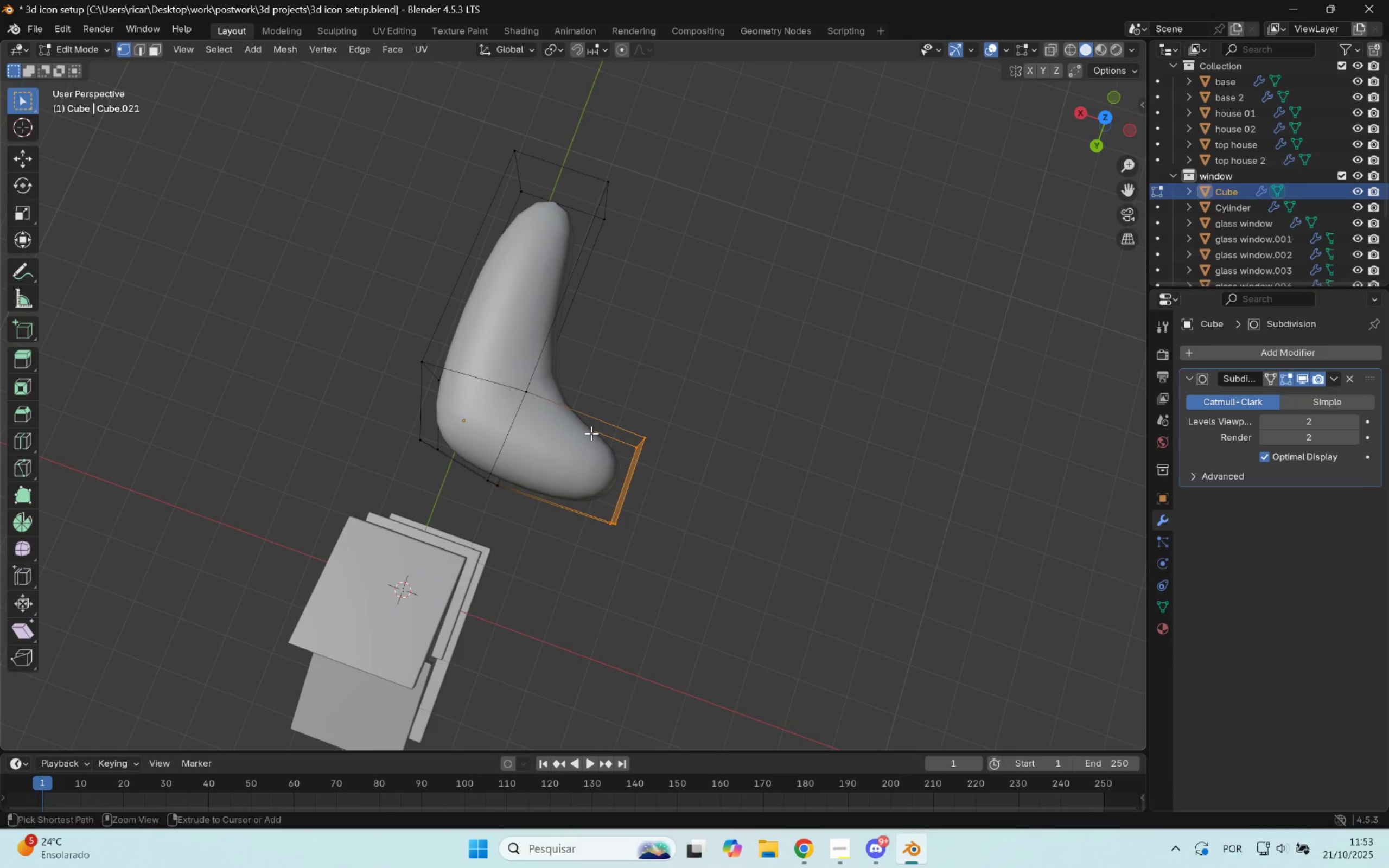 
key(Control+R)
 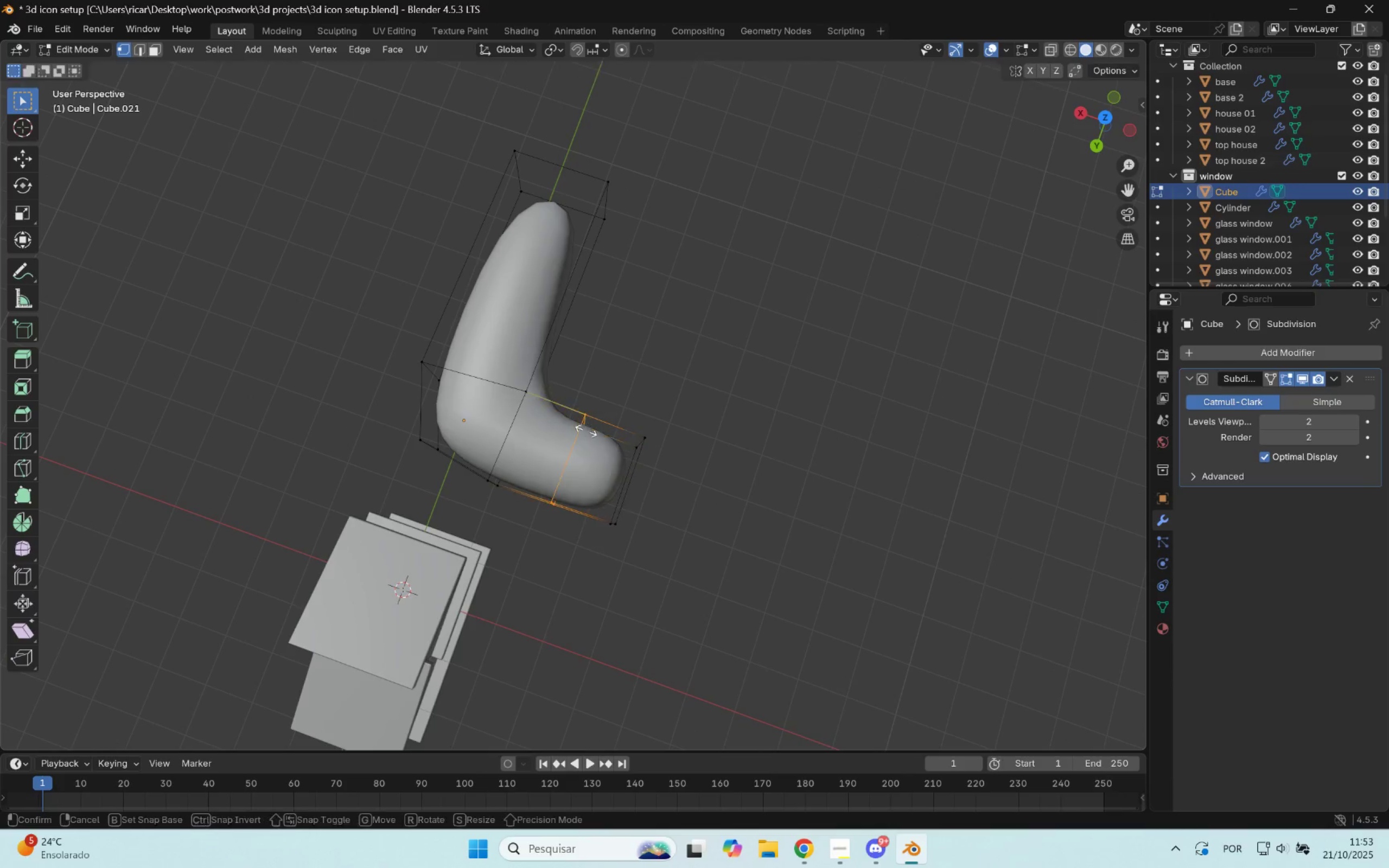 
left_click([586, 431])
 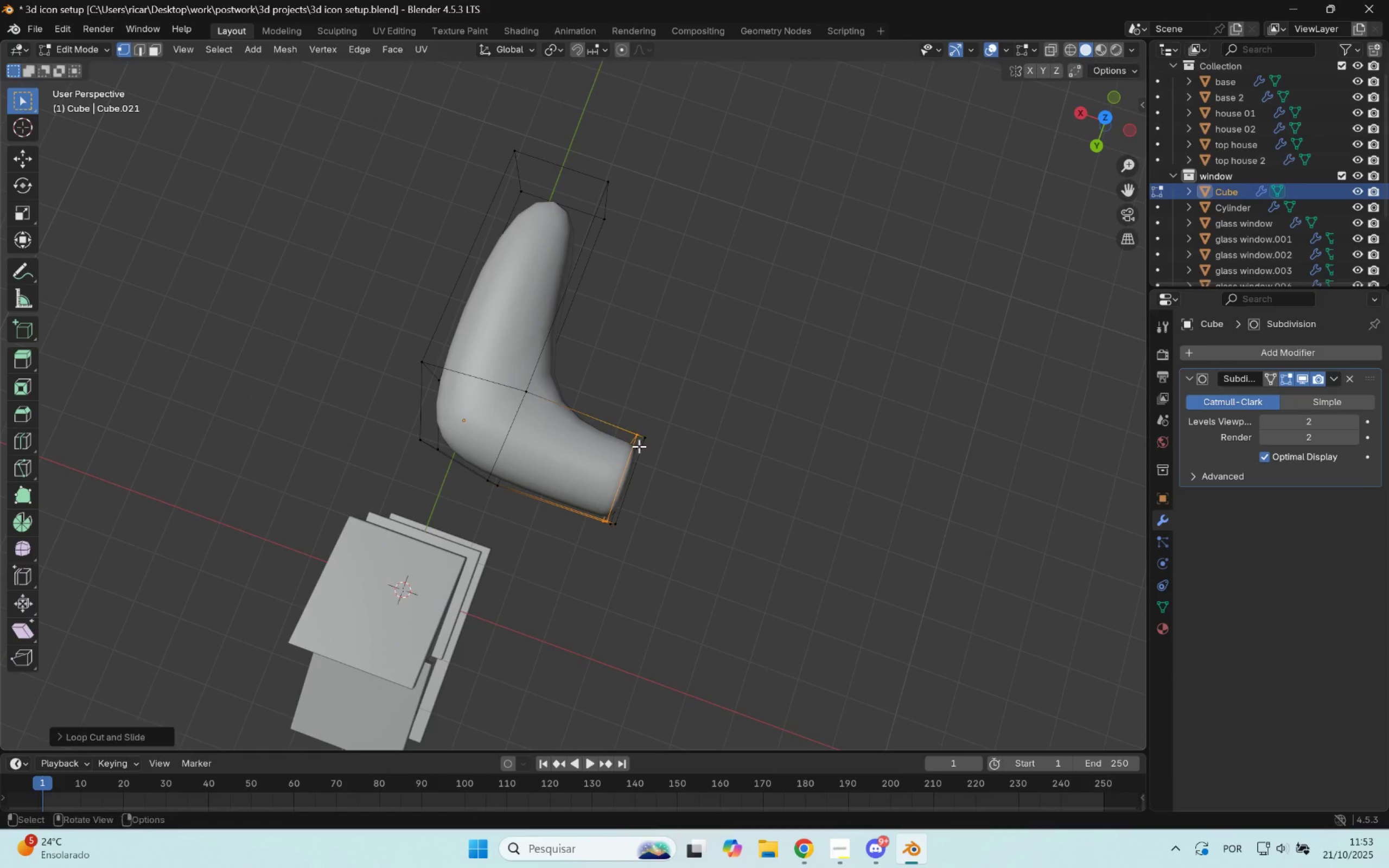 
key(Tab)
 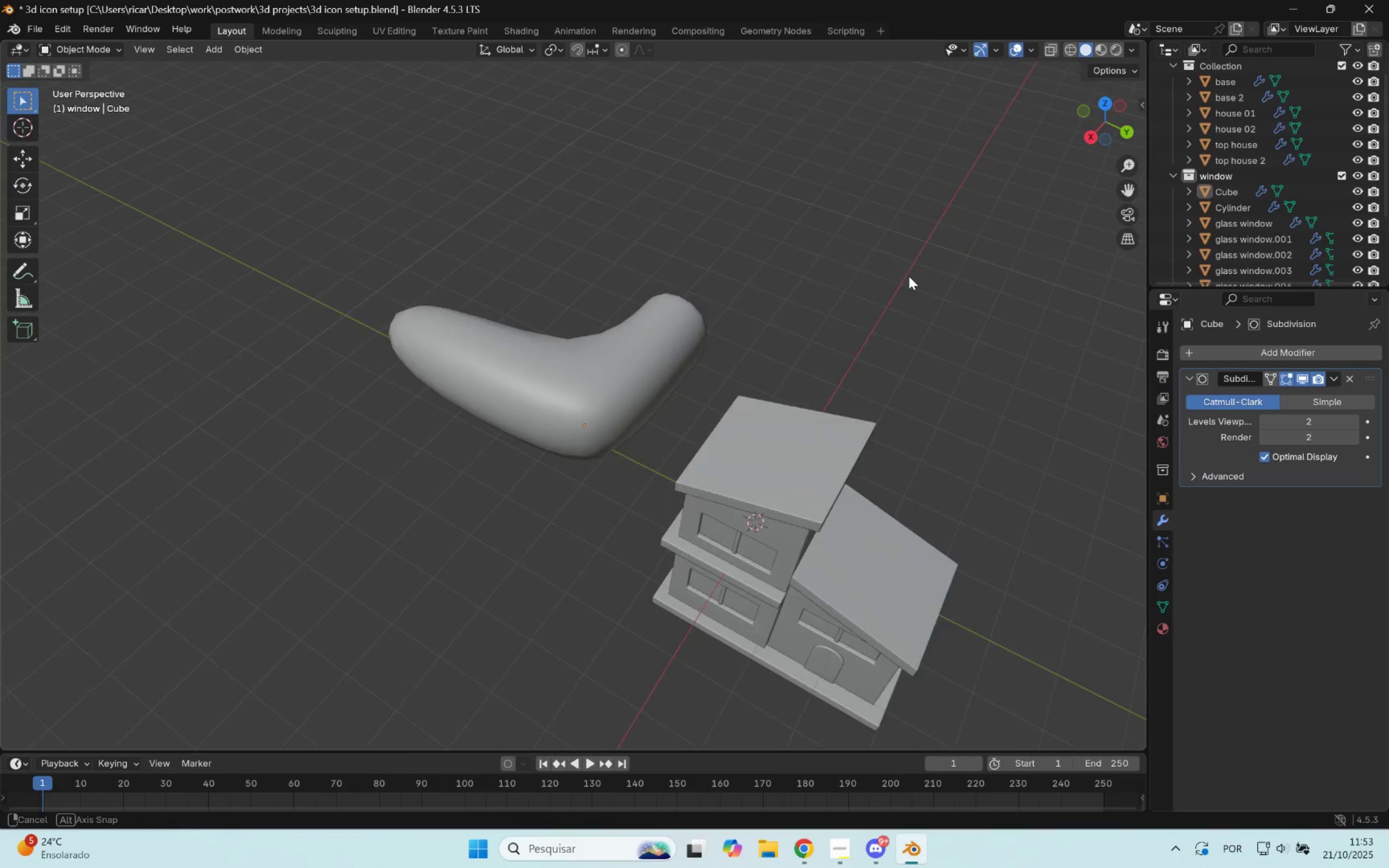 
left_click_drag(start_coordinate=[620, 374], to_coordinate=[620, 376])
 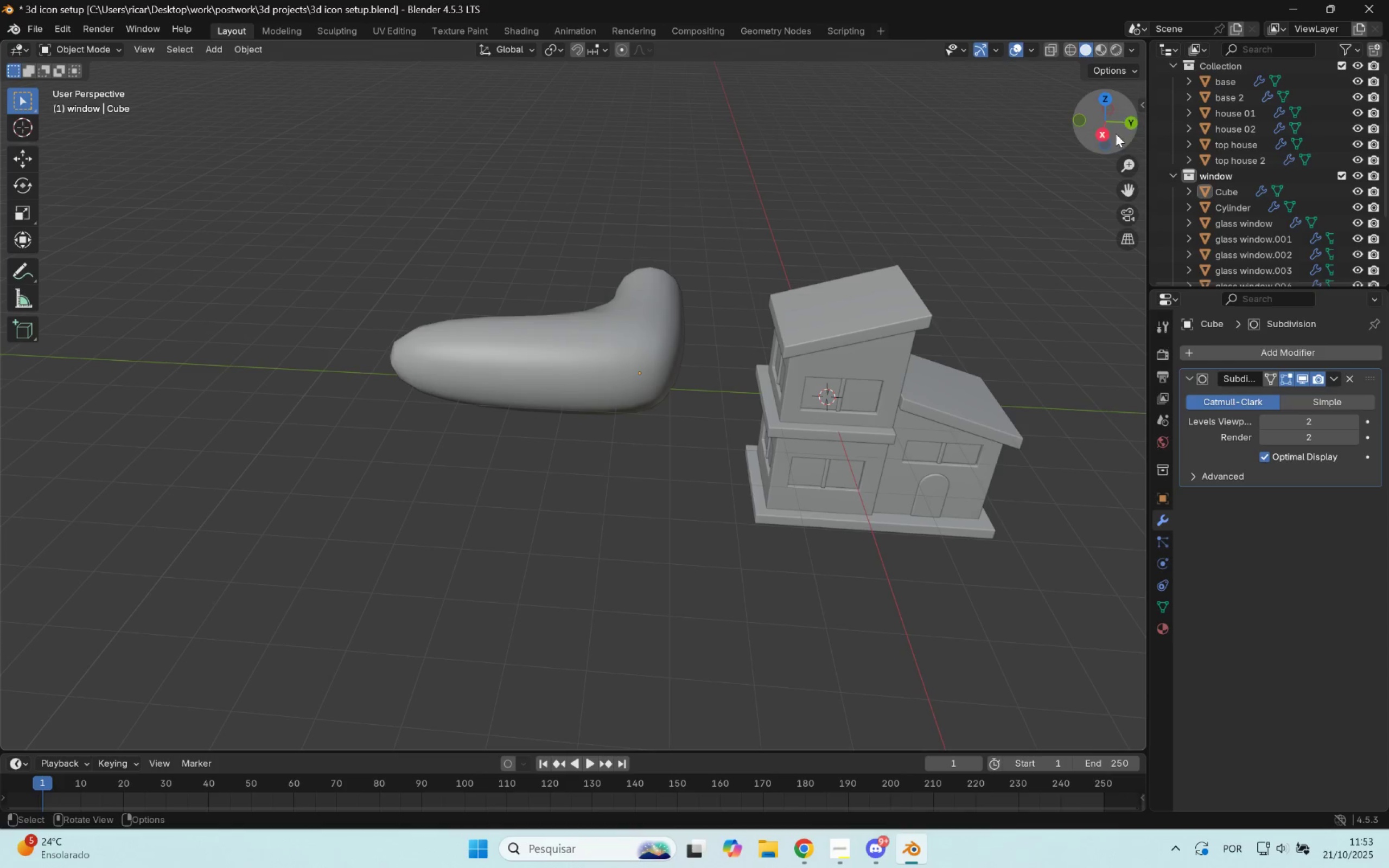 
left_click([1105, 134])
 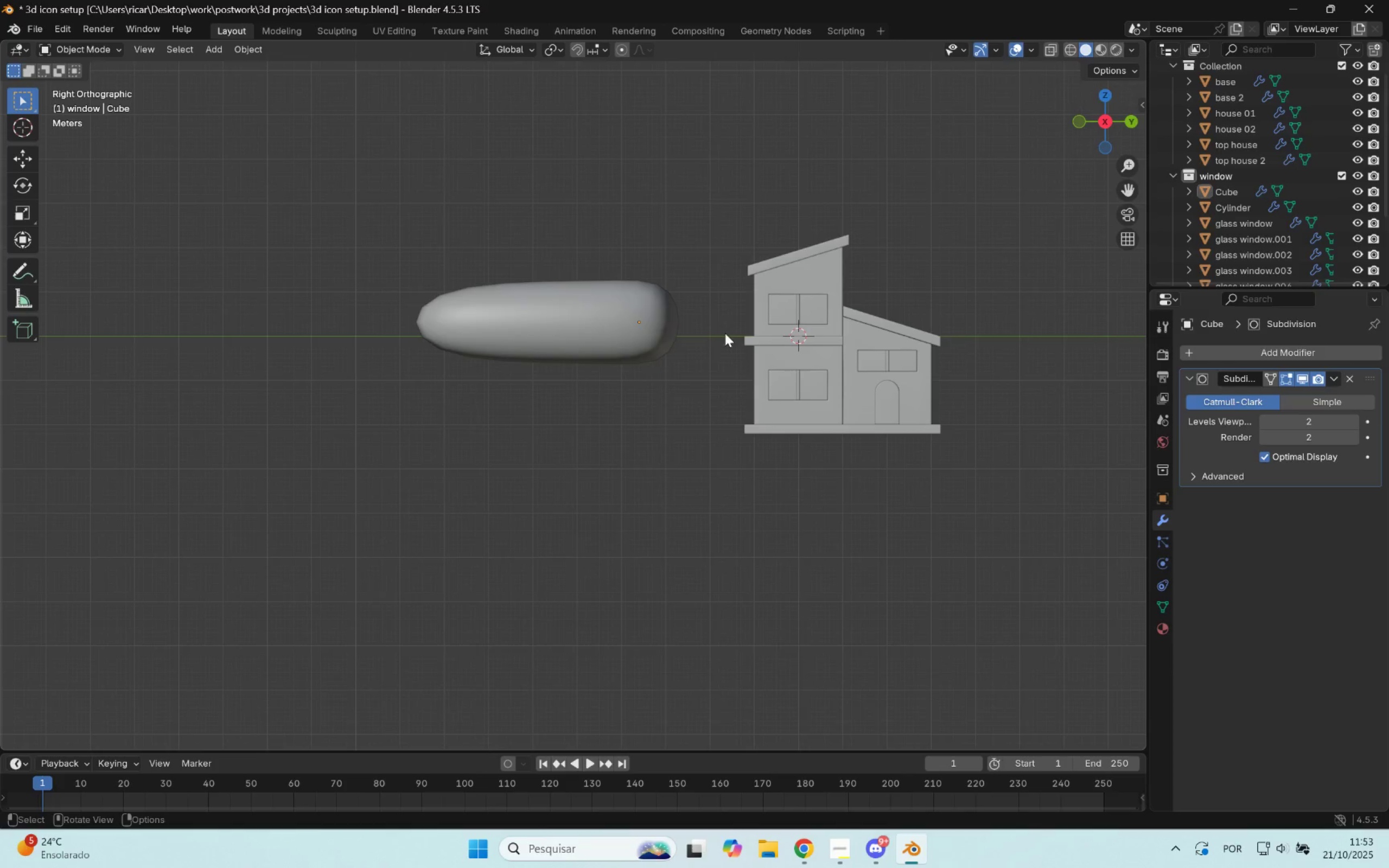 
hold_key(key=ShiftLeft, duration=0.56)
scroll: coordinate [800, 342], scroll_direction: up, amount: 1.0
 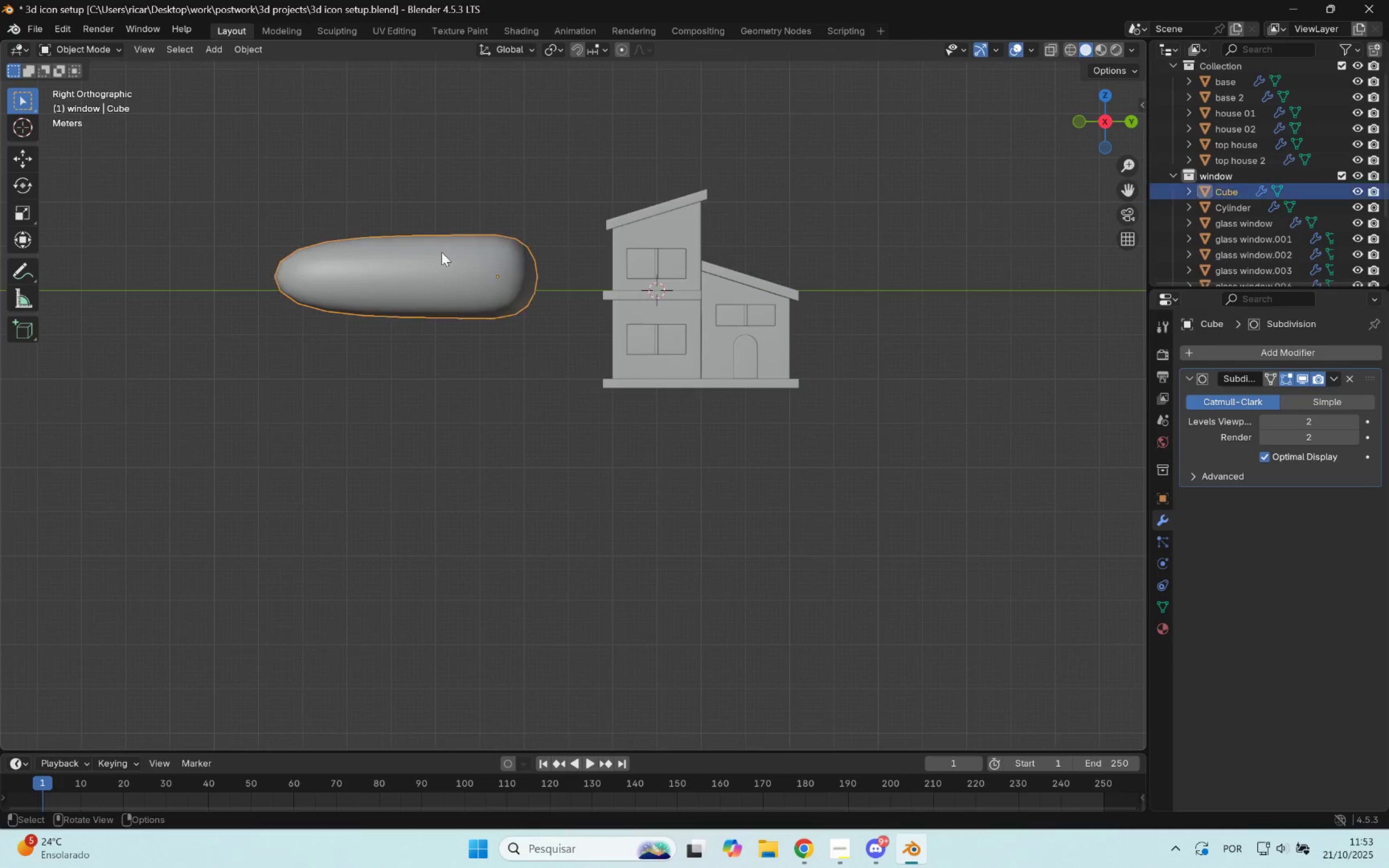 
key(G)
 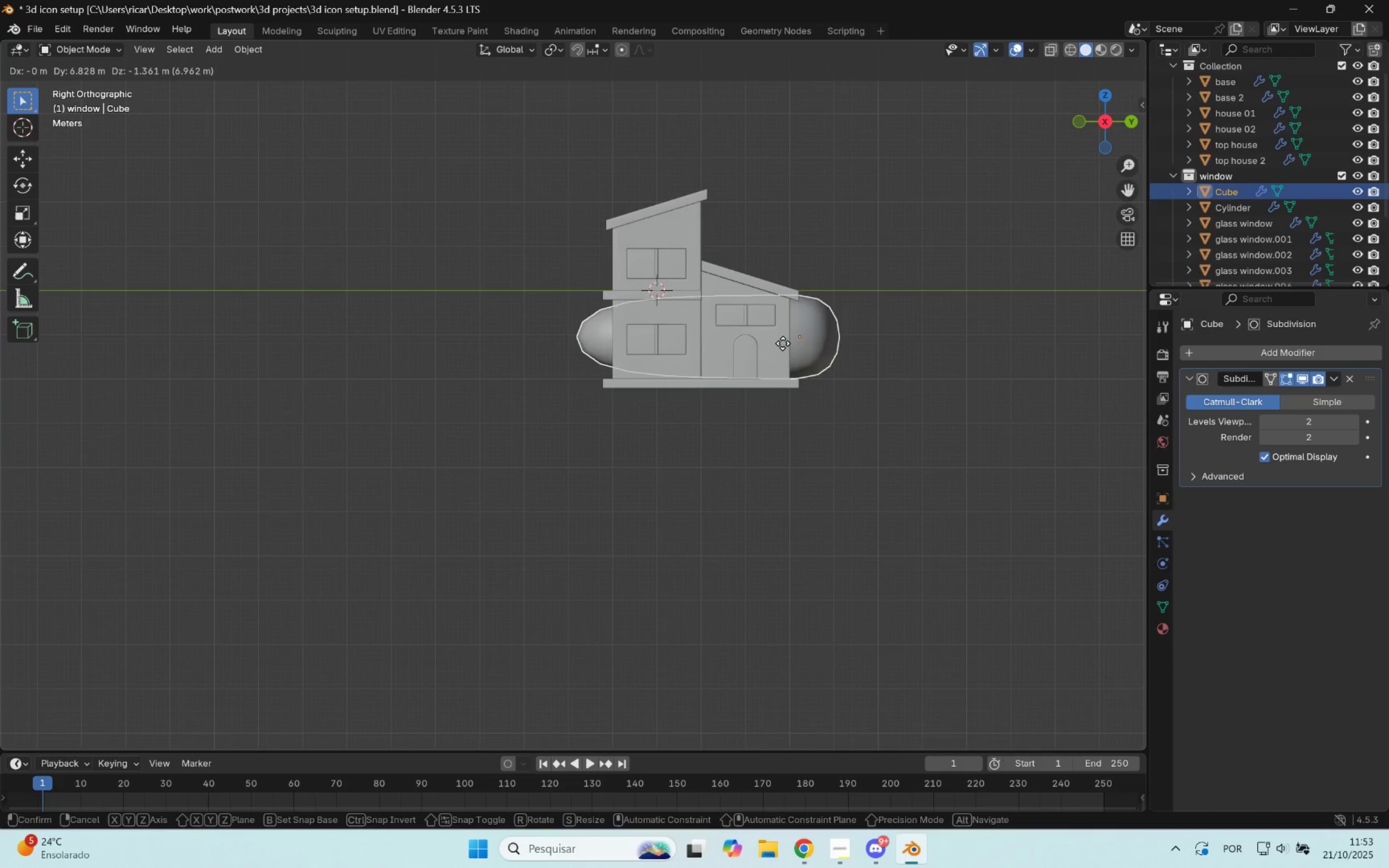 
left_click([782, 346])
 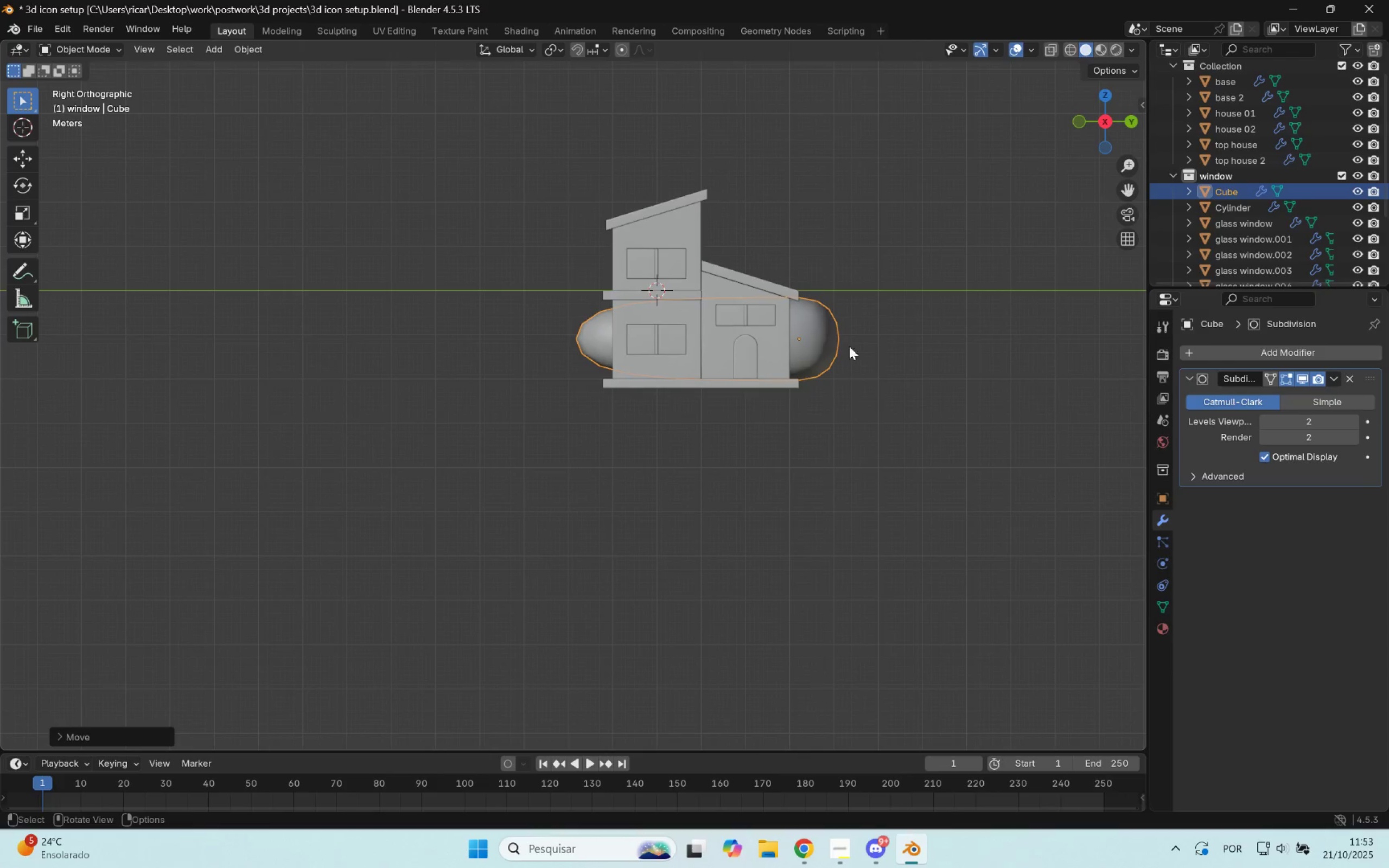 
key(S)
 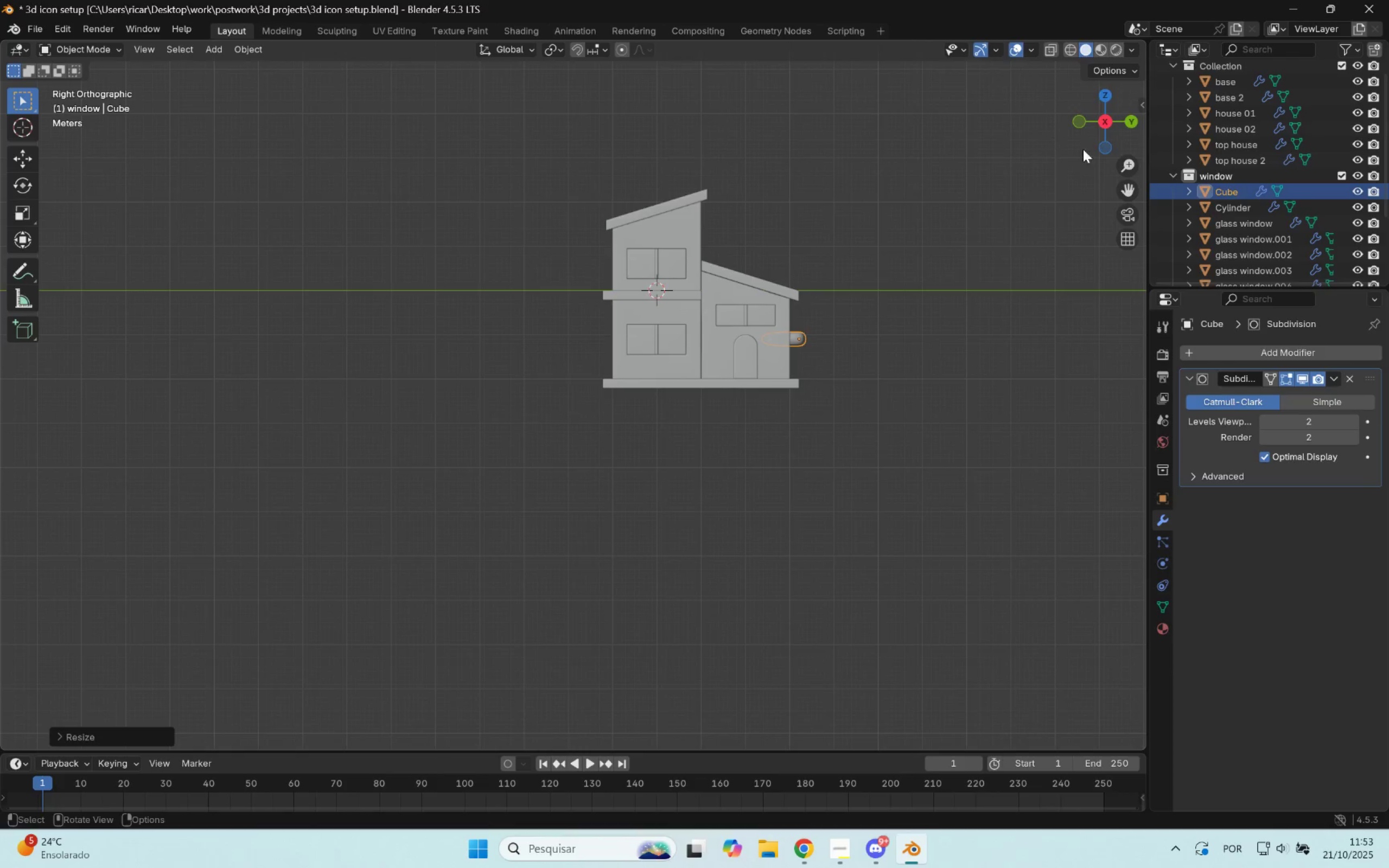 
left_click([1104, 97])
 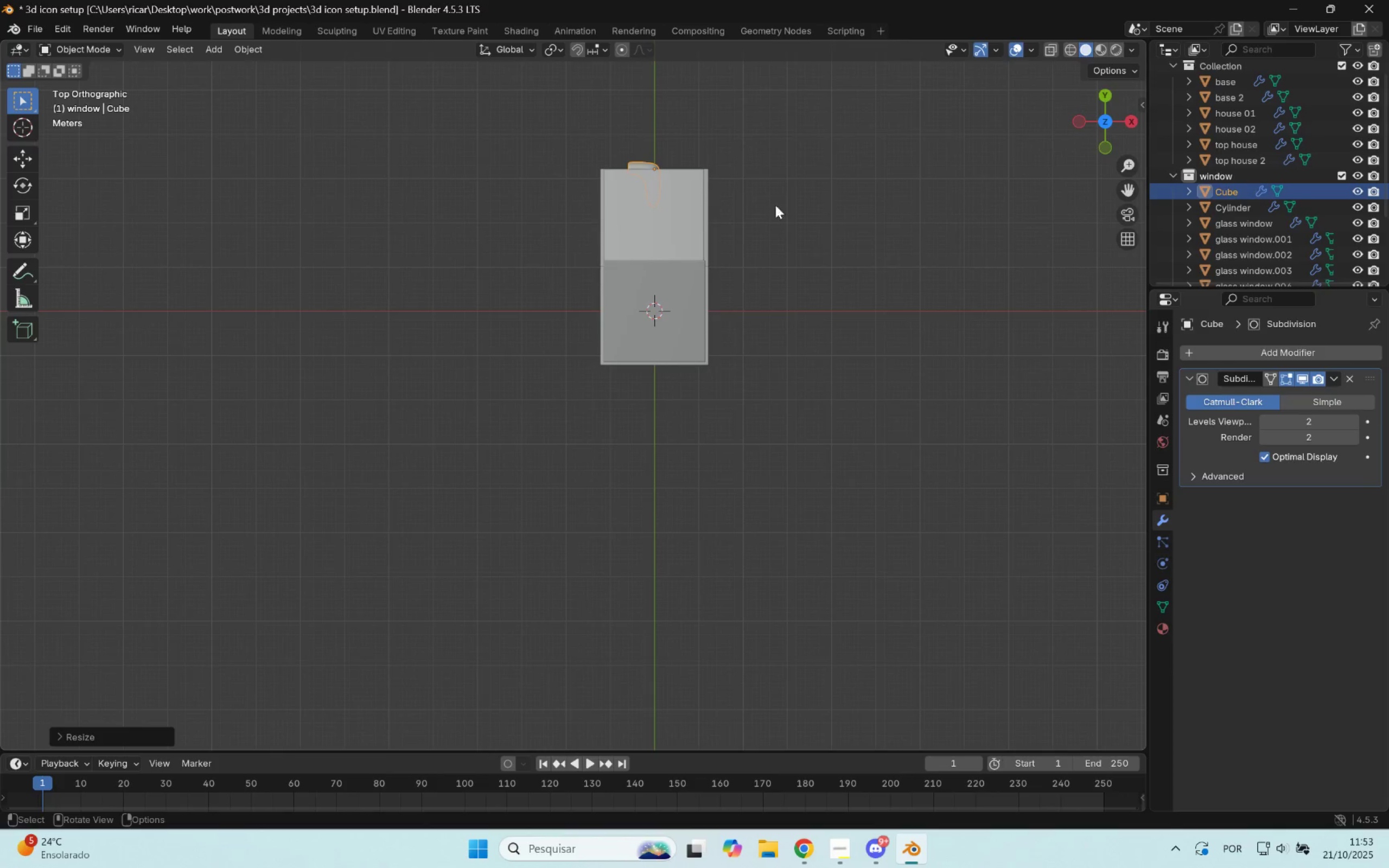 
scroll: coordinate [800, 223], scroll_direction: up, amount: 4.0
 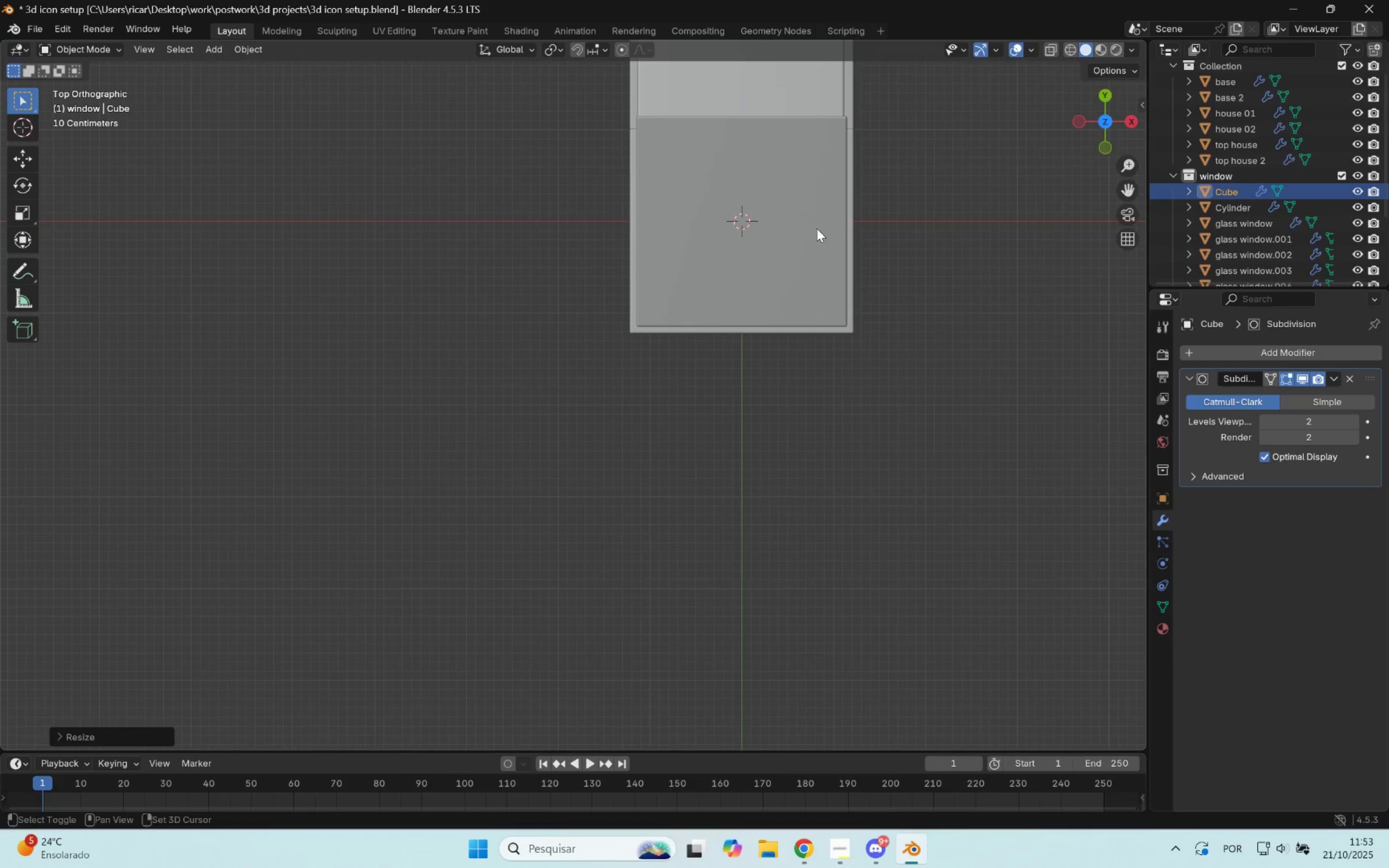 
hold_key(key=ShiftLeft, duration=0.44)
 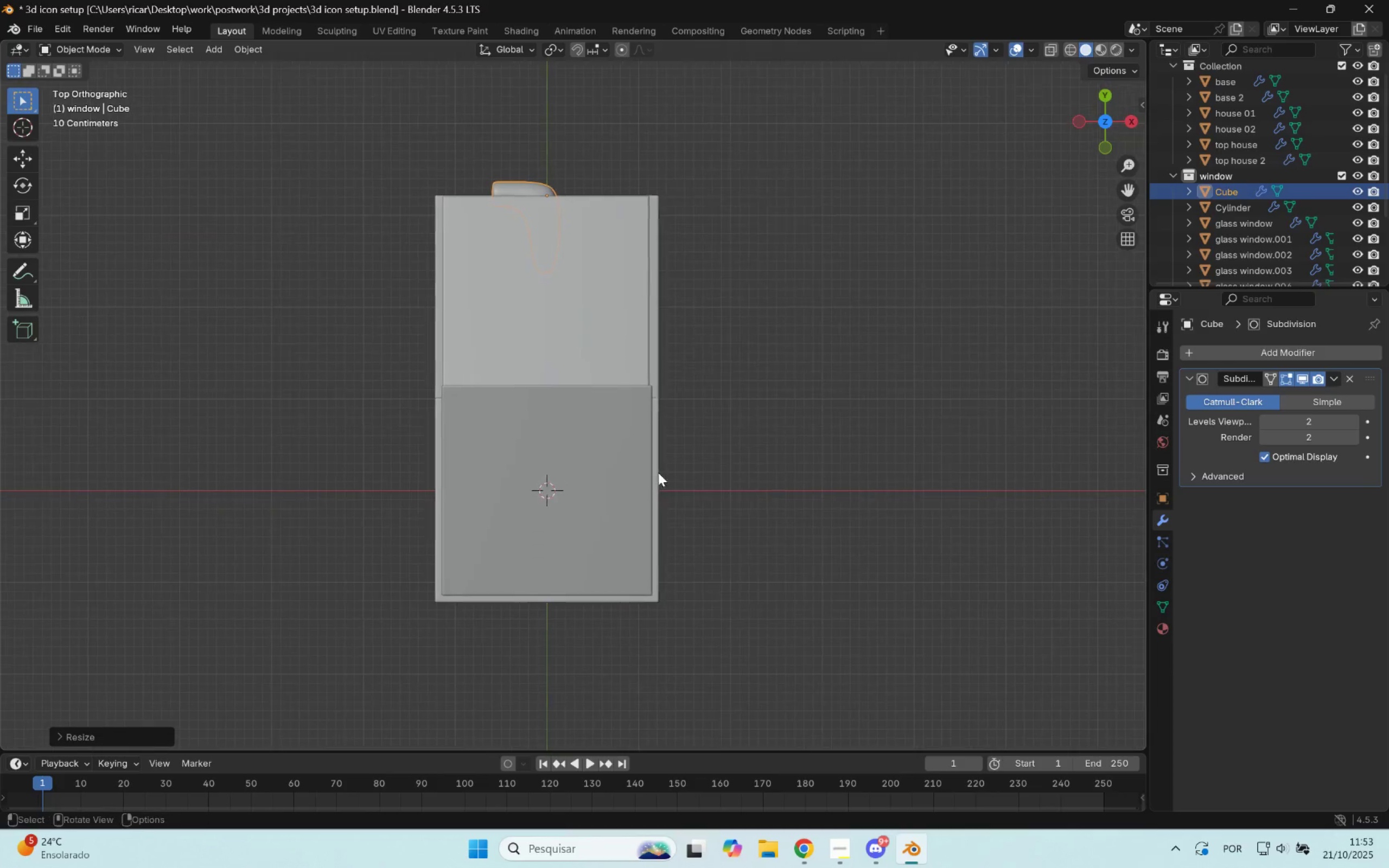 
key(G)
 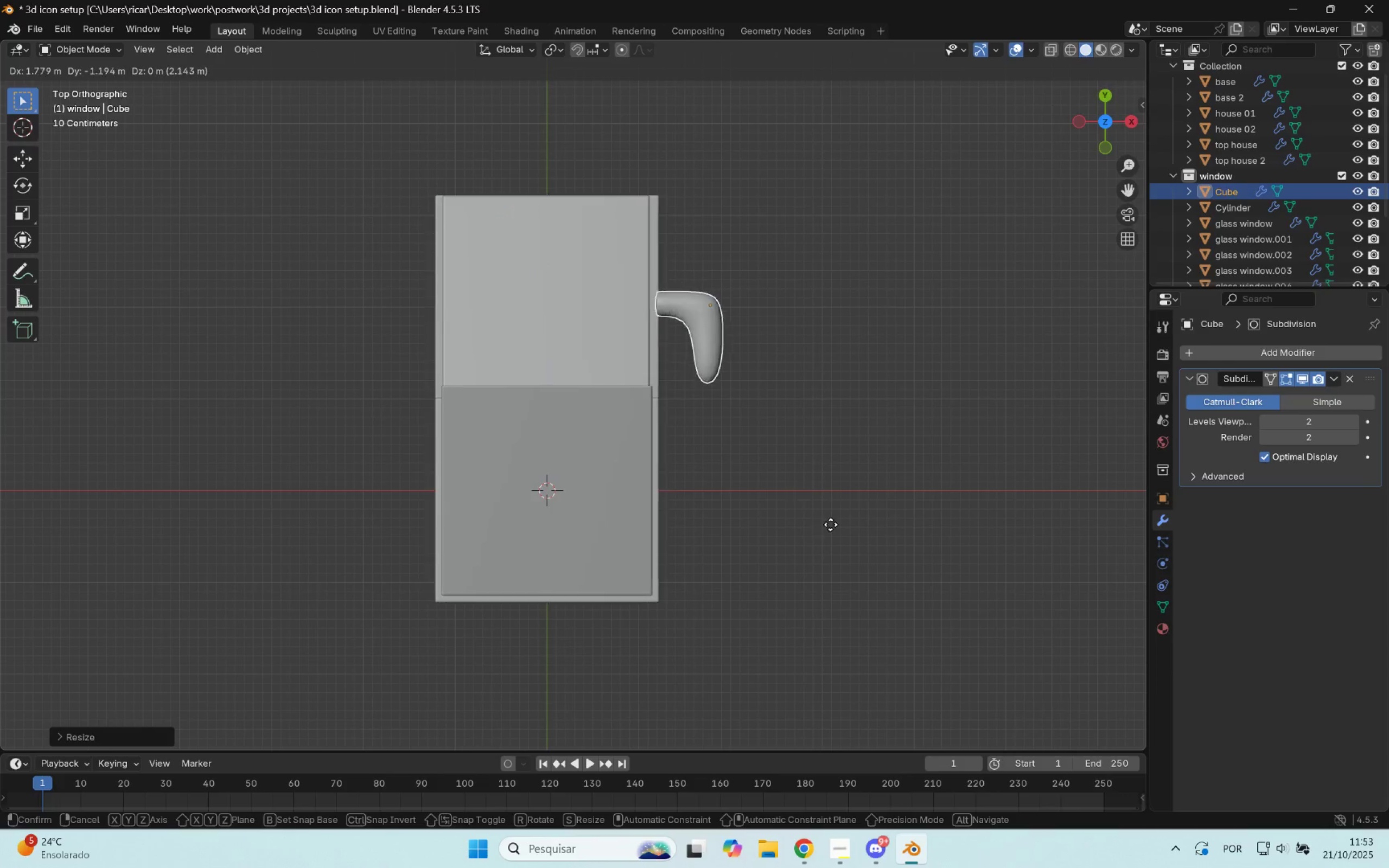 
left_click([832, 524])
 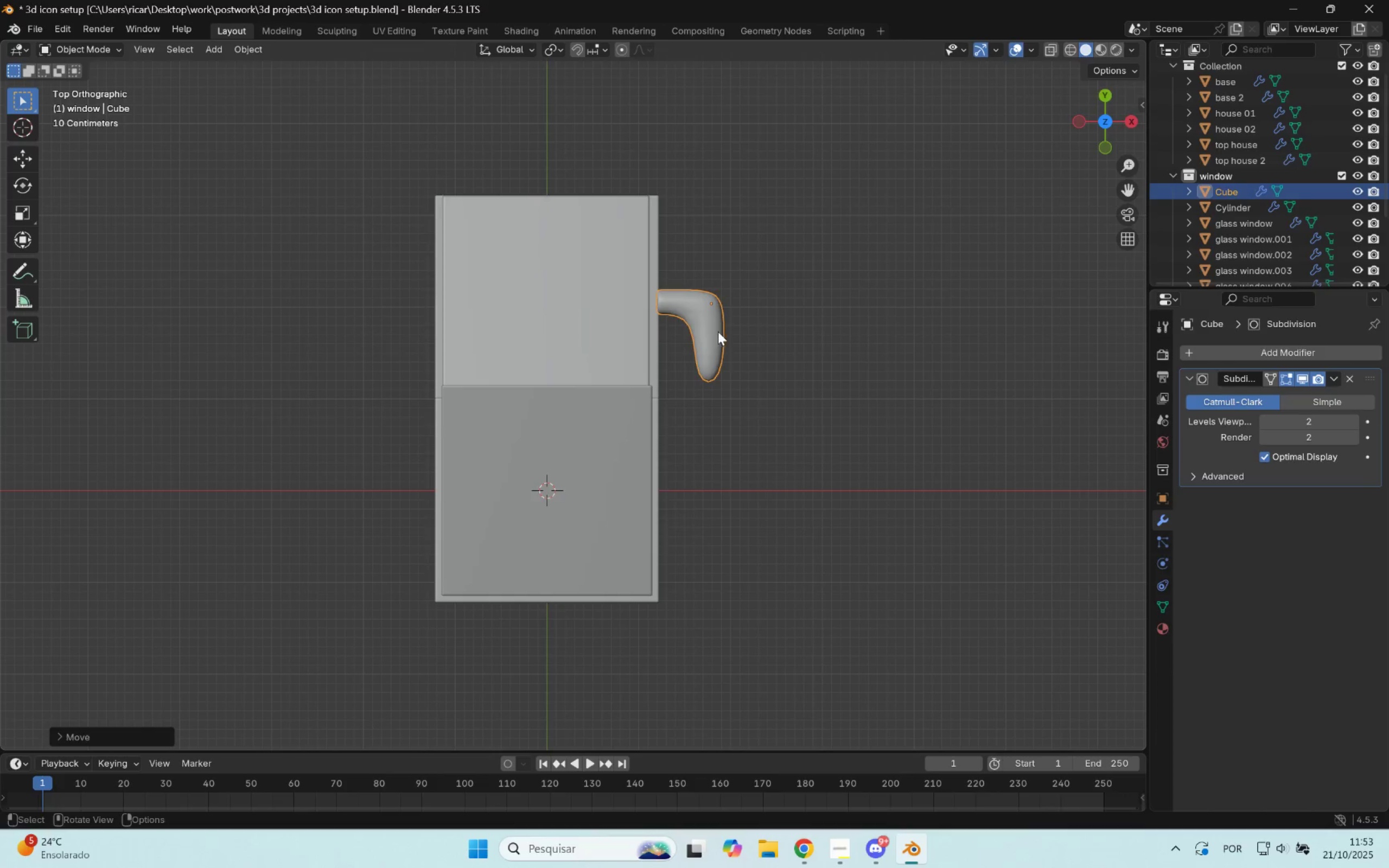 
scroll: coordinate [767, 348], scroll_direction: up, amount: 4.0
 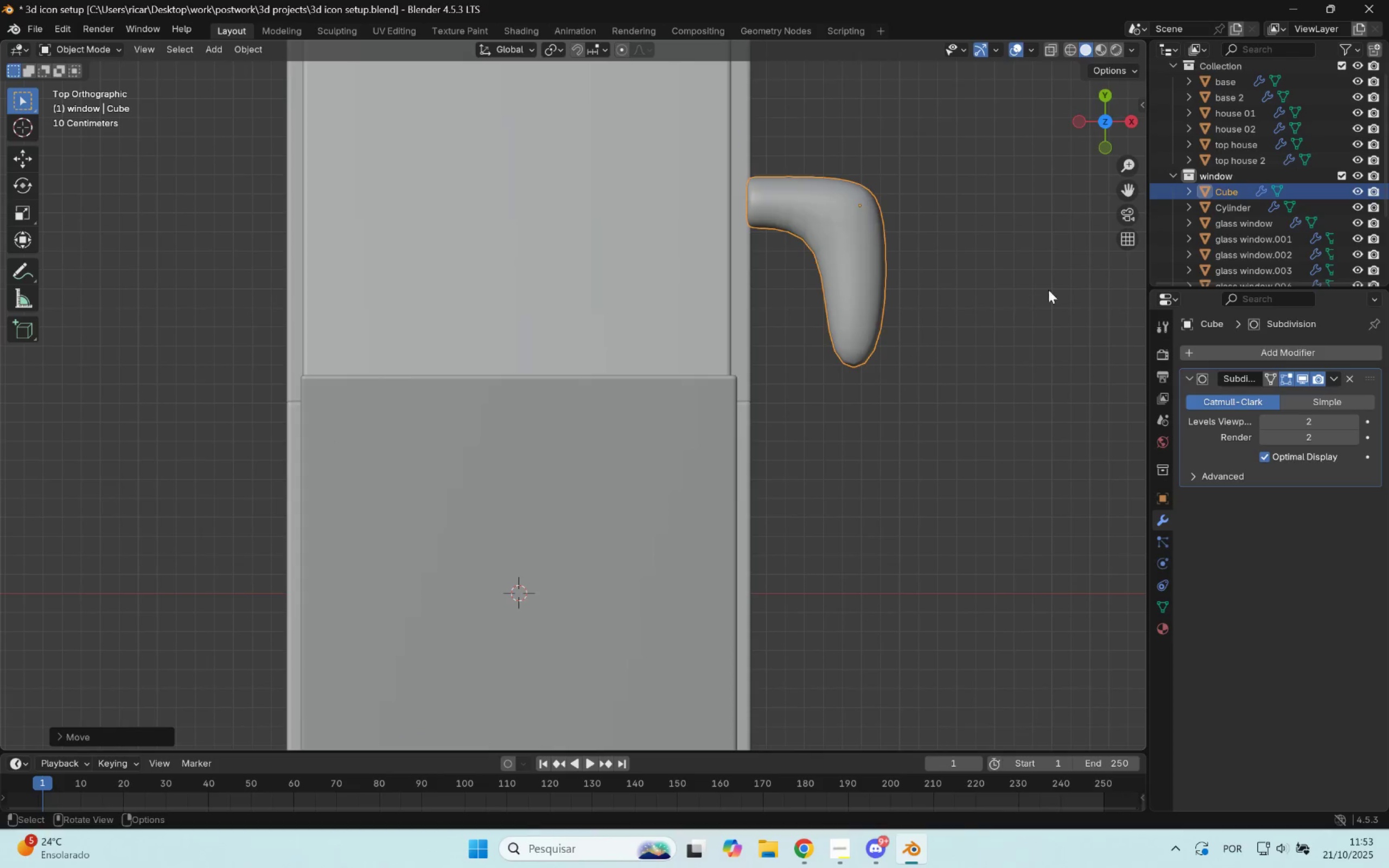 
key(S)
 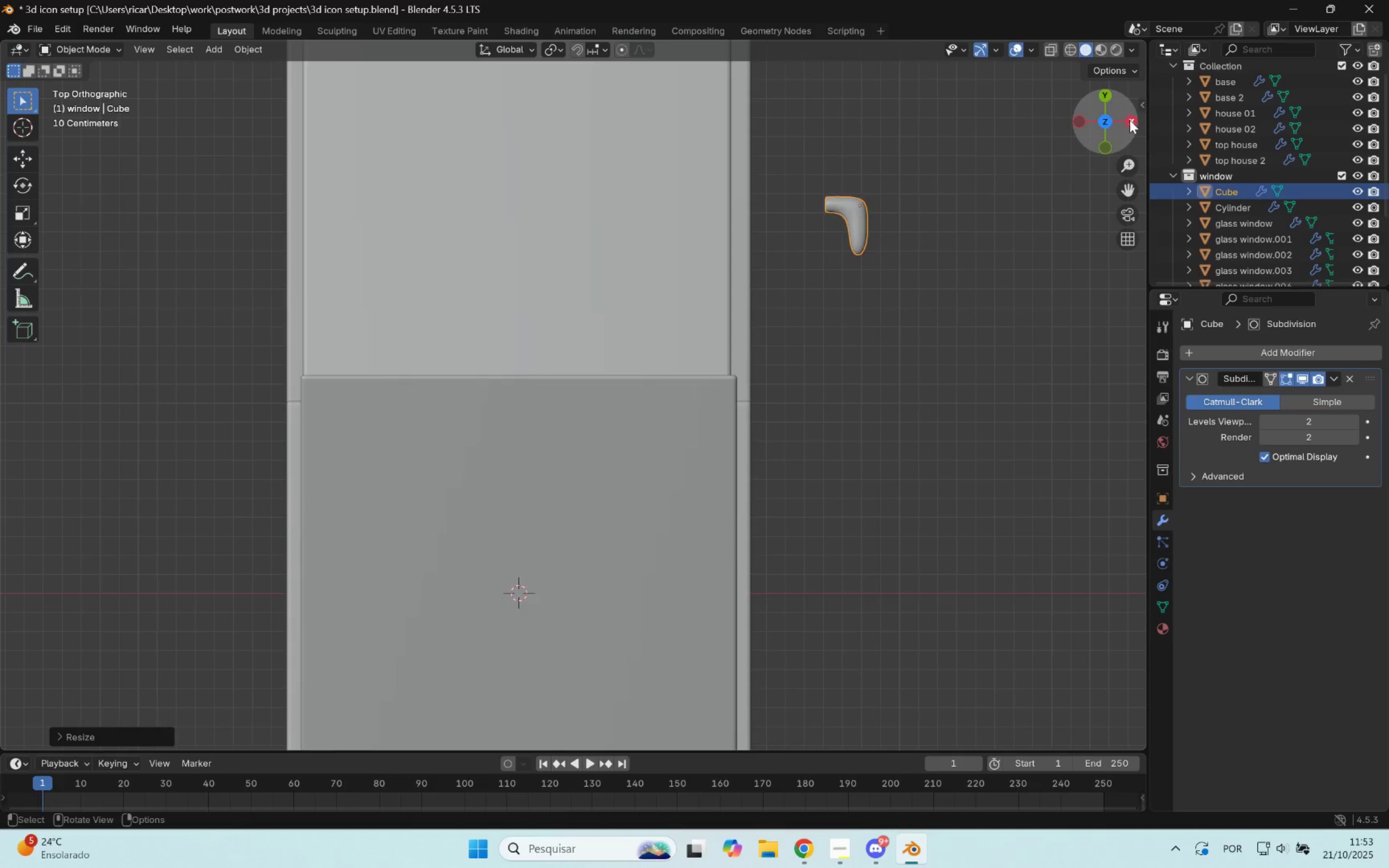 
key(G)
 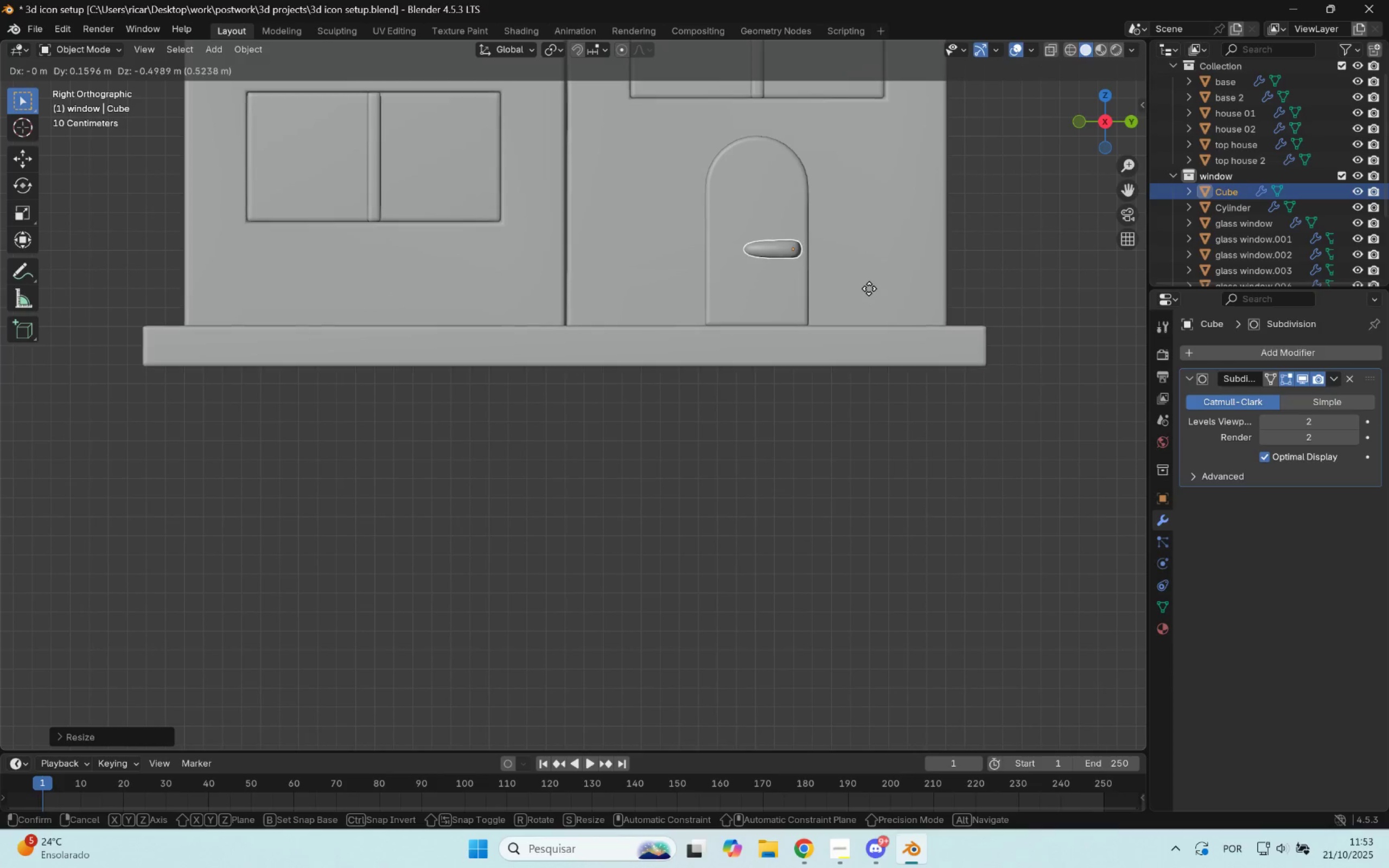 
left_click([868, 282])
 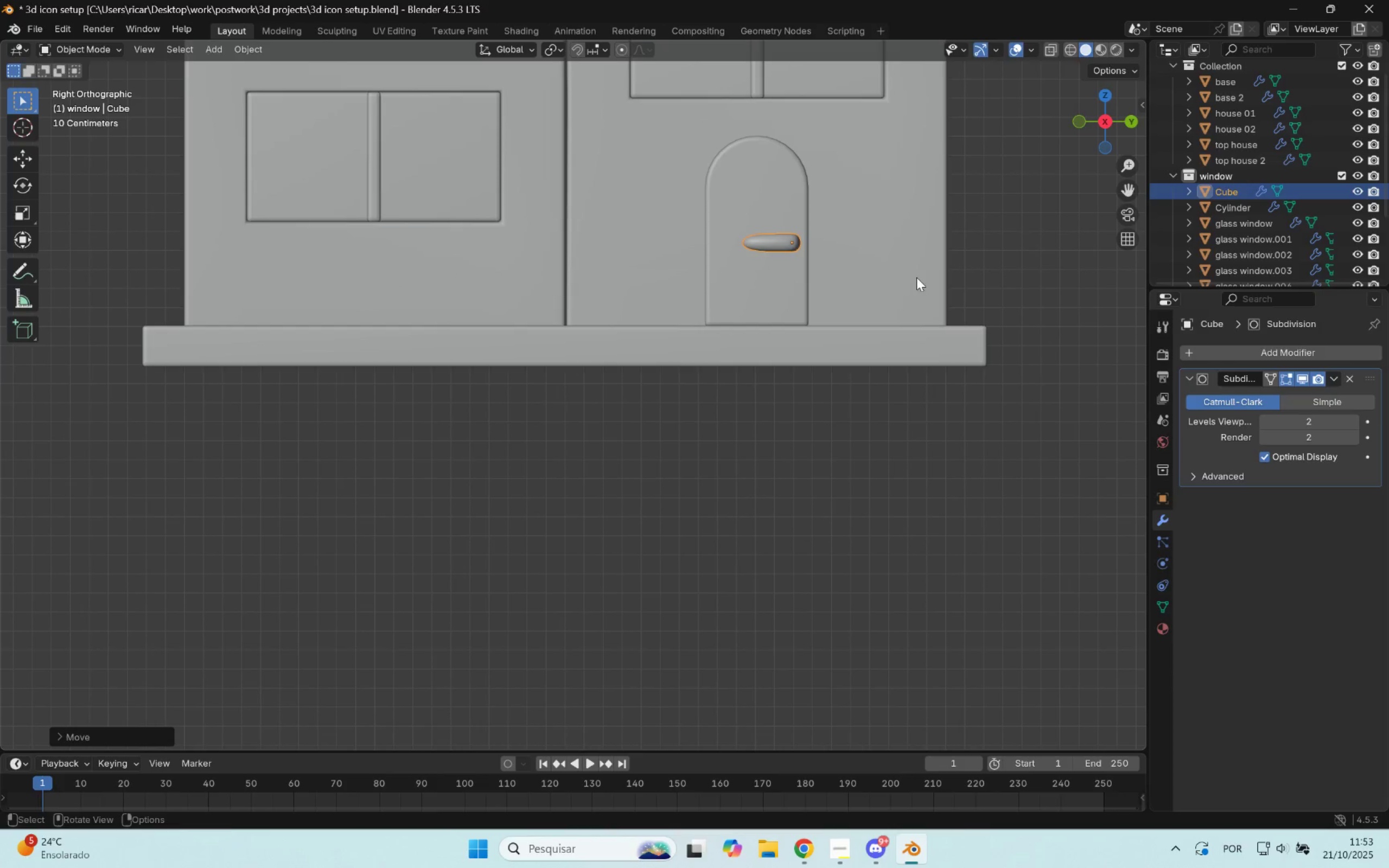 
type(sg)
 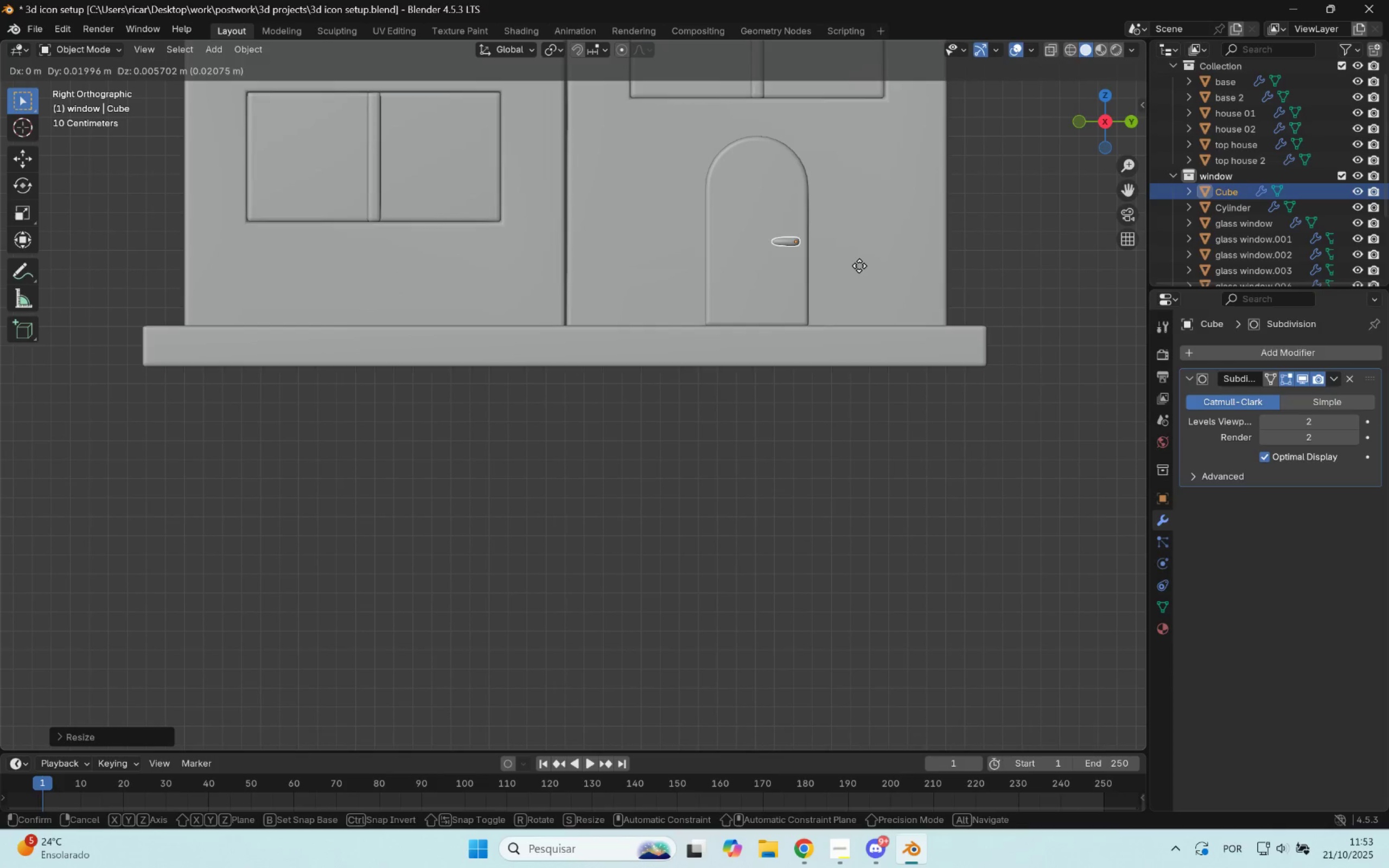 
left_click([860, 265])
 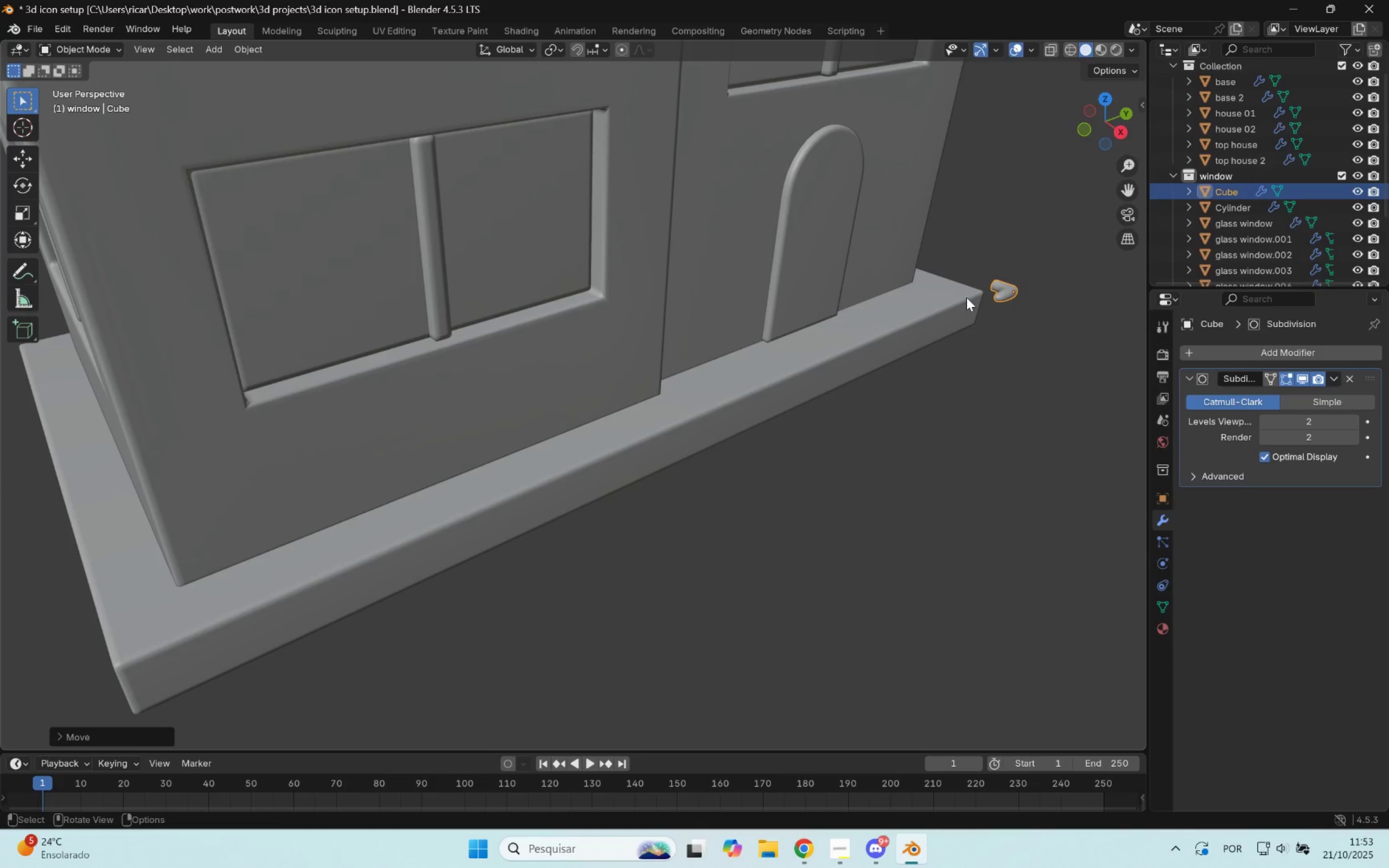 
type(gyx)
 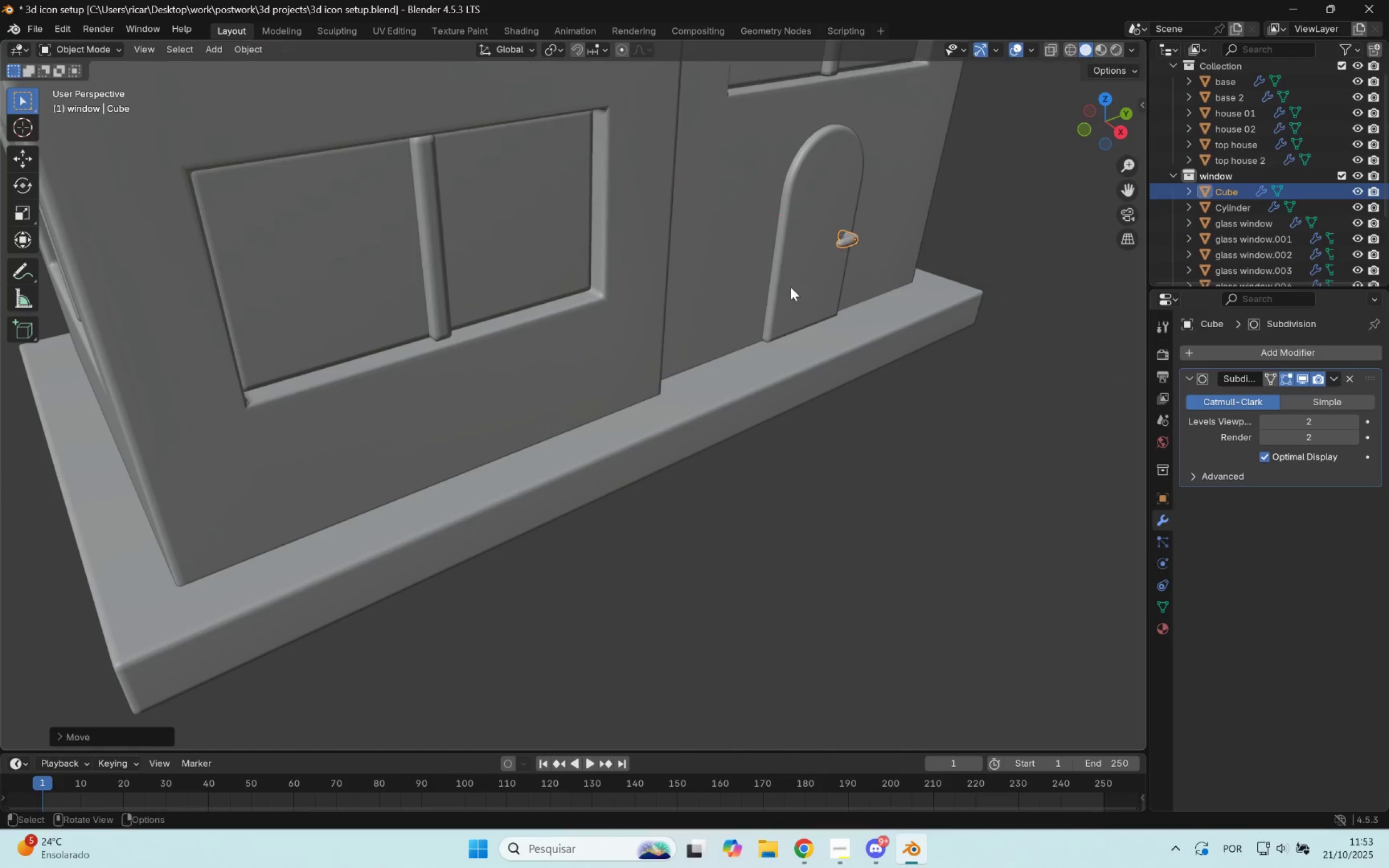 
double_click([1003, 243])
 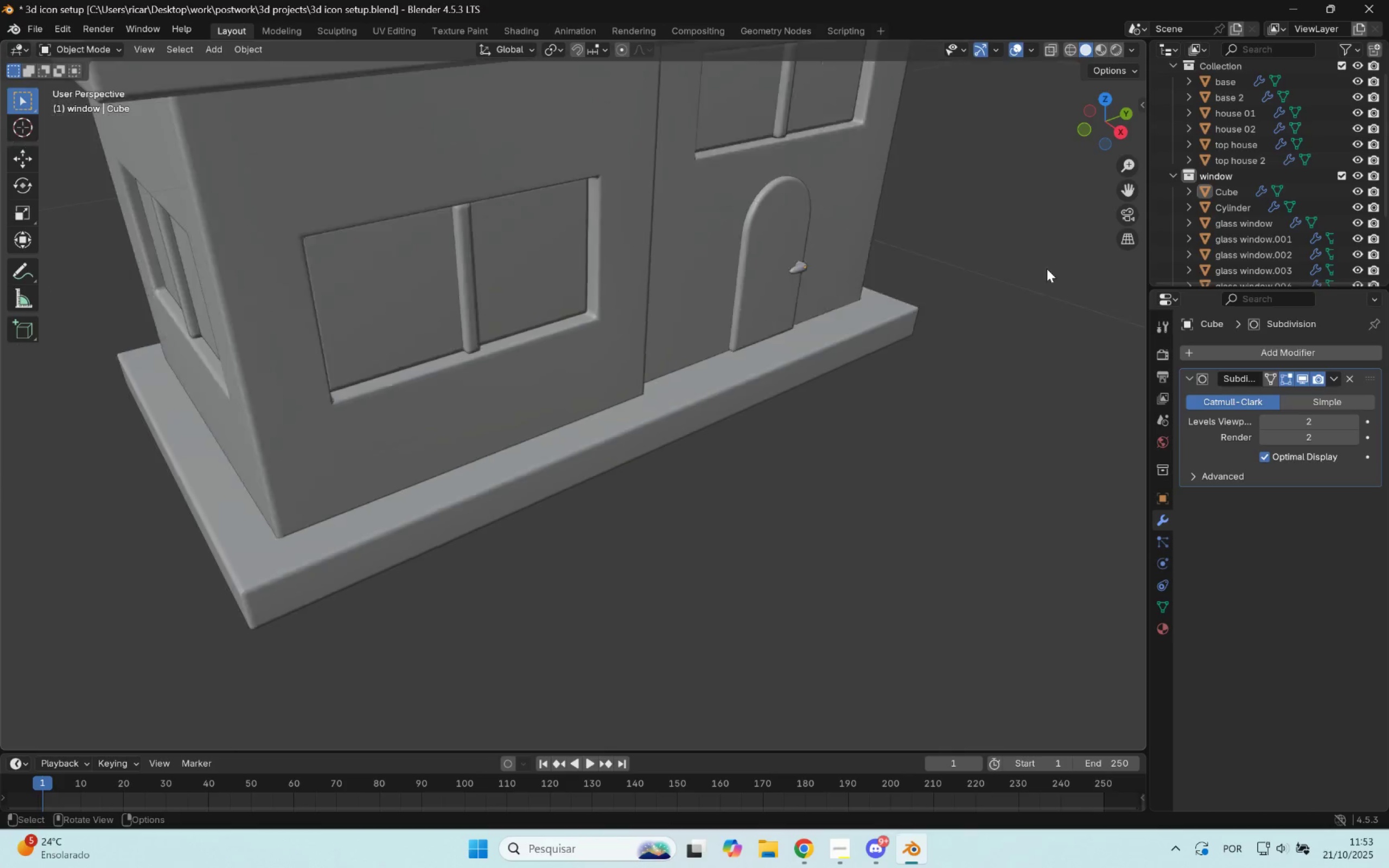 
scroll: coordinate [1047, 269], scroll_direction: down, amount: 2.0
 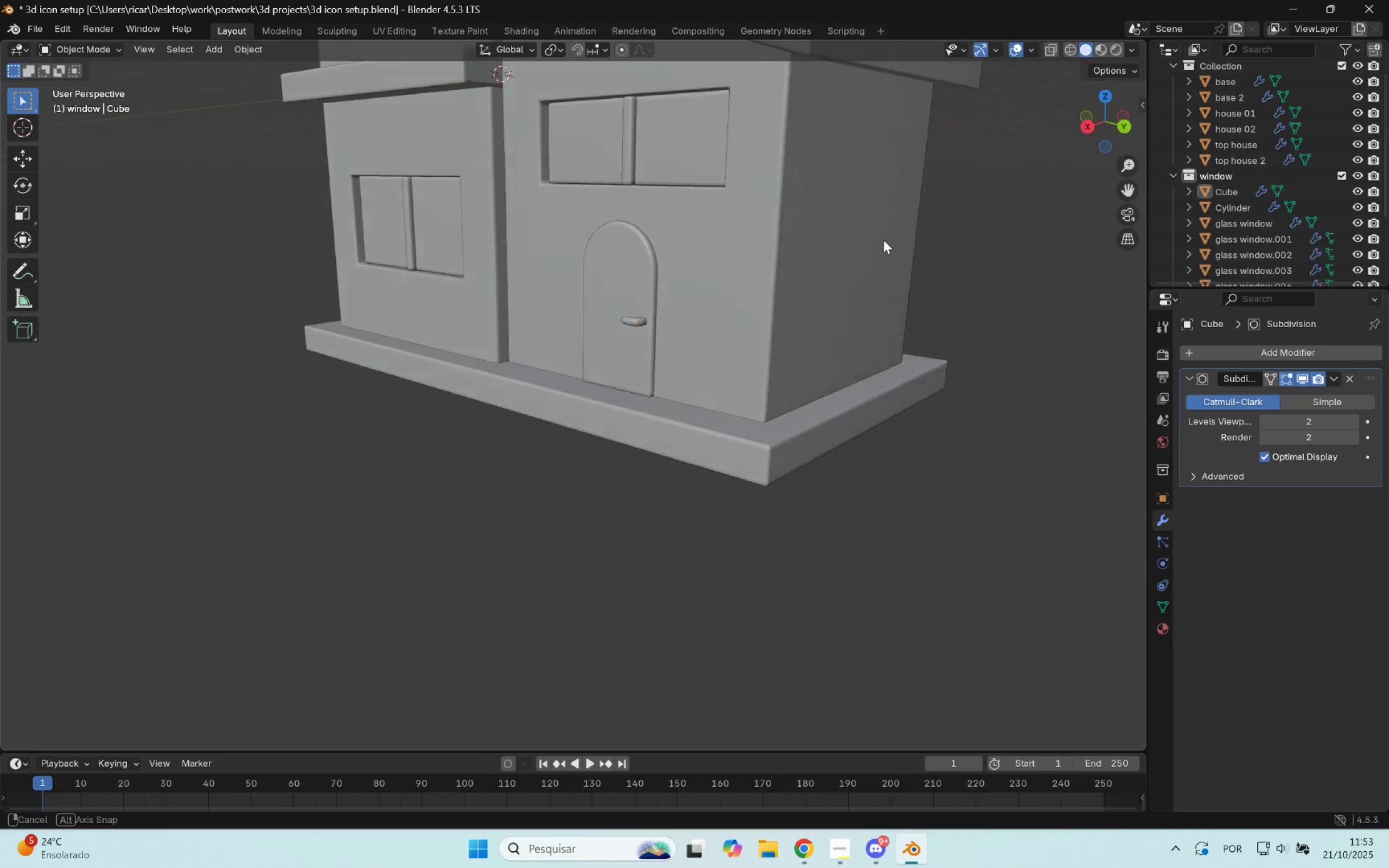 
left_click_drag(start_coordinate=[1023, 288], to_coordinate=[1026, 288])
 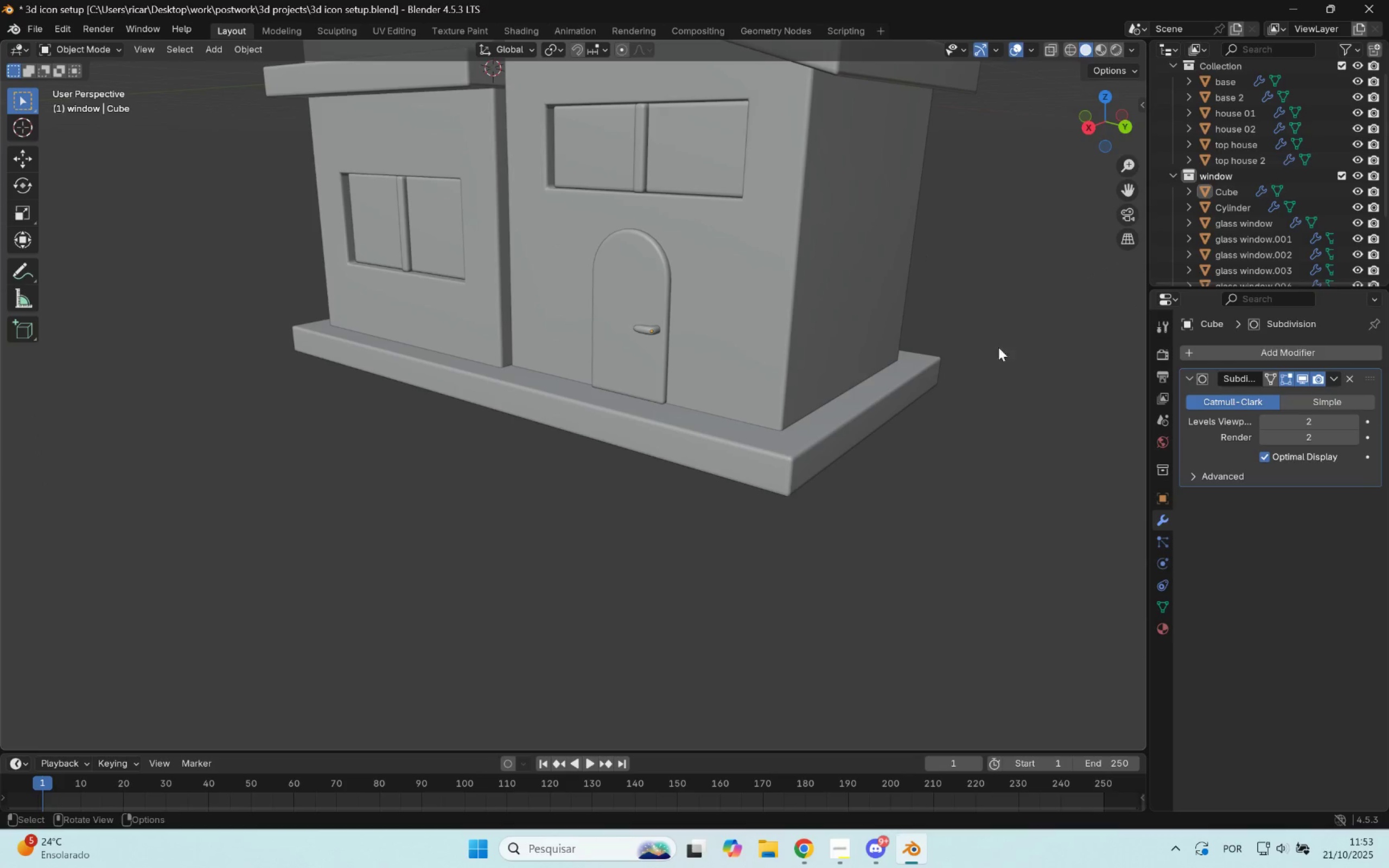 
left_click_drag(start_coordinate=[1008, 339], to_coordinate=[1014, 339])
 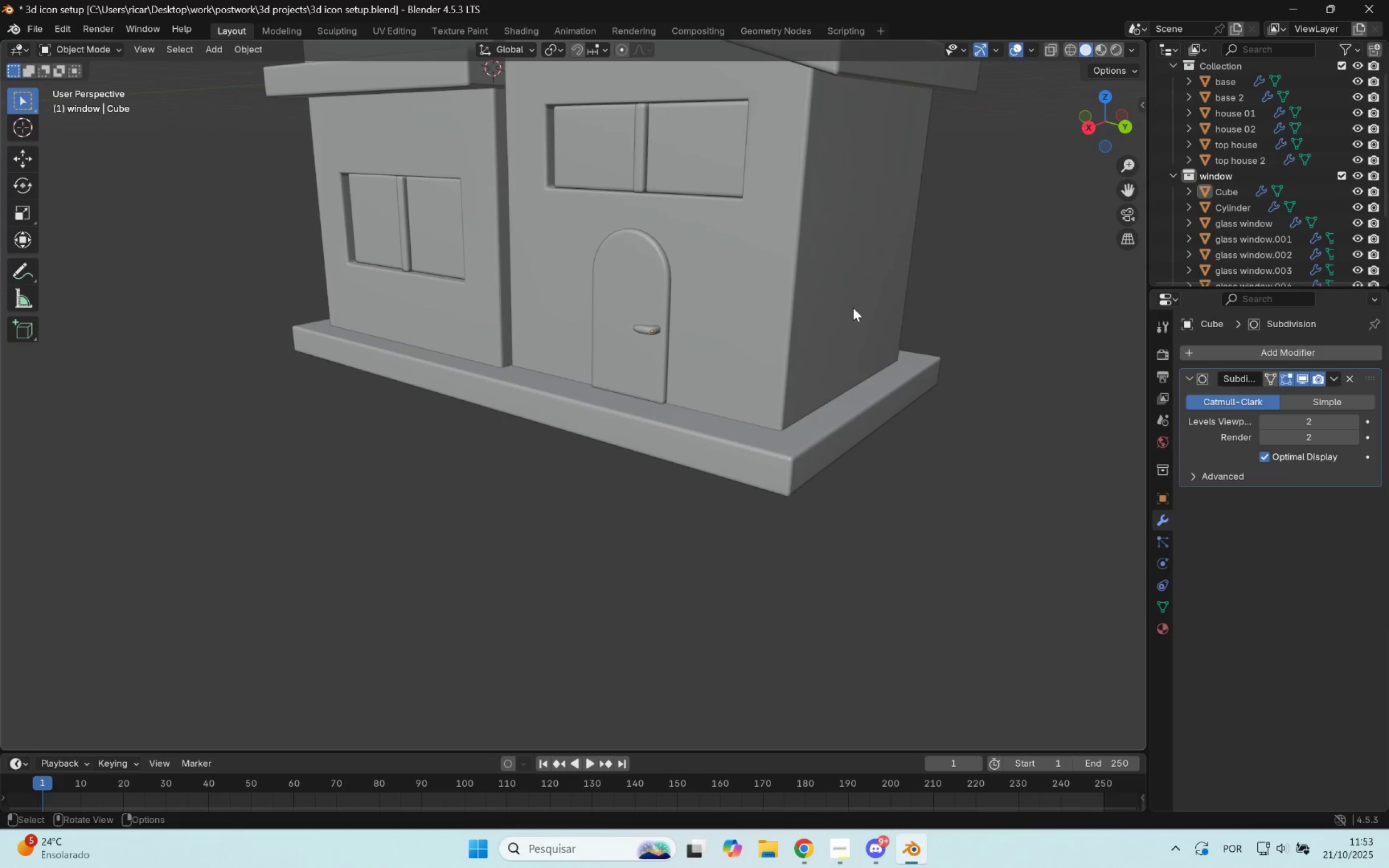 
double_click([839, 304])
 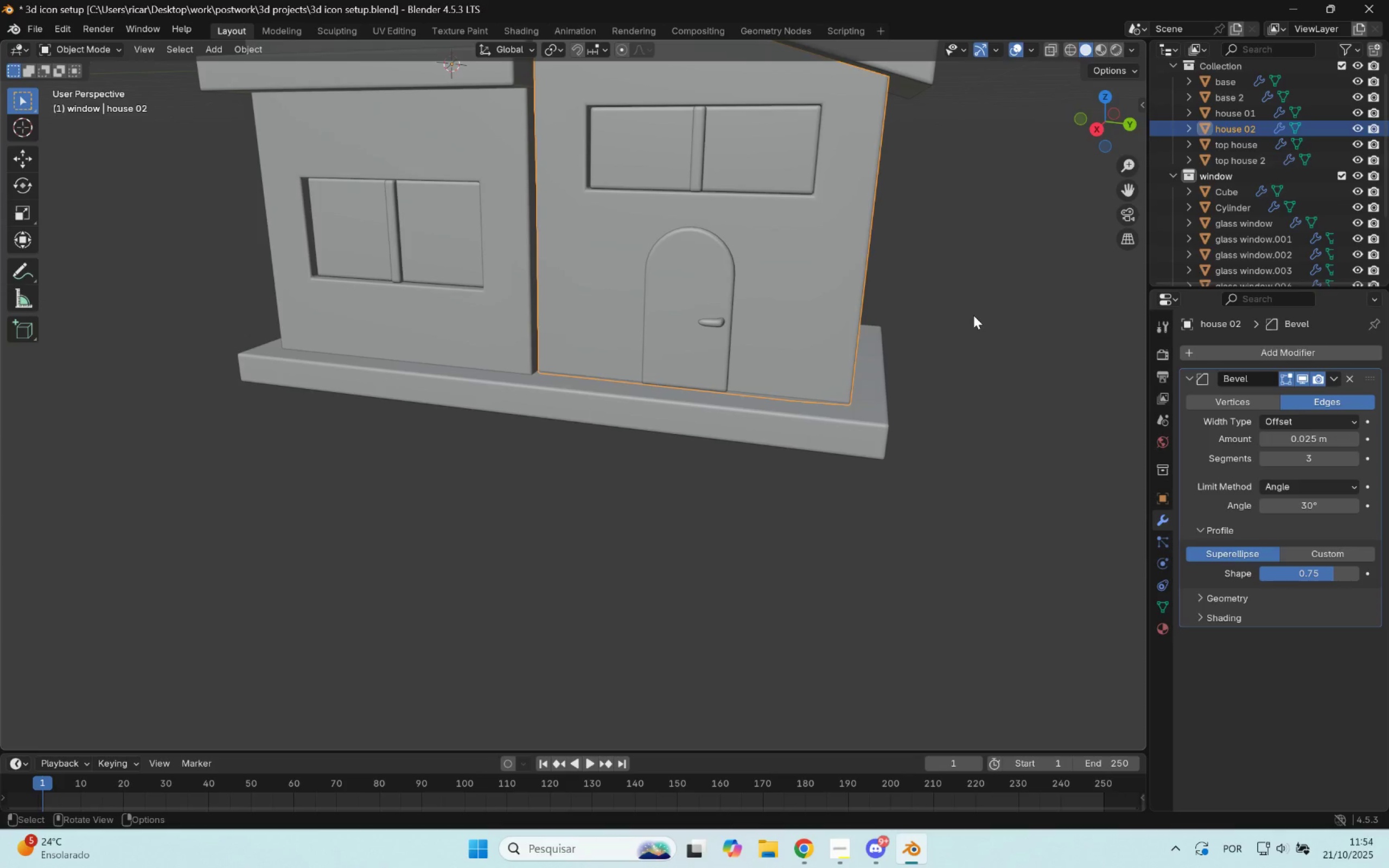 
wait(5.65)
 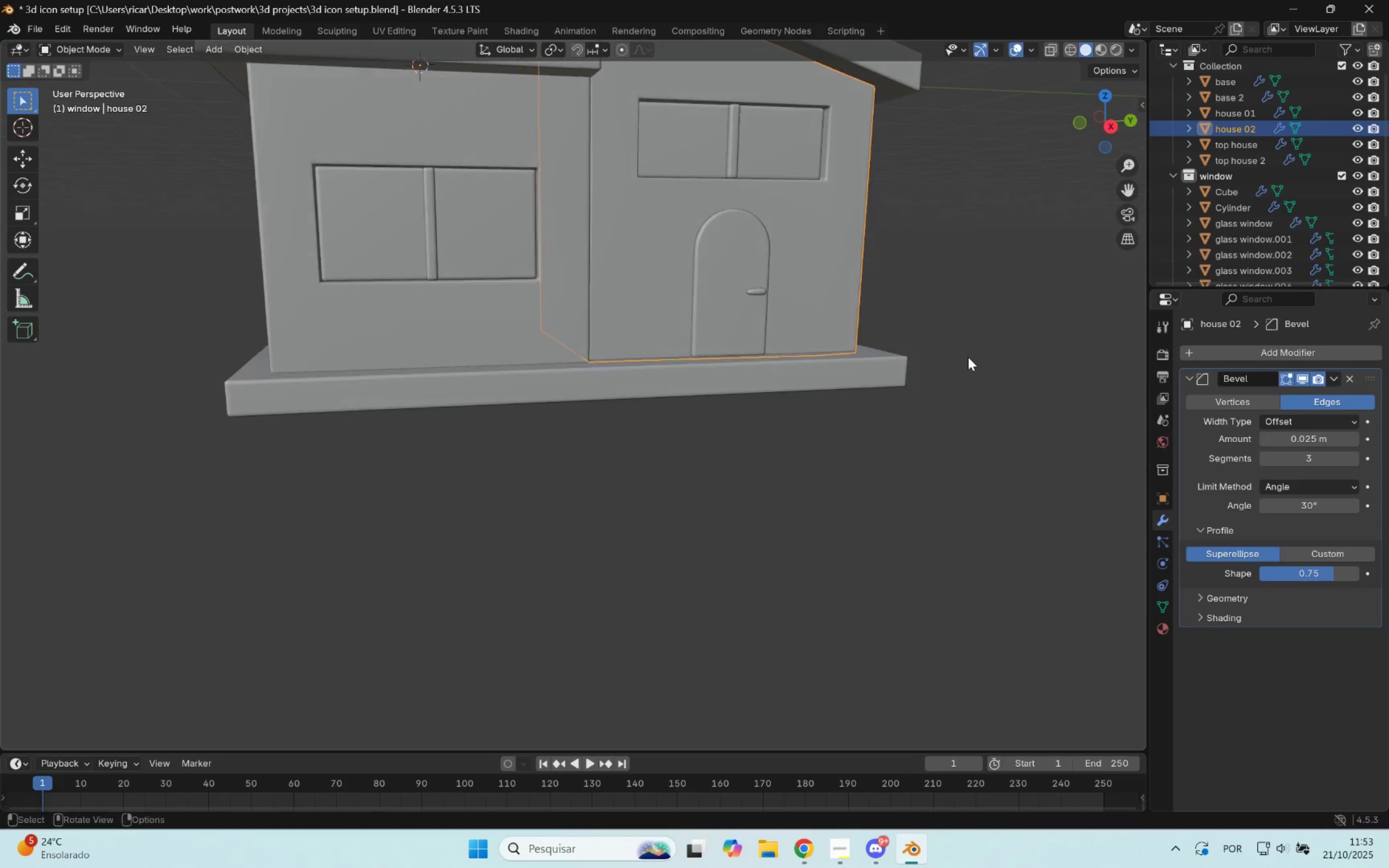 
scroll: coordinate [845, 455], scroll_direction: up, amount: 4.0
 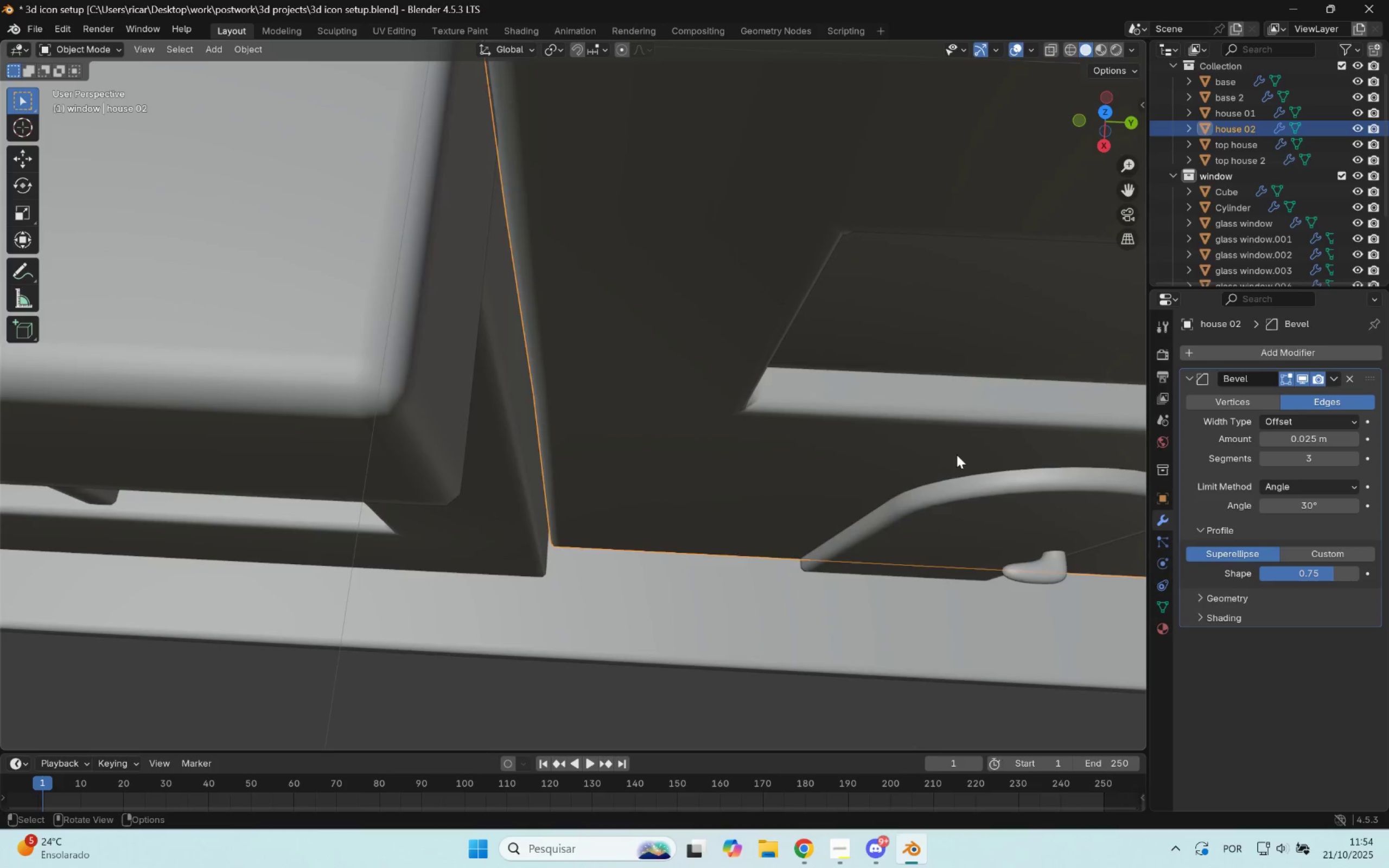 
hold_key(key=ShiftLeft, duration=0.3)
 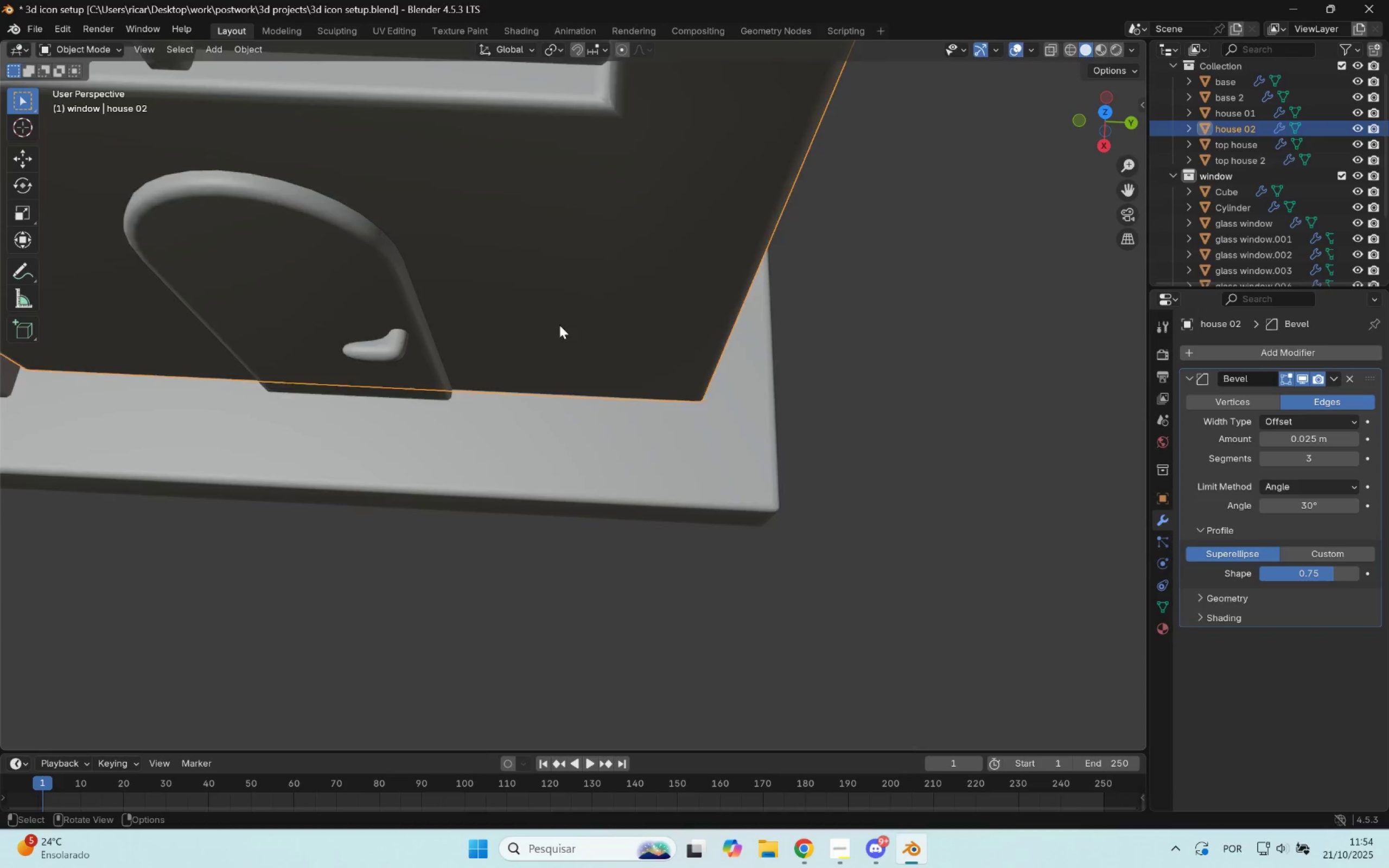 
scroll: coordinate [474, 366], scroll_direction: up, amount: 2.0
 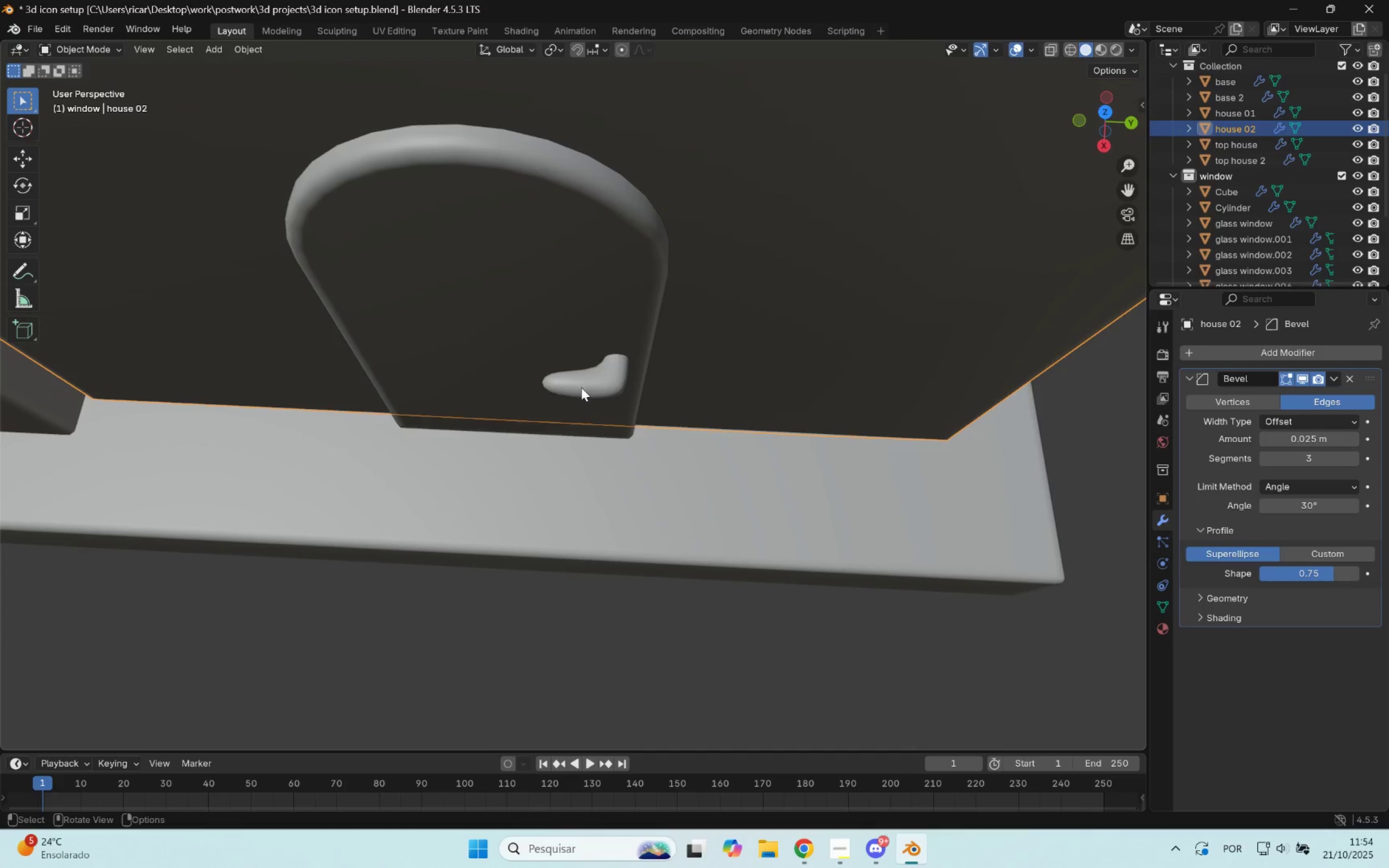 
hold_key(key=ShiftLeft, duration=0.4)
 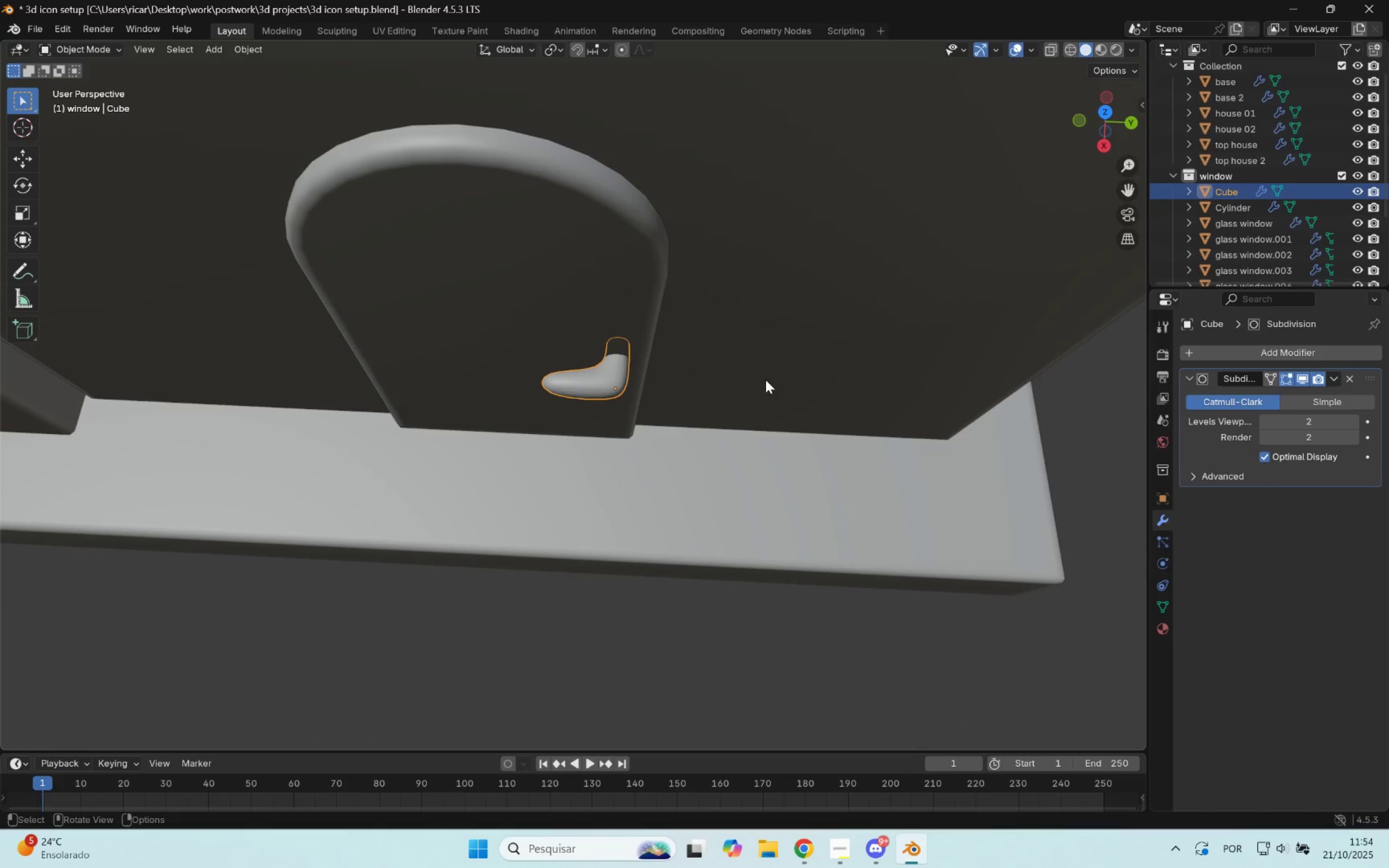 
type(gxy)
 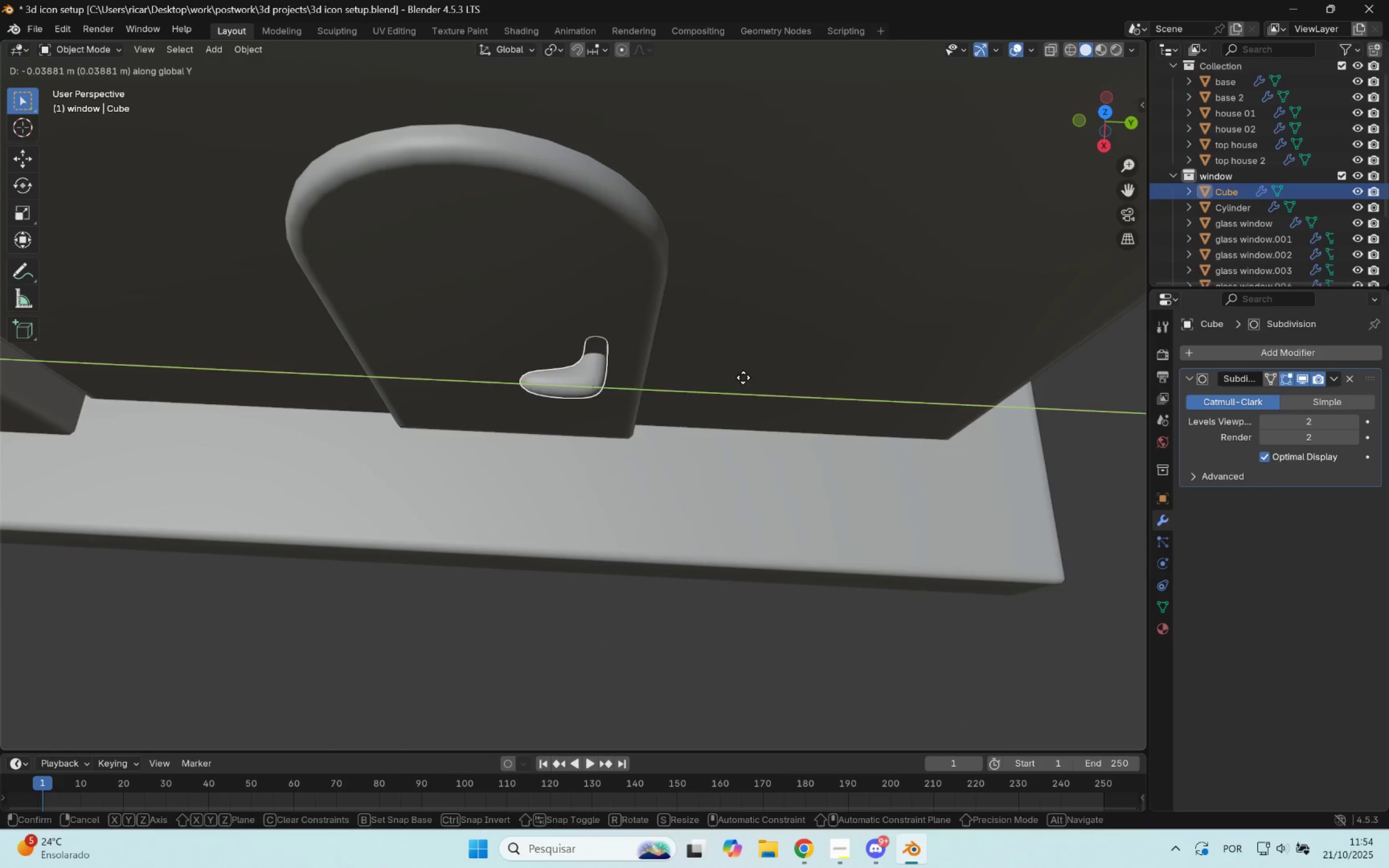 
scroll: coordinate [751, 381], scroll_direction: down, amount: 4.0
 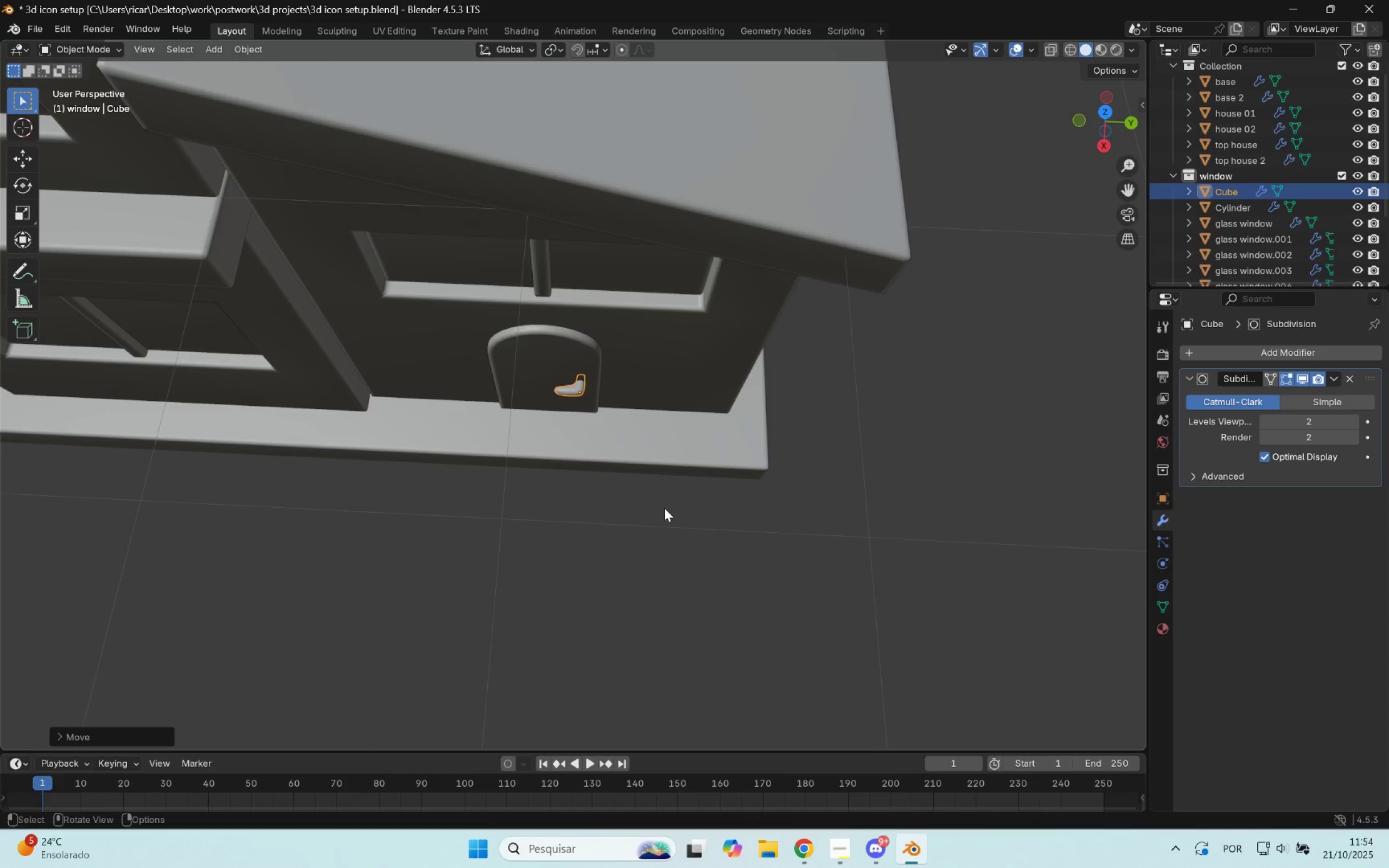 
left_click([664, 508])
 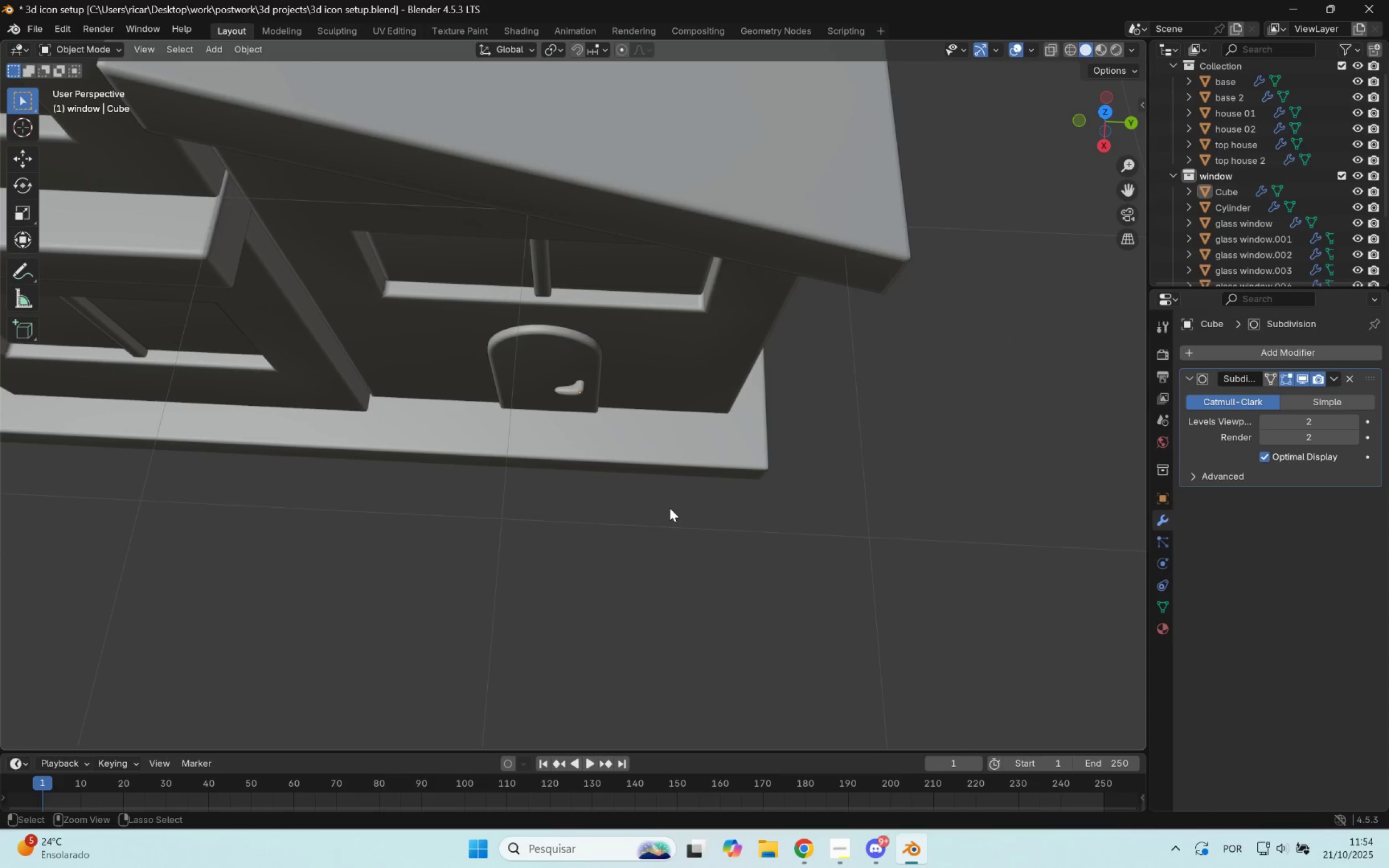 
key(Control+S)
 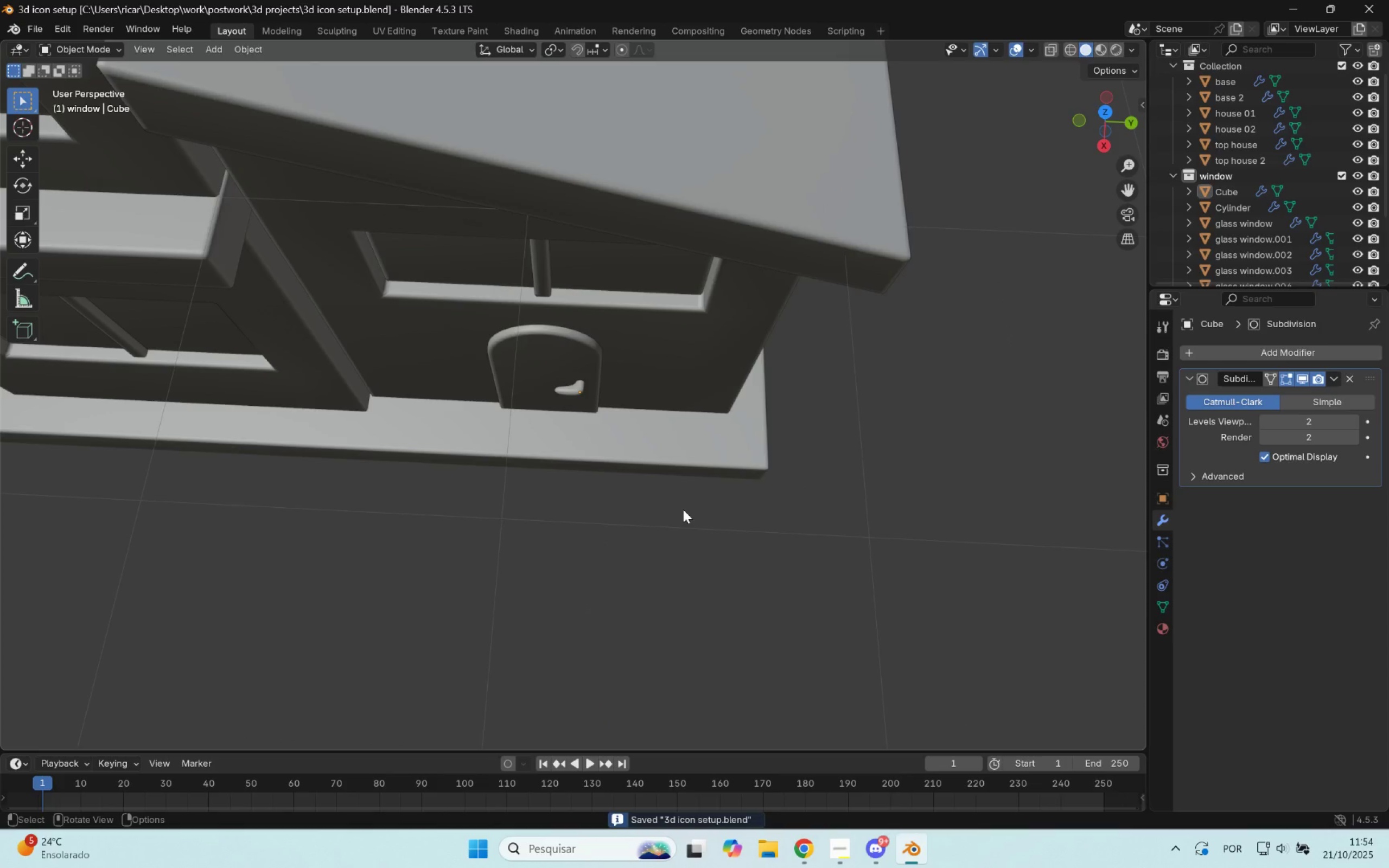 
wait(5.39)
 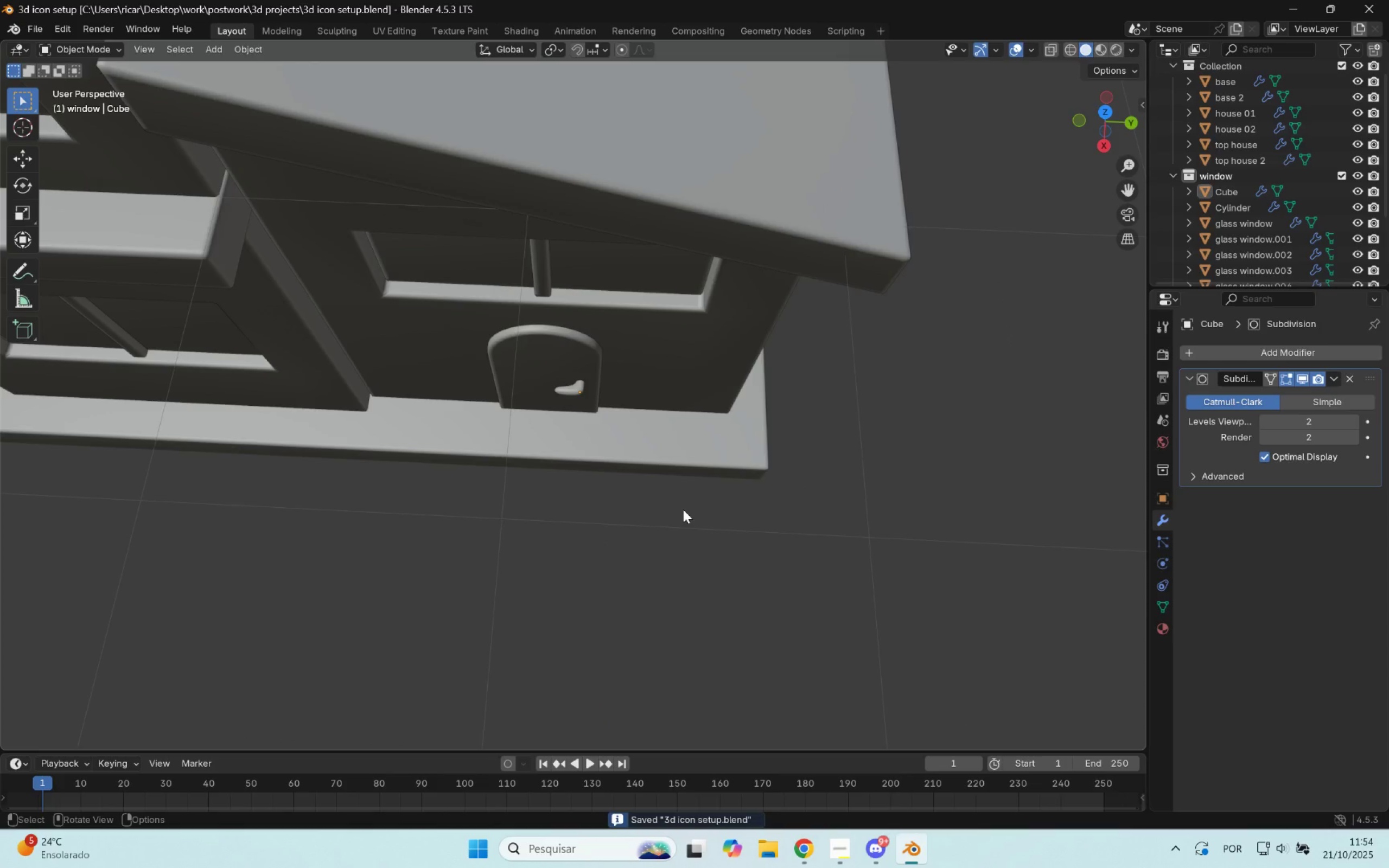 
scroll: coordinate [1248, 213], scroll_direction: up, amount: 6.0
 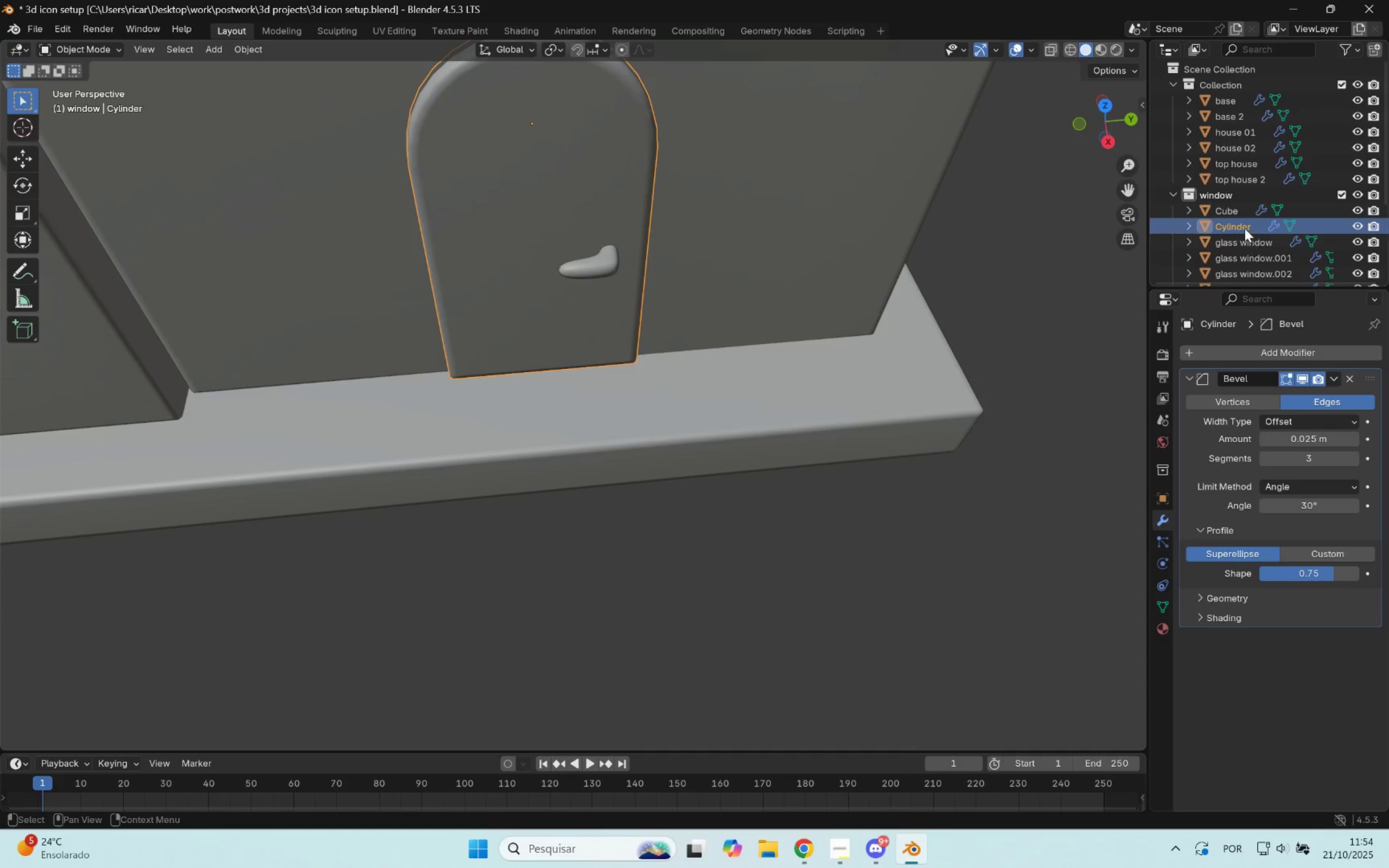 
hold_key(key=ShiftLeft, duration=0.54)
left_click([1232, 213])
 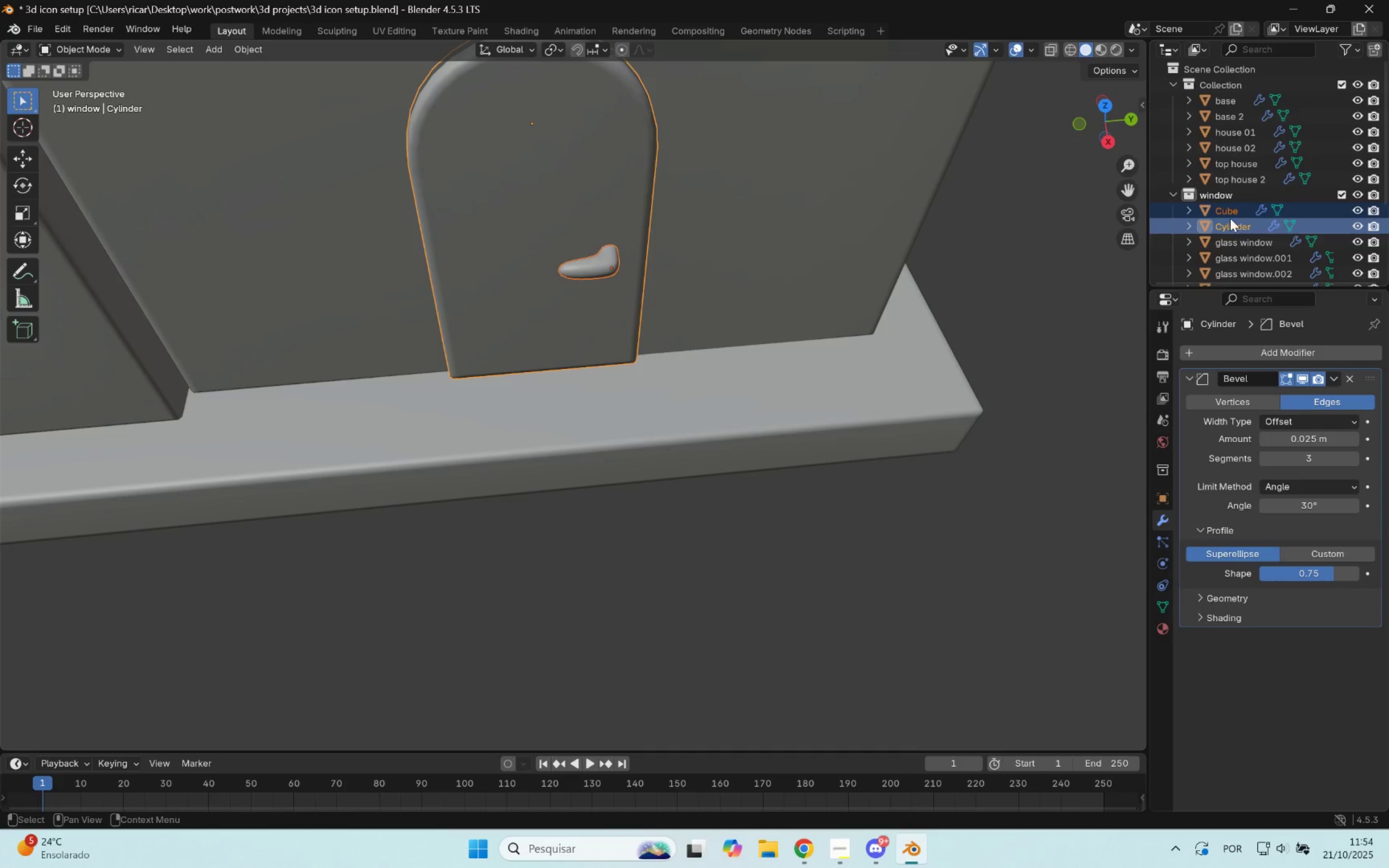 
left_click_drag(start_coordinate=[1227, 213], to_coordinate=[1244, 98])
 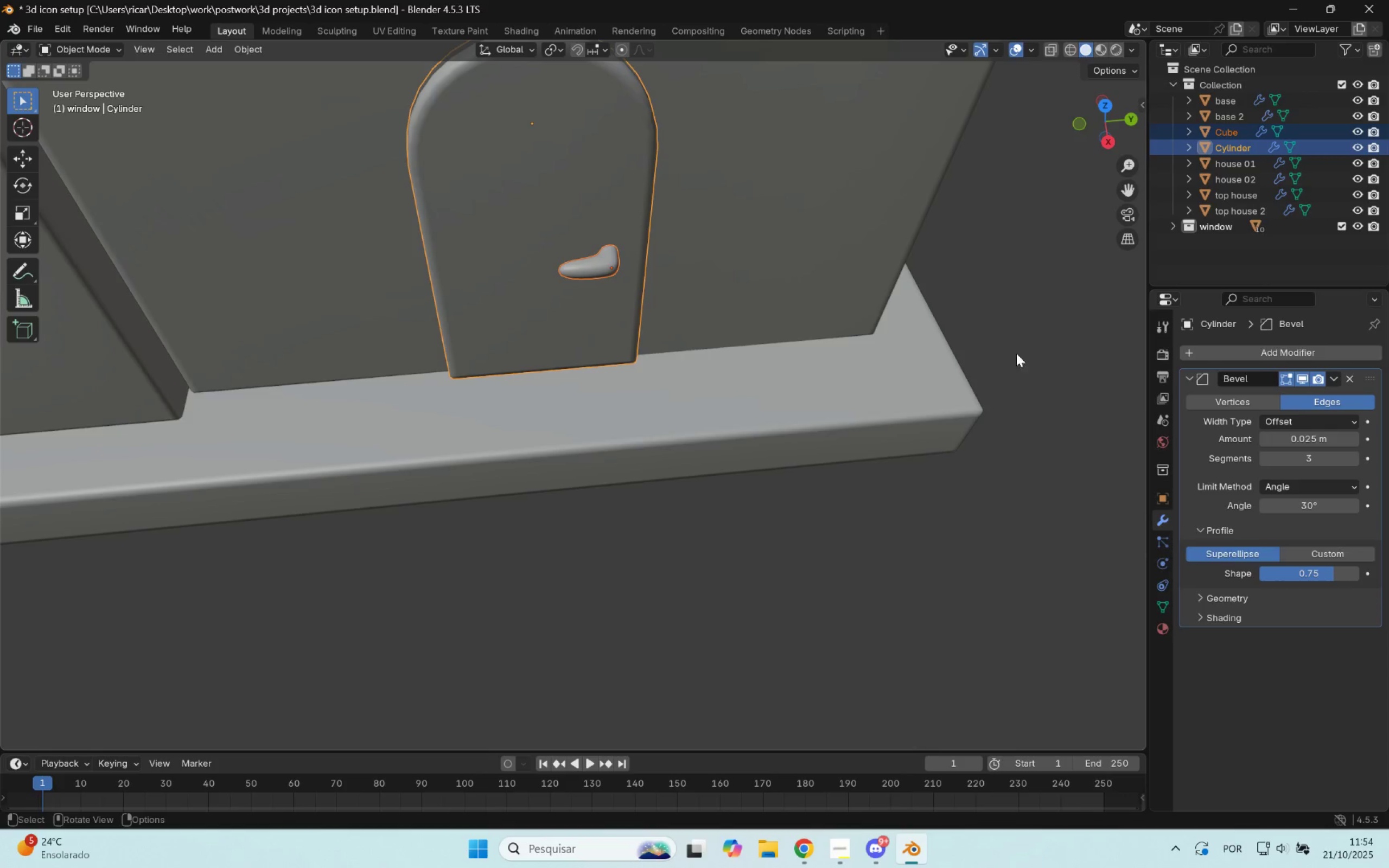 
left_click([524, 238])
 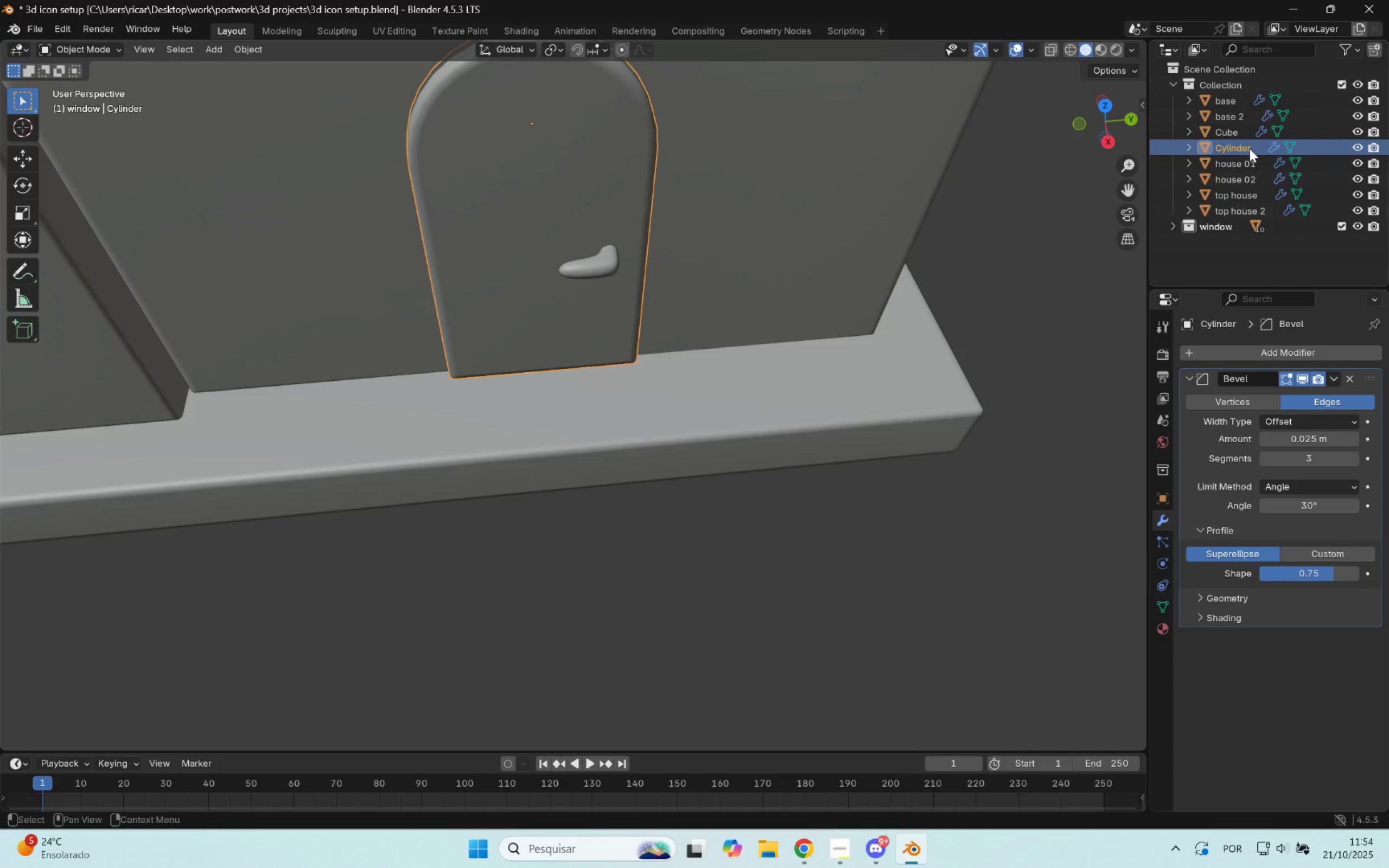 
double_click([1250, 149])
 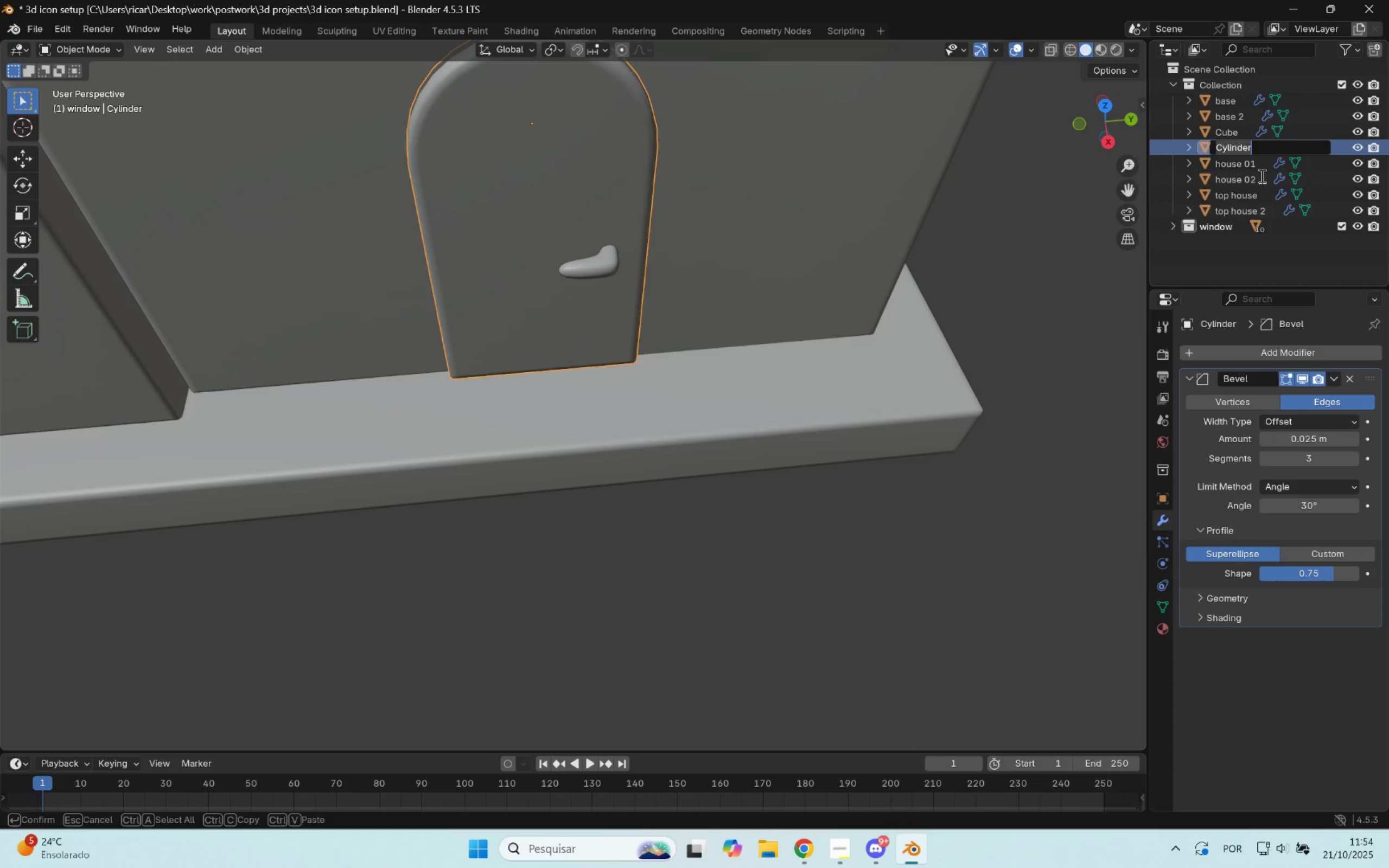 
type(dooro )
key(Backspace)
key(Backspace)
 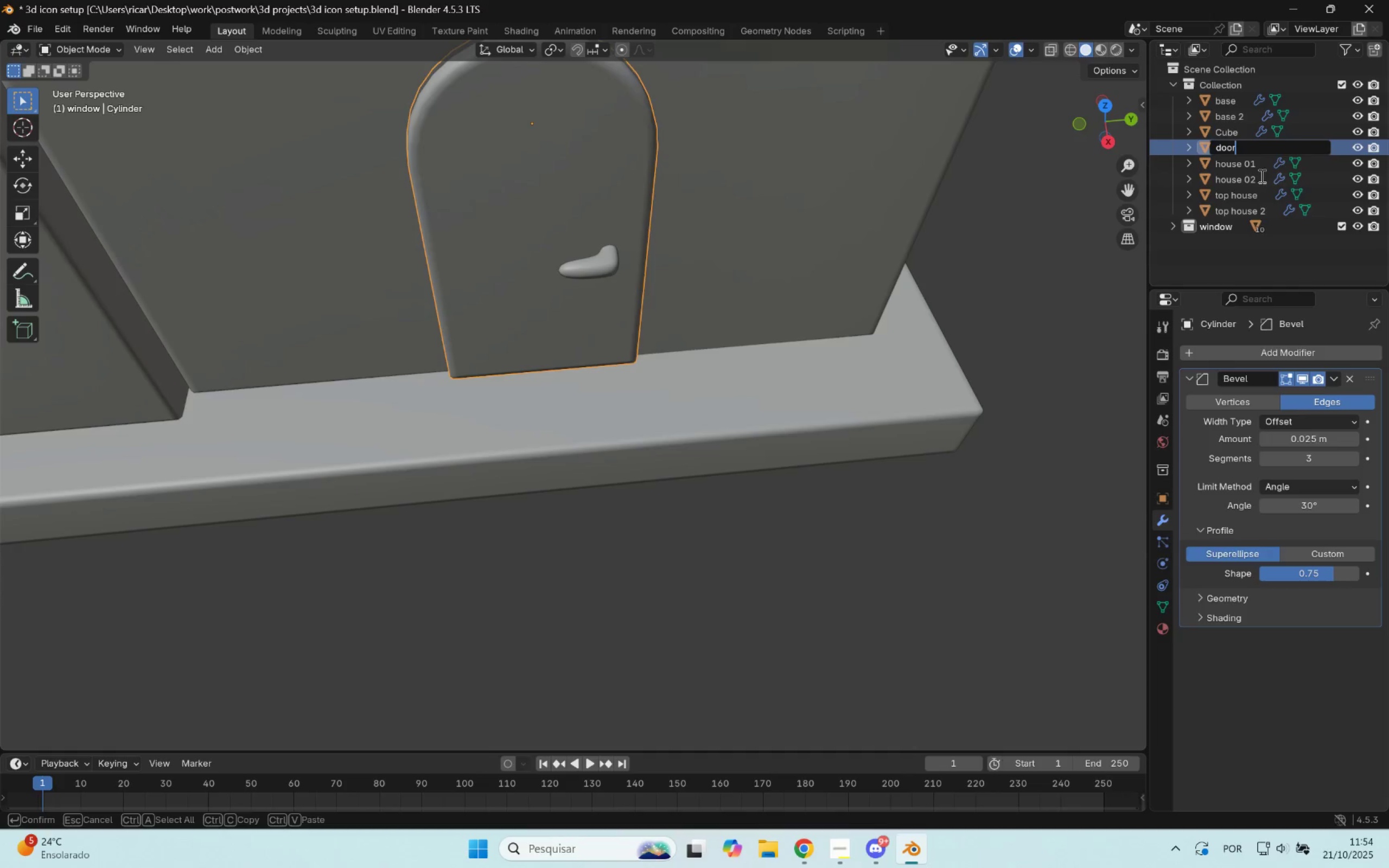 
key(Enter)
 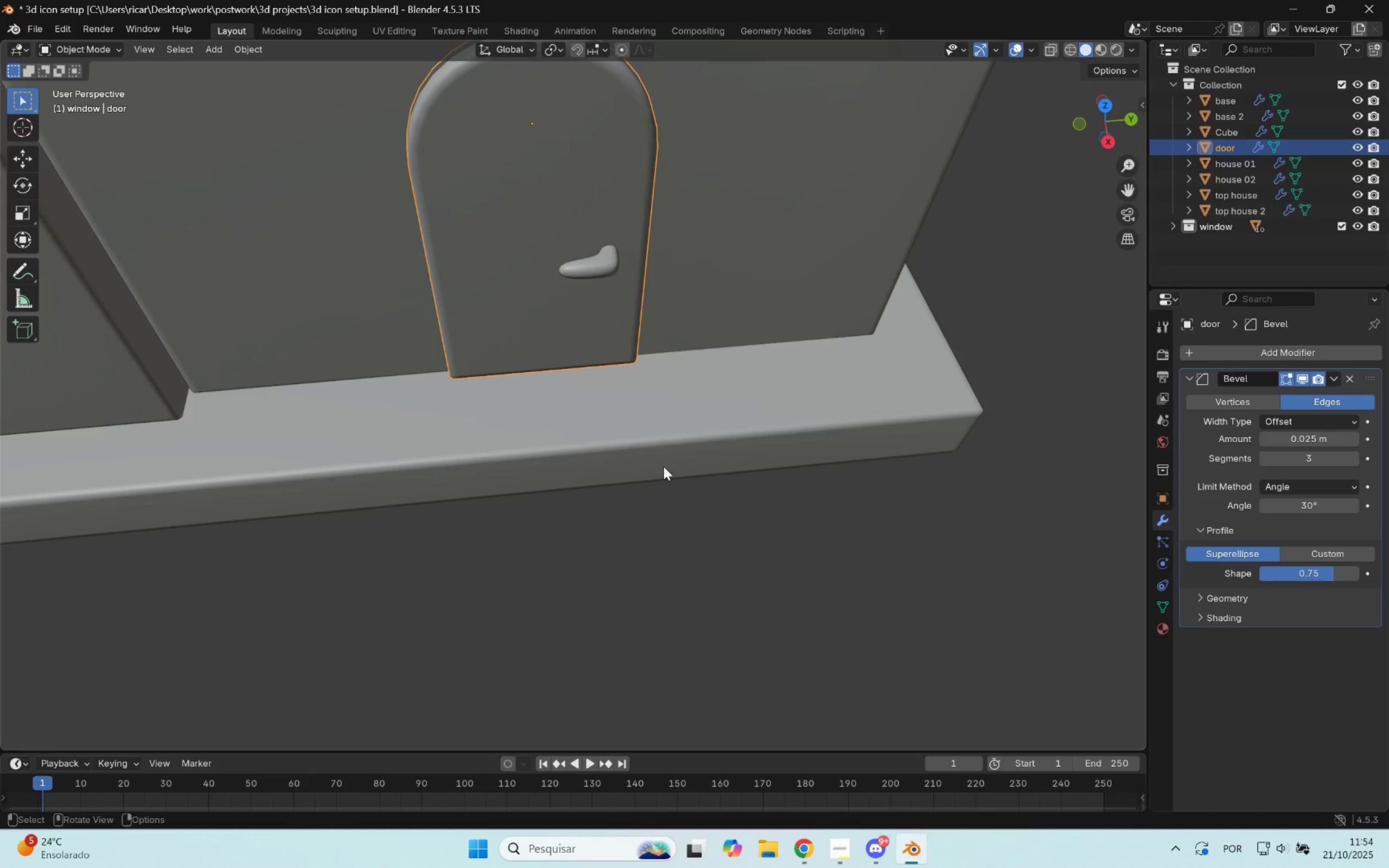 
left_click_drag(start_coordinate=[720, 666], to_coordinate=[725, 654])
 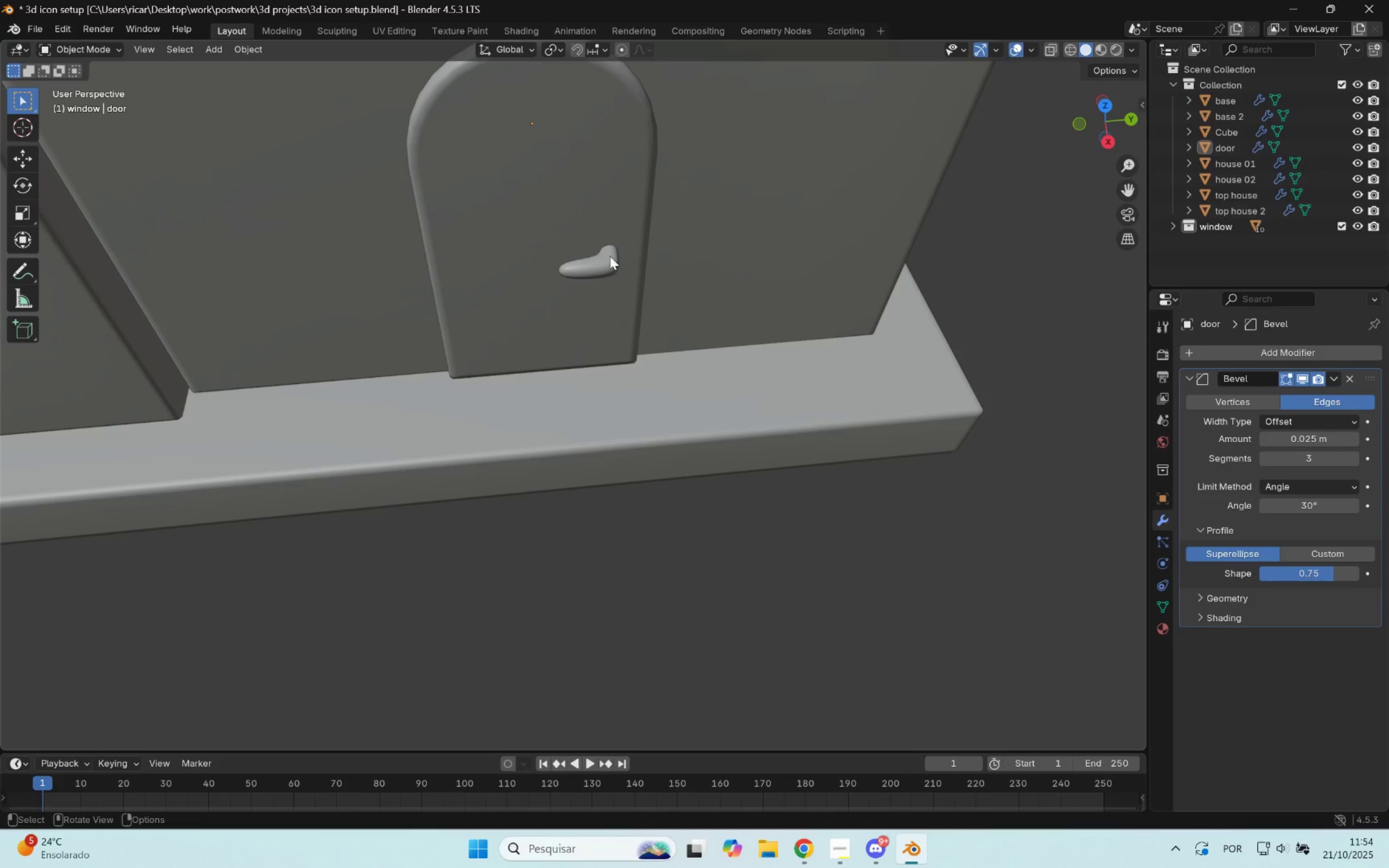 
left_click([594, 264])
 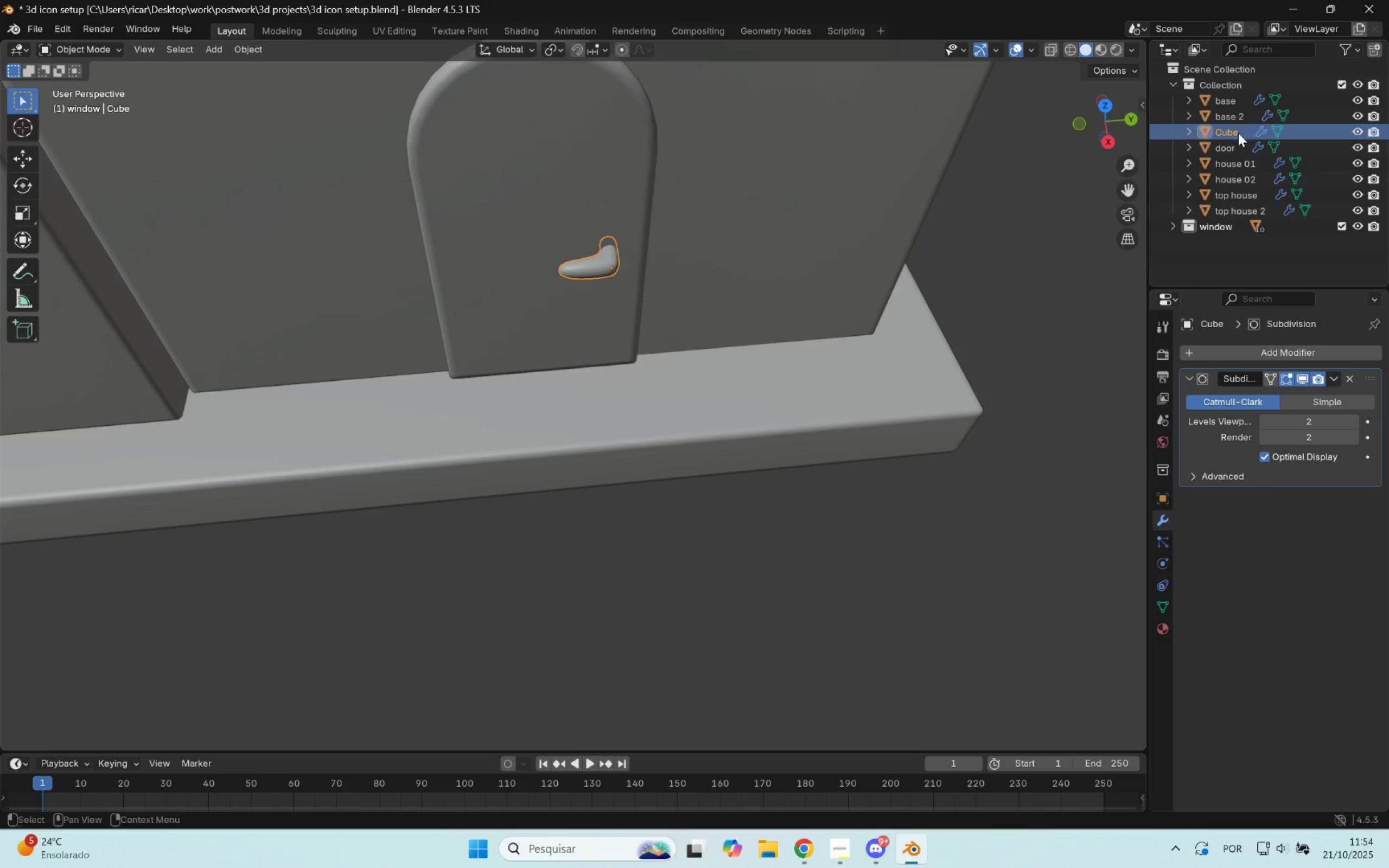 
double_click([1238, 133])
 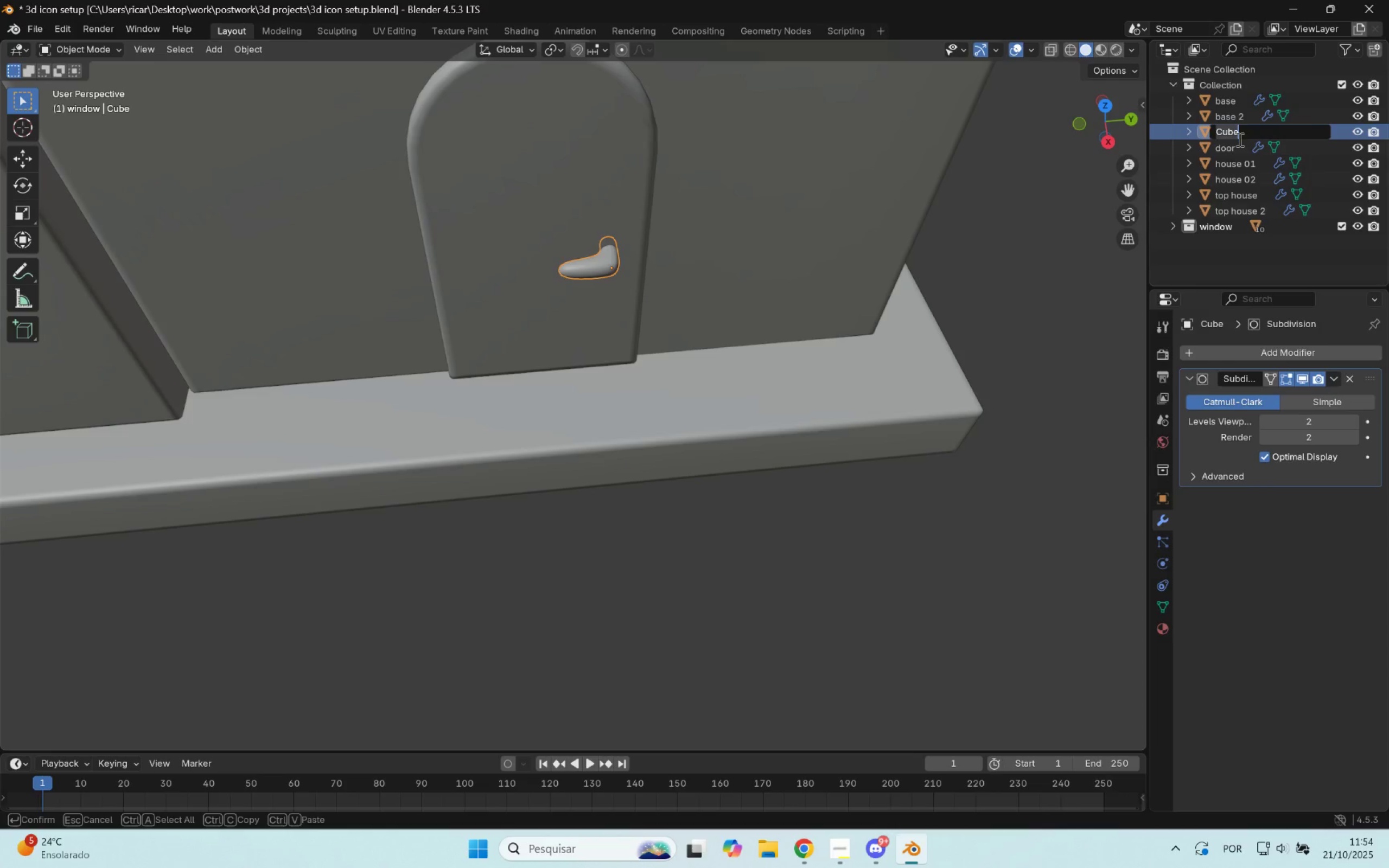 
type(dorr)
key(Backspace)
key(Backspace)
type(or )
key(Backspace)
type(_ )
key(Backspace)
type(opning)
 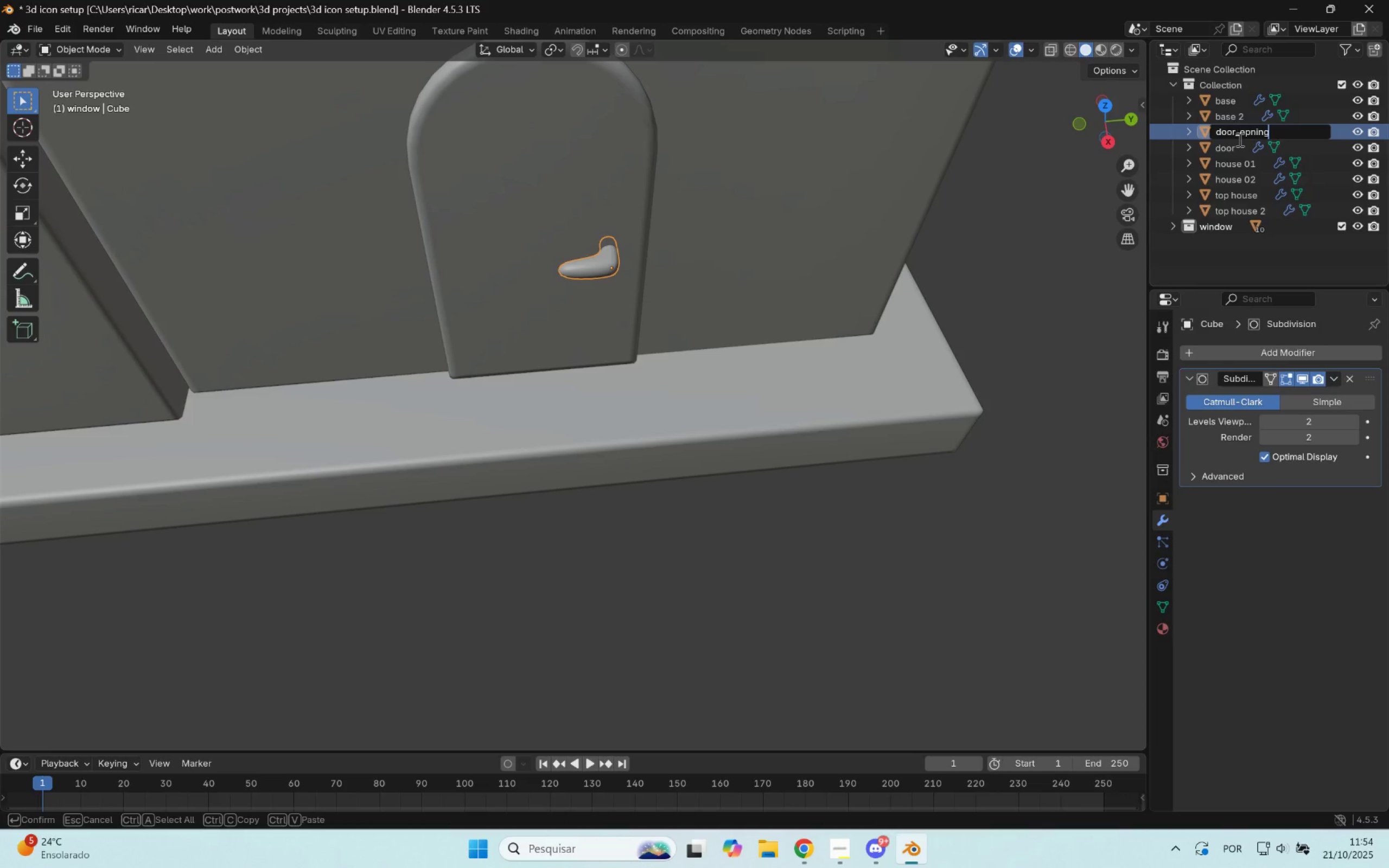 
key(Enter)
 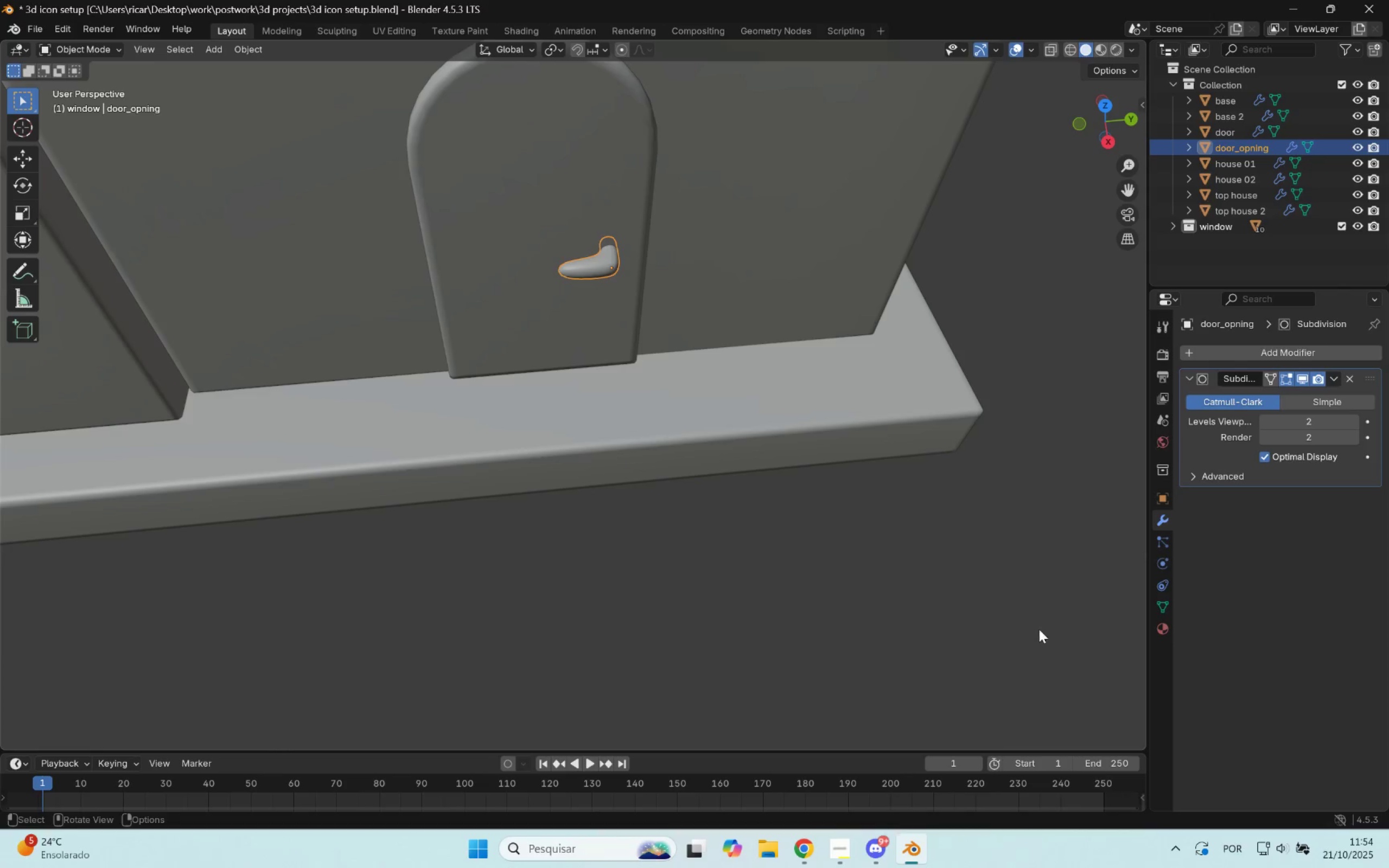 
left_click([997, 635])
 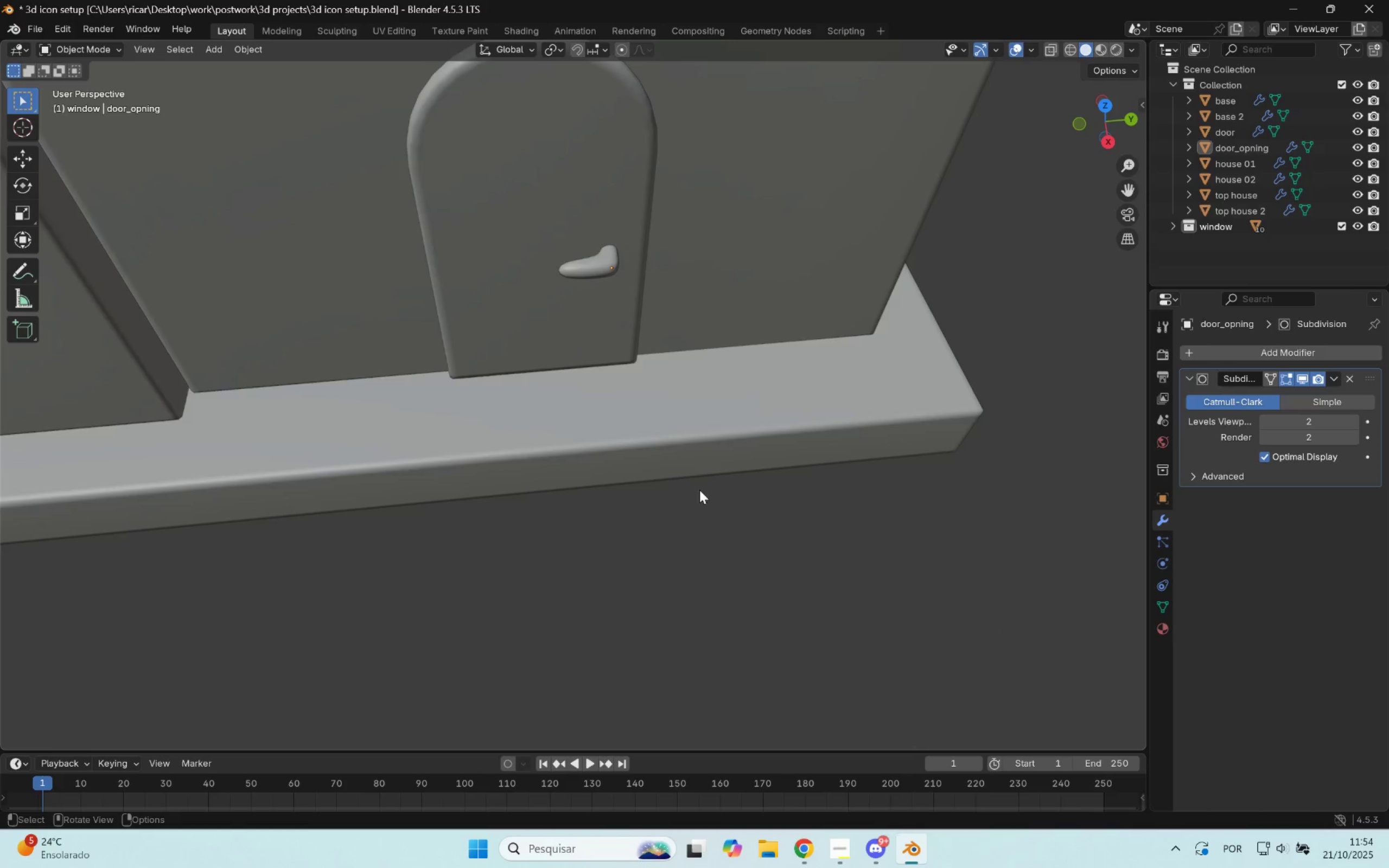 
scroll: coordinate [552, 444], scroll_direction: down, amount: 6.0
 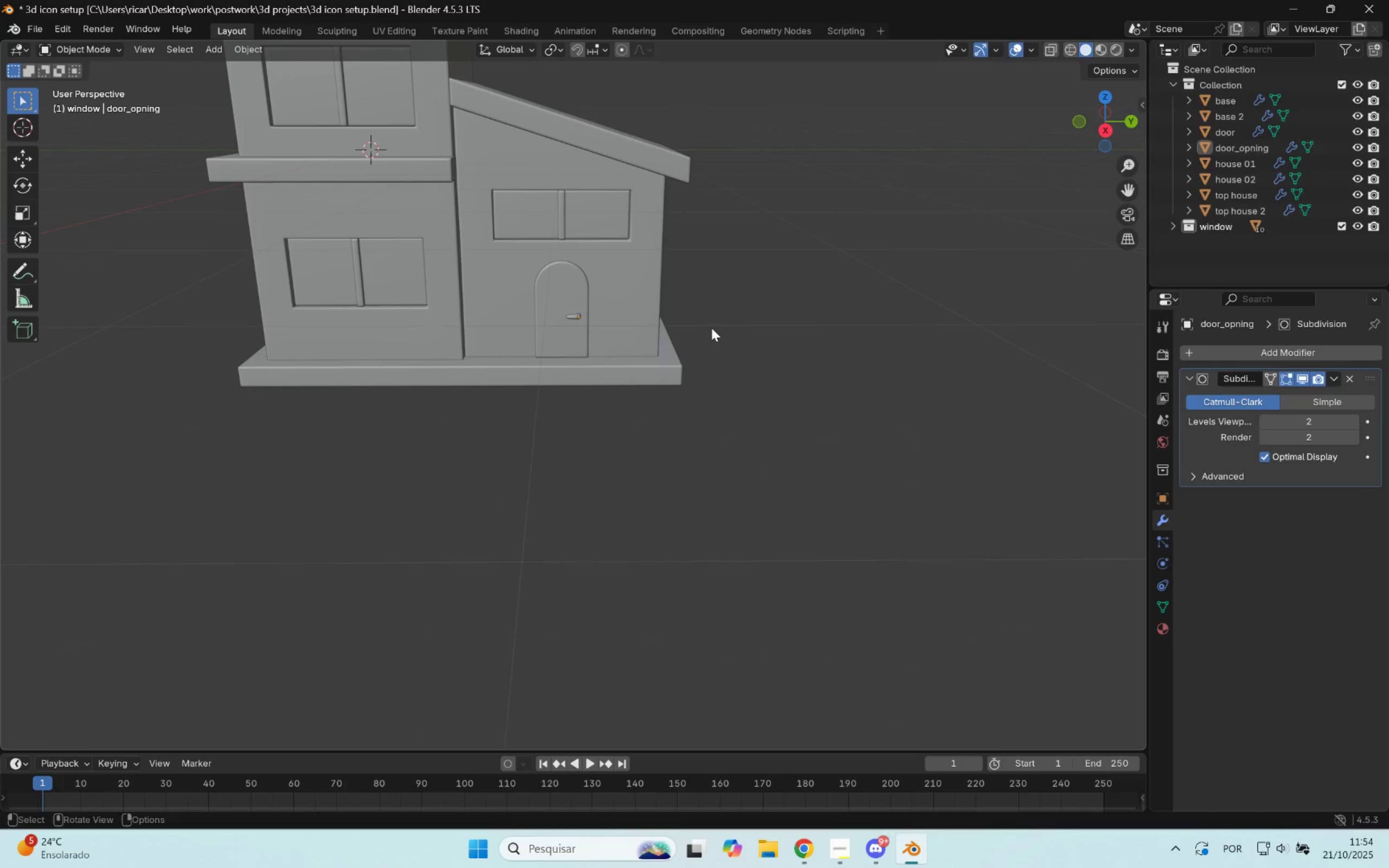 
left_click([797, 307])
 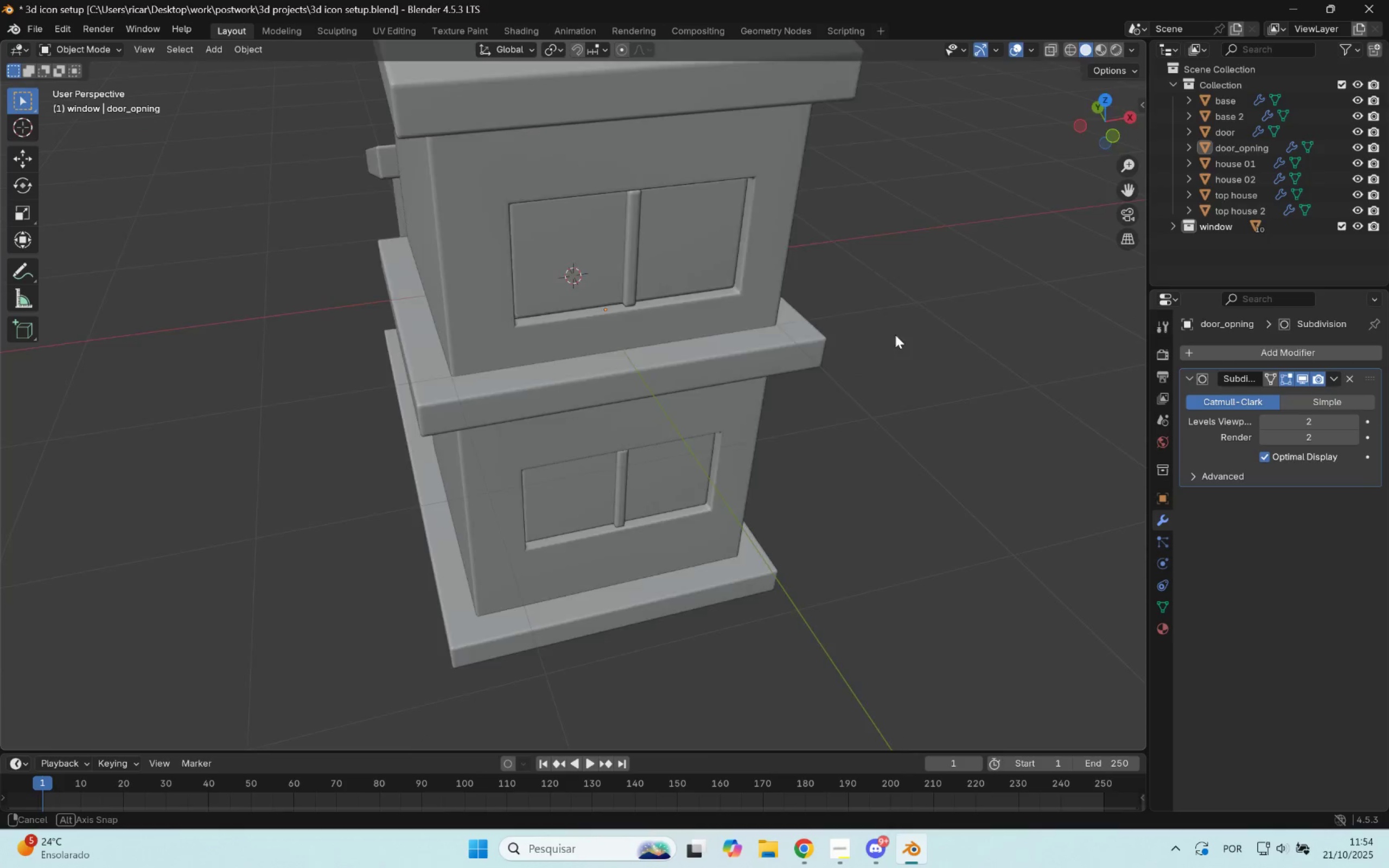 
scroll: coordinate [764, 332], scroll_direction: down, amount: 4.0
 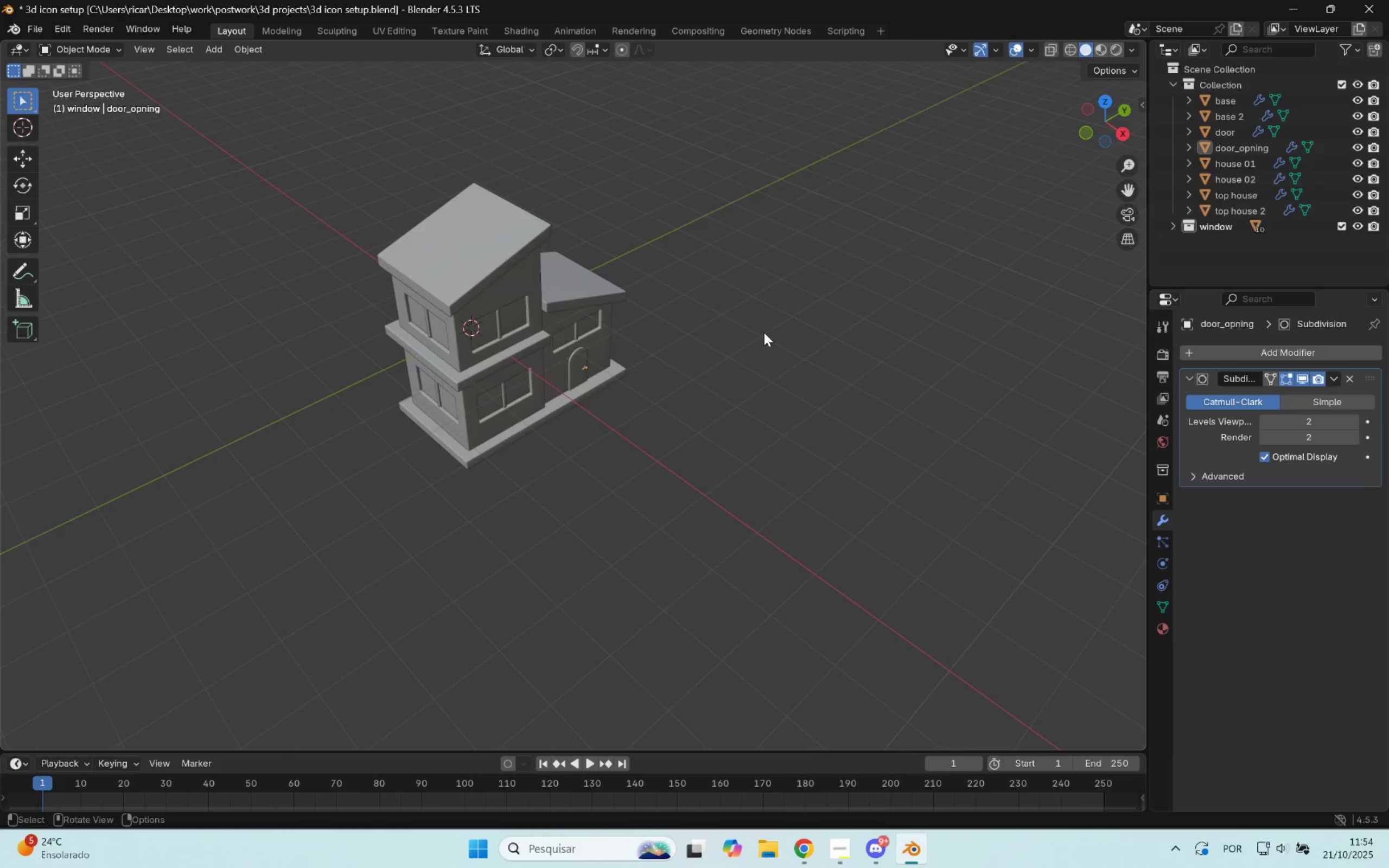 
hold_key(key=ShiftLeft, duration=0.38)
 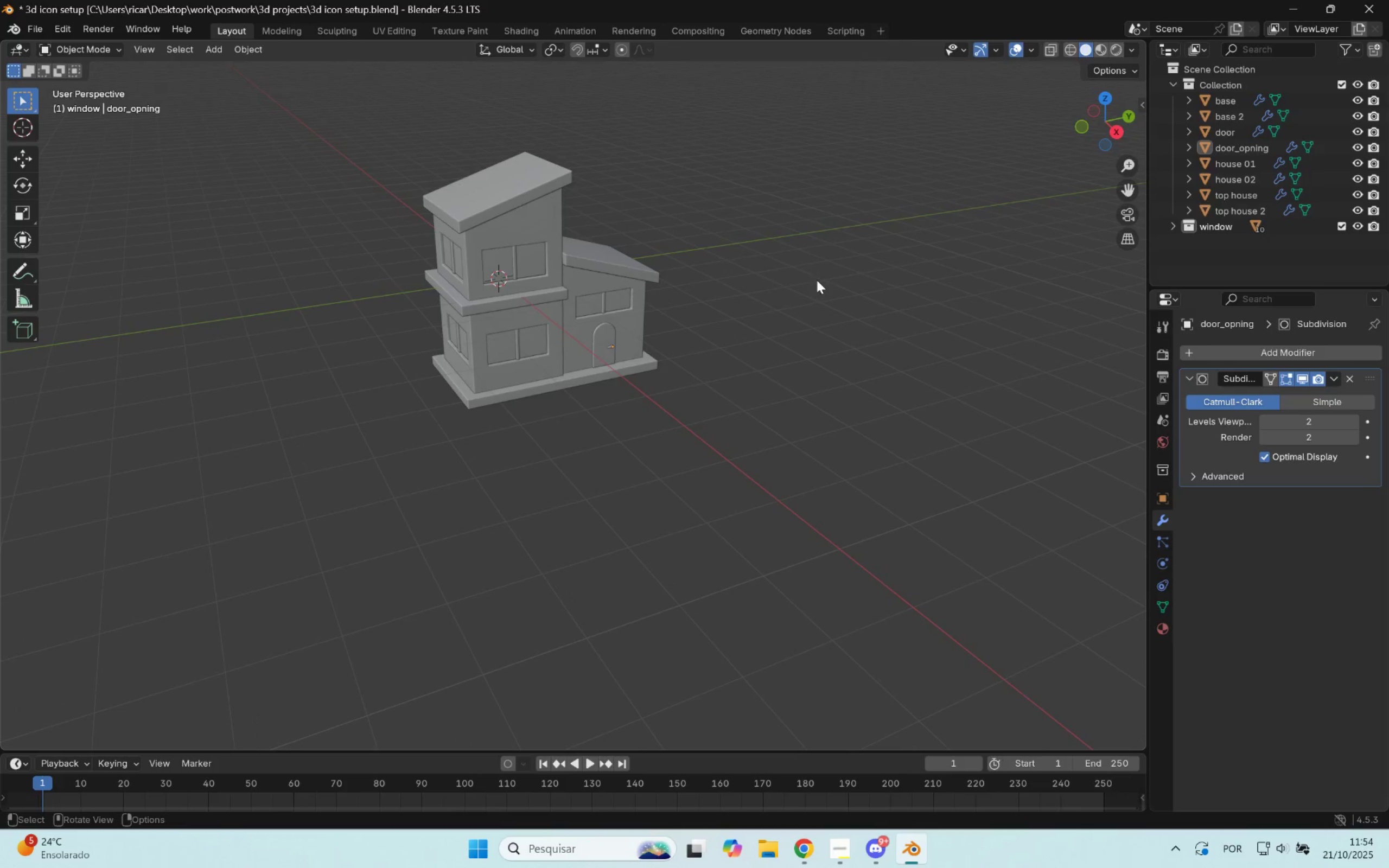 
left_click_drag(start_coordinate=[808, 316], to_coordinate=[815, 319])
 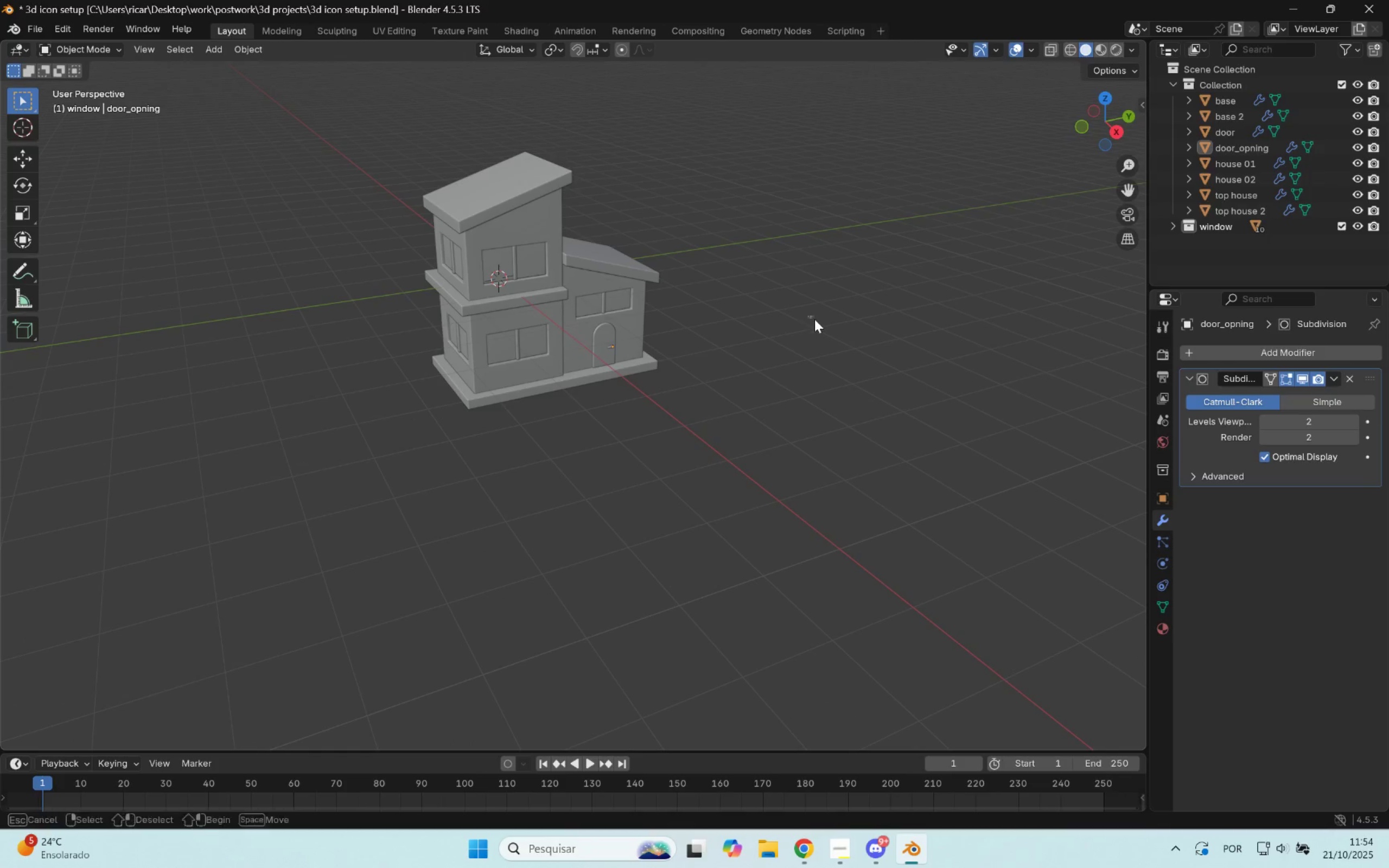 
key(Shift+A)
 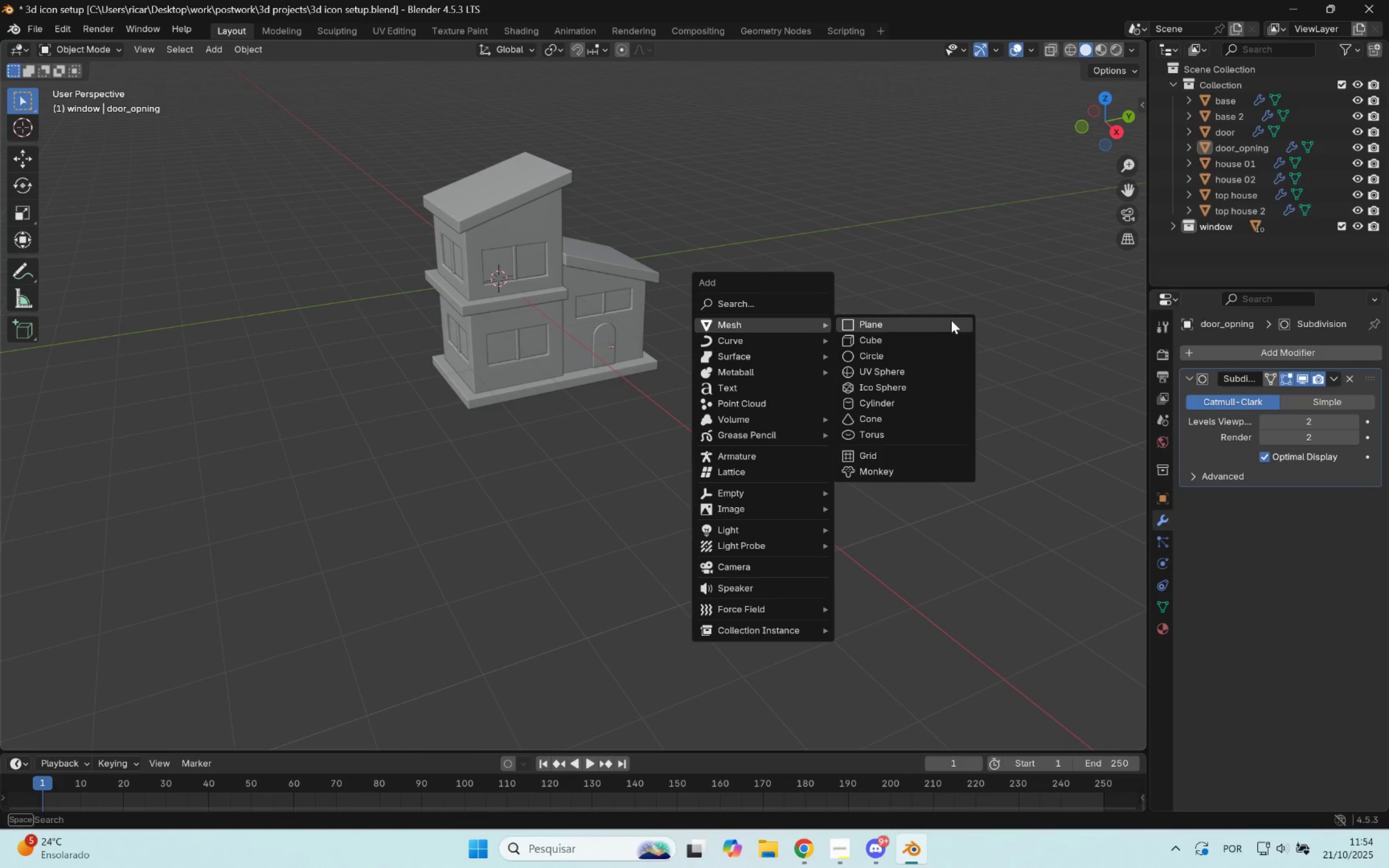 
left_click([944, 324])
 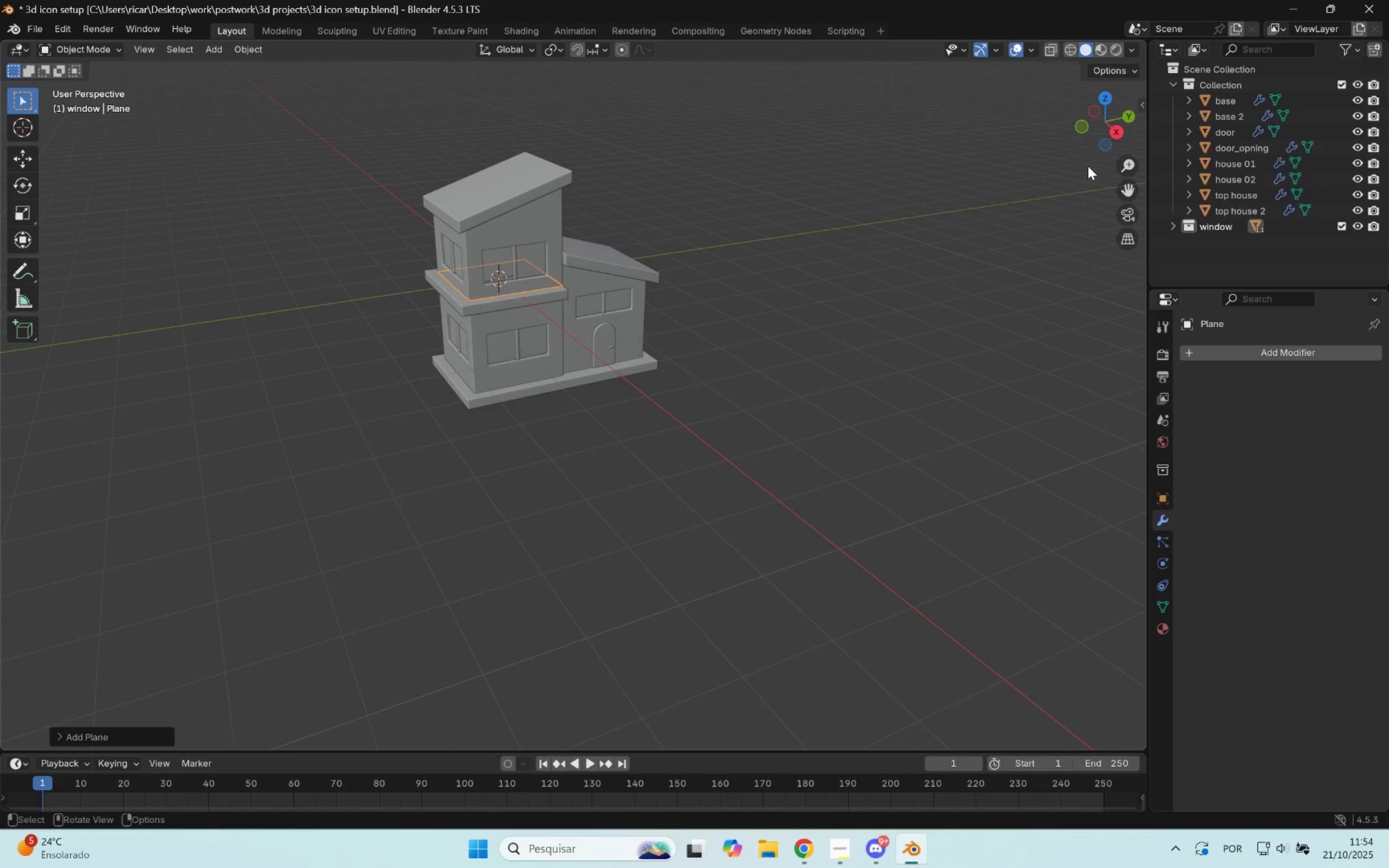 
key(Control+ControlLeft)
 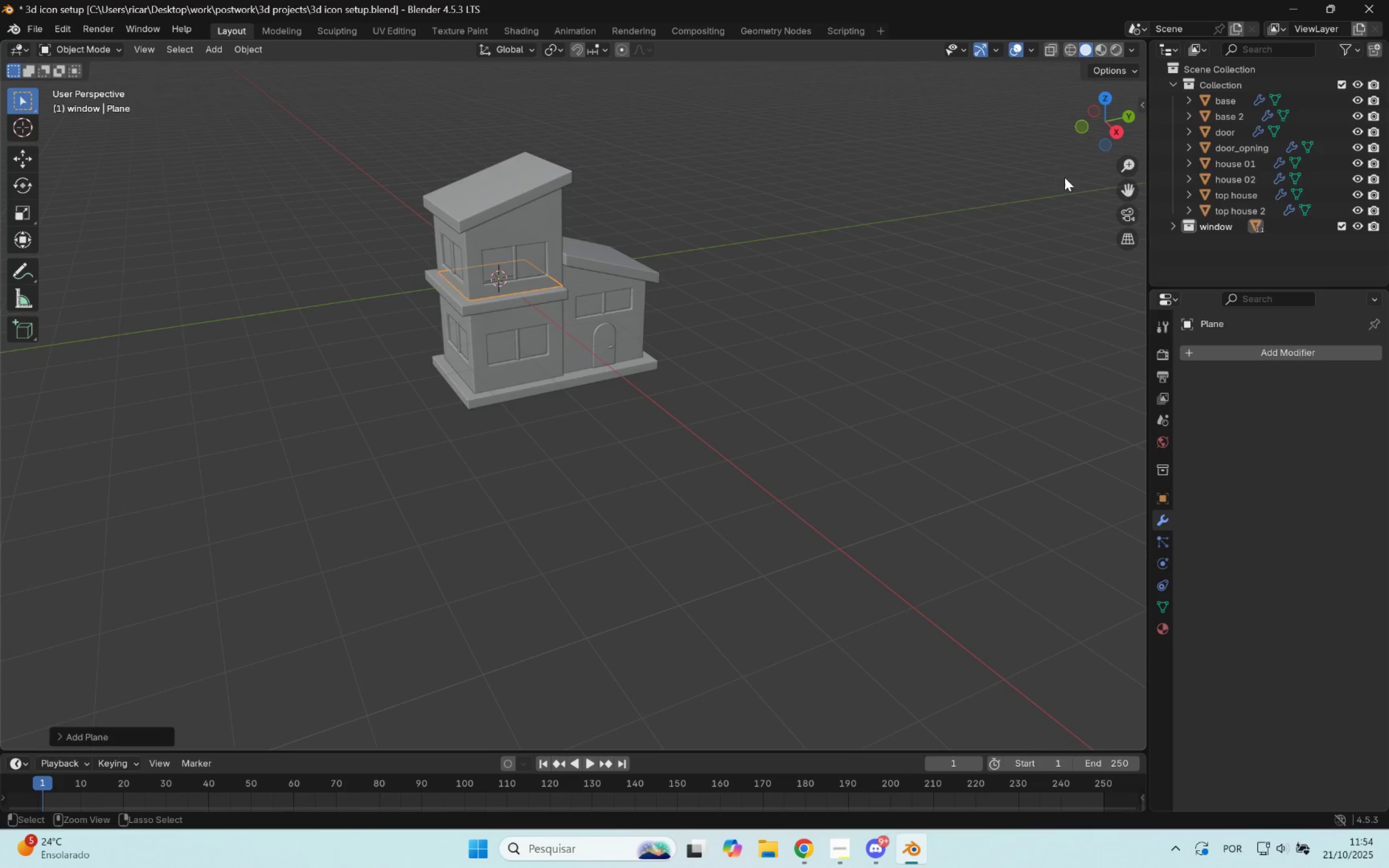 
key(Control+Z)
 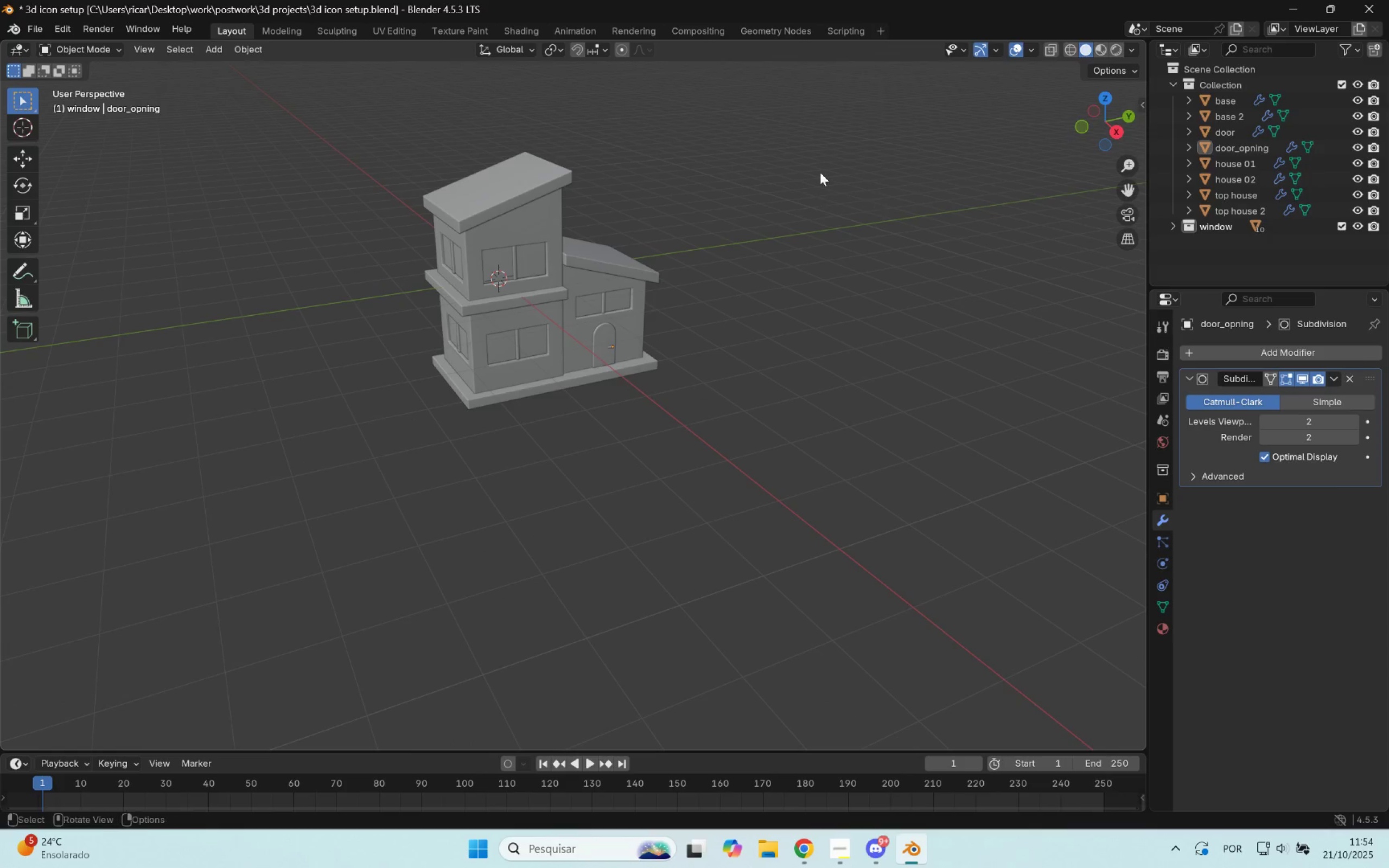 
left_click_drag(start_coordinate=[820, 168], to_coordinate=[302, 485])
 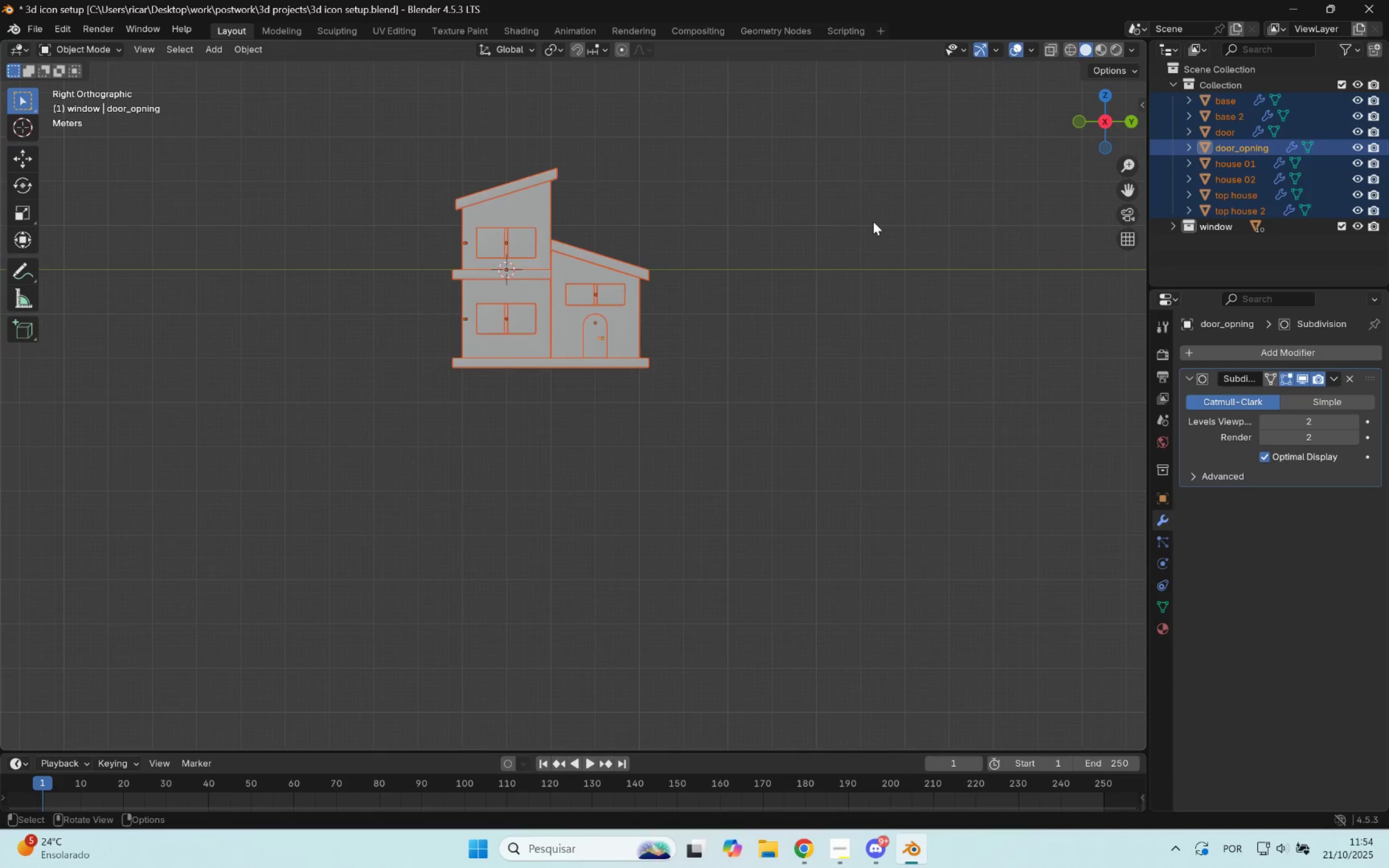 
type(gxz)
 